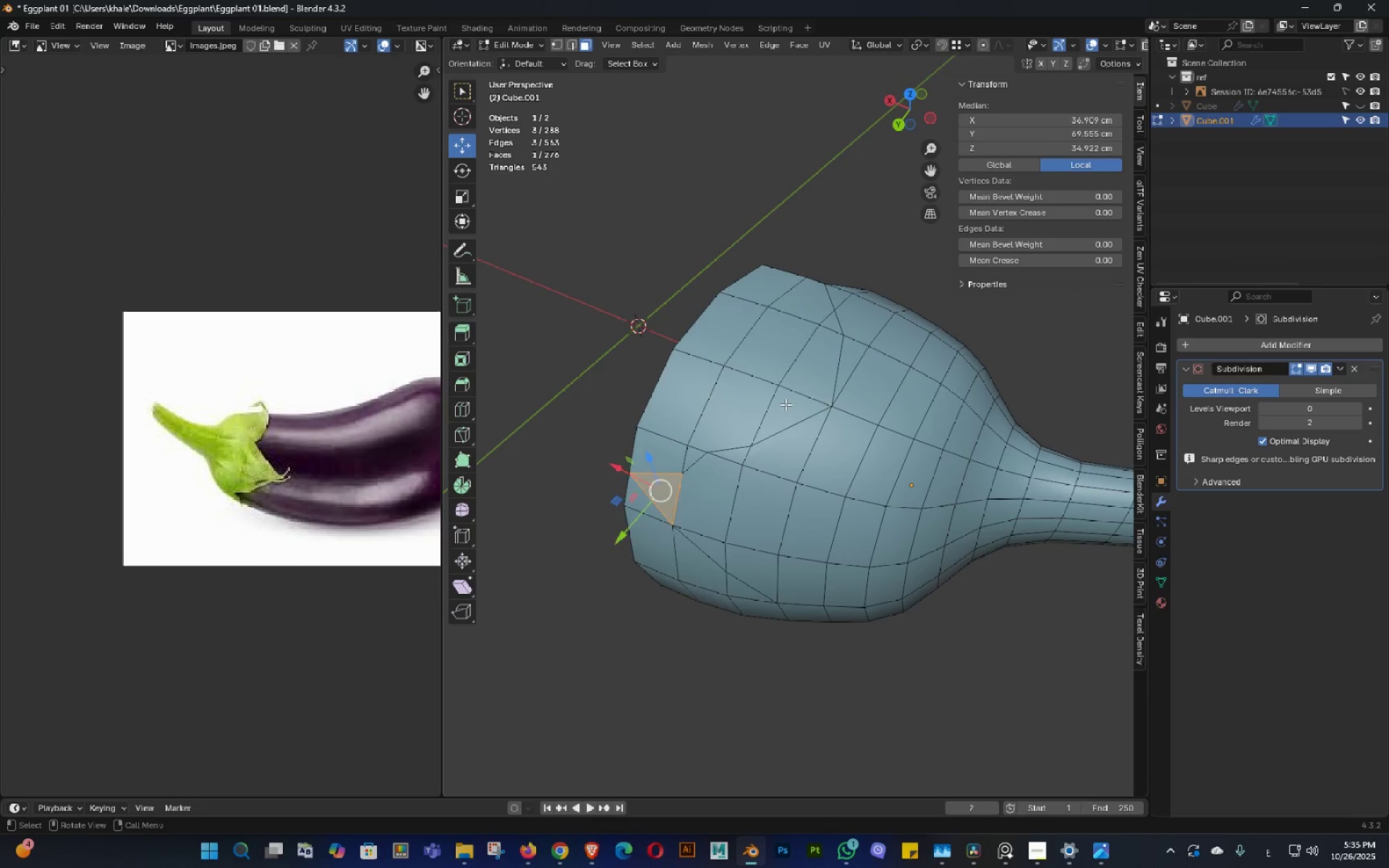 
left_click([786, 404])
 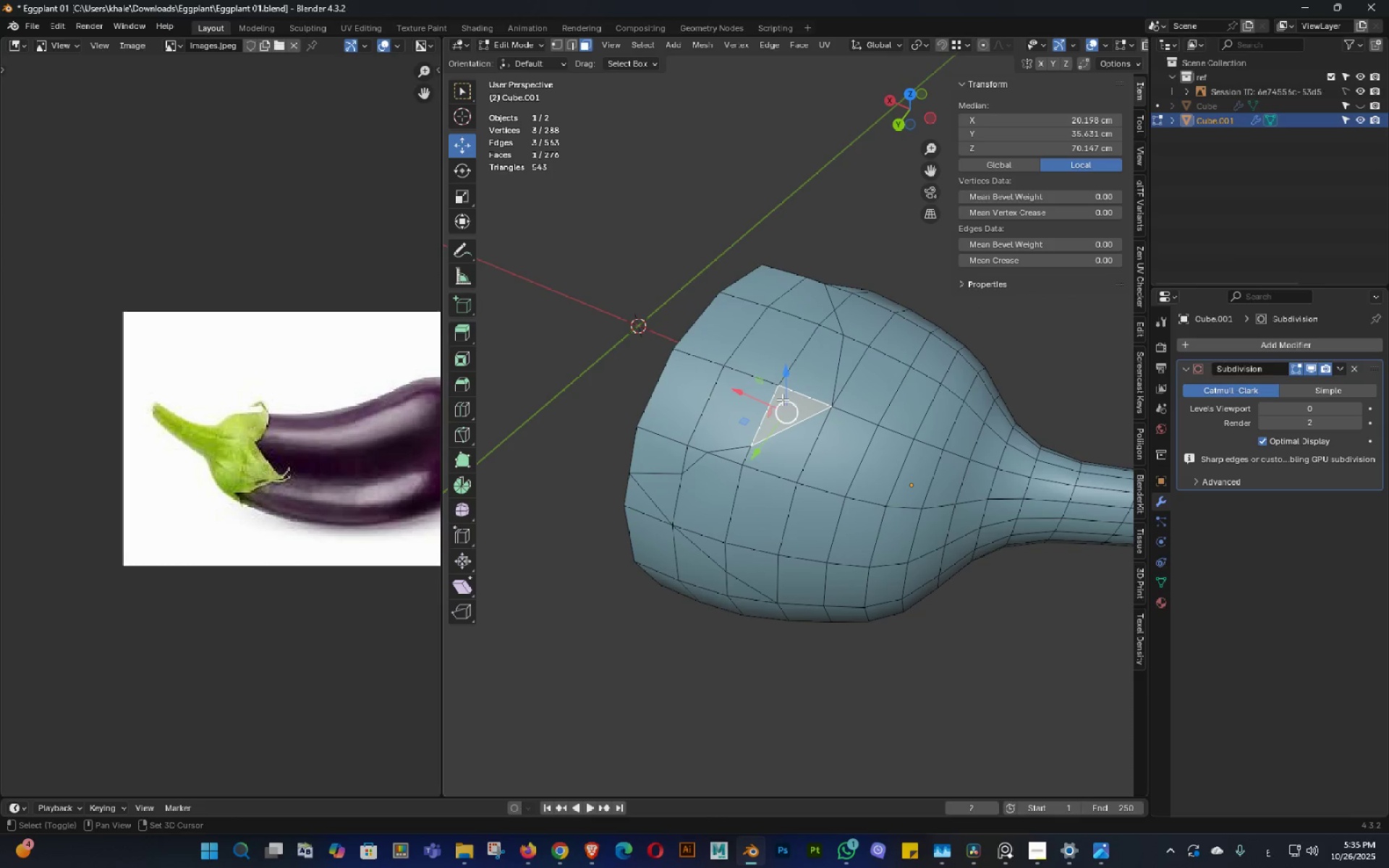 
hold_key(key=ShiftLeft, duration=1.53)
left_click_drag(start_coordinate=[809, 318], to_coordinate=[694, 374])
 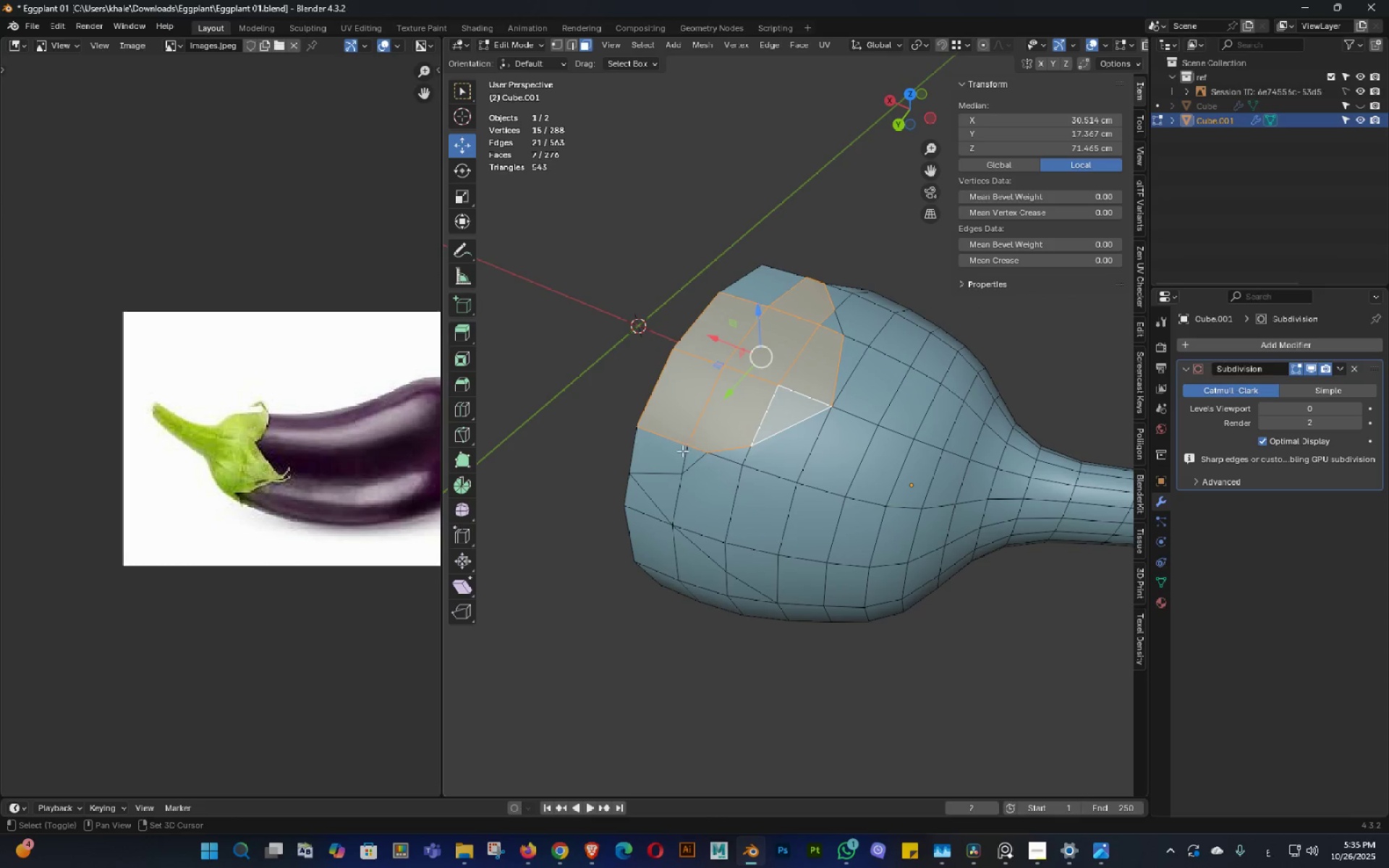 
hold_key(key=ShiftLeft, duration=1.12)
left_click([658, 453])
 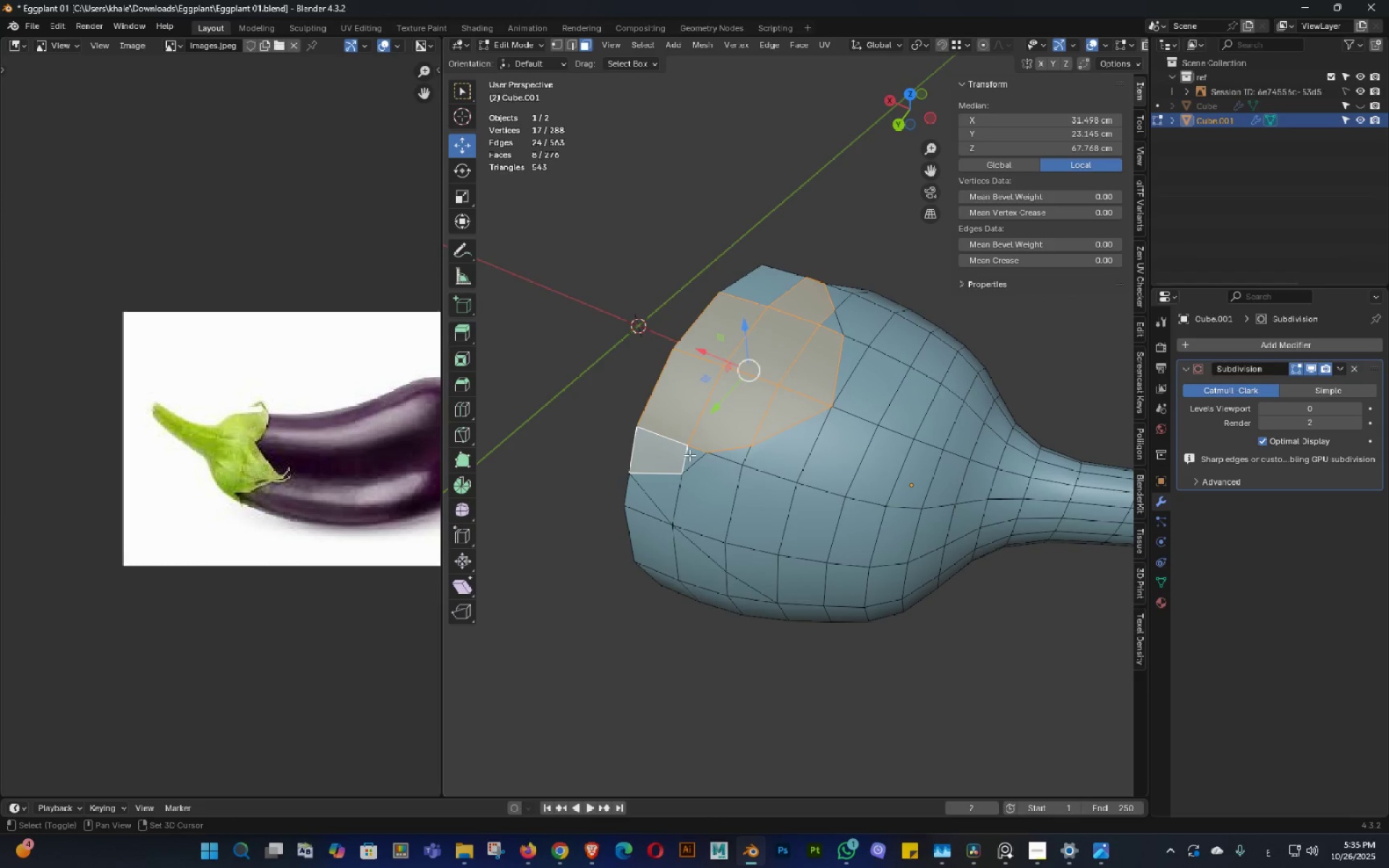 
left_click([691, 454])
 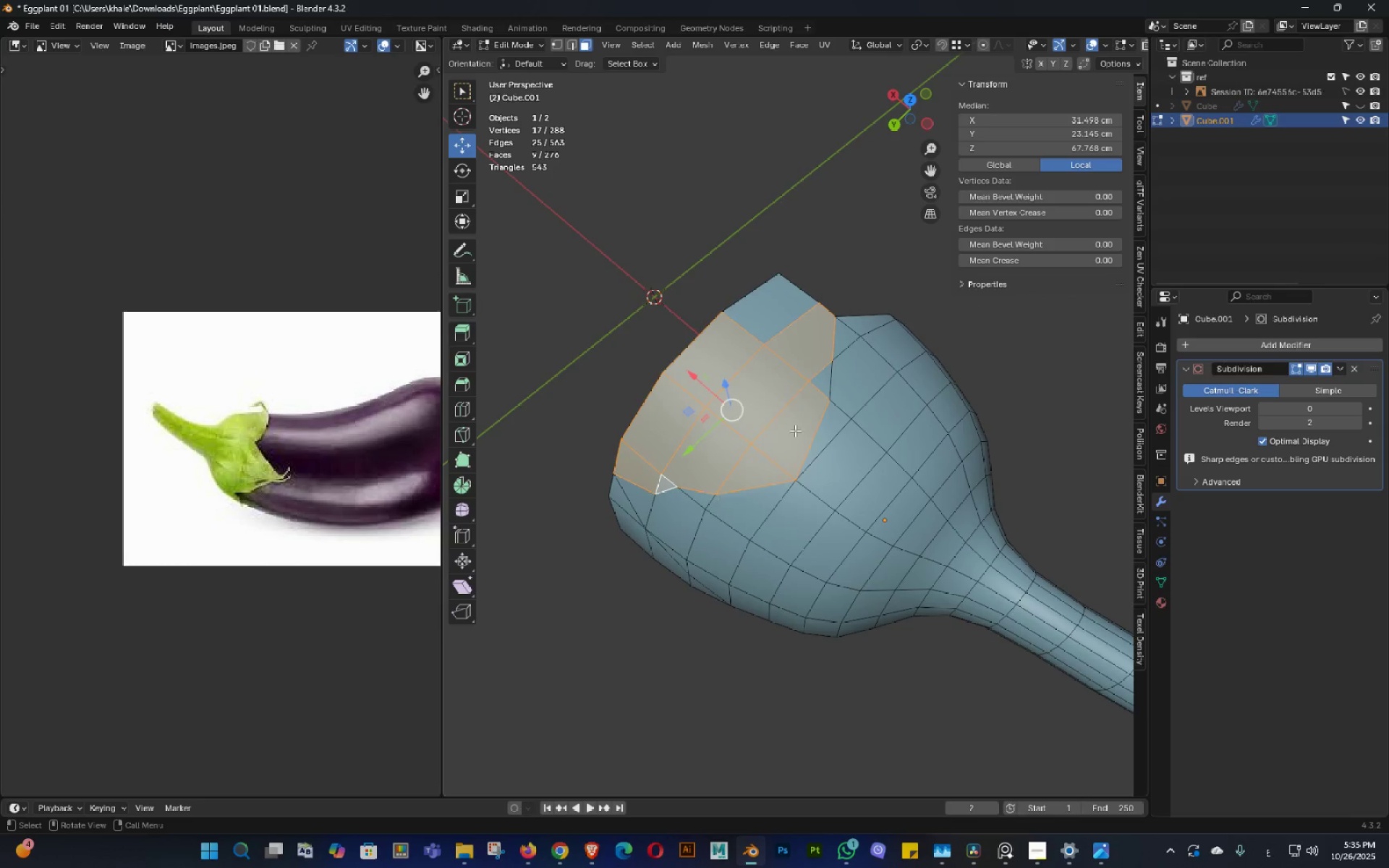 
hold_key(key=ShiftLeft, duration=1.53)
left_click_drag(start_coordinate=[807, 326], to_coordinate=[728, 418])
 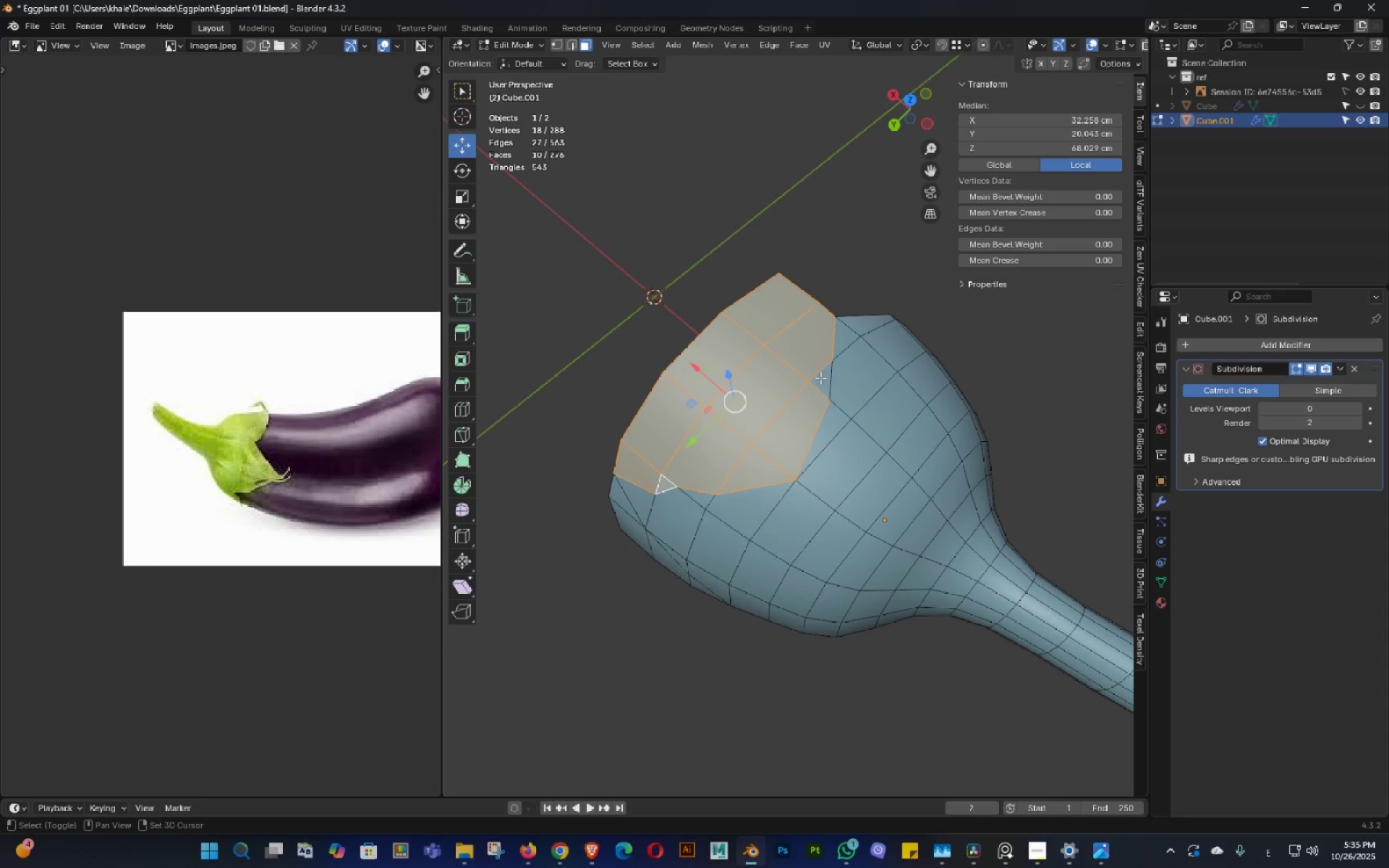 
key(Shift+ShiftLeft)
 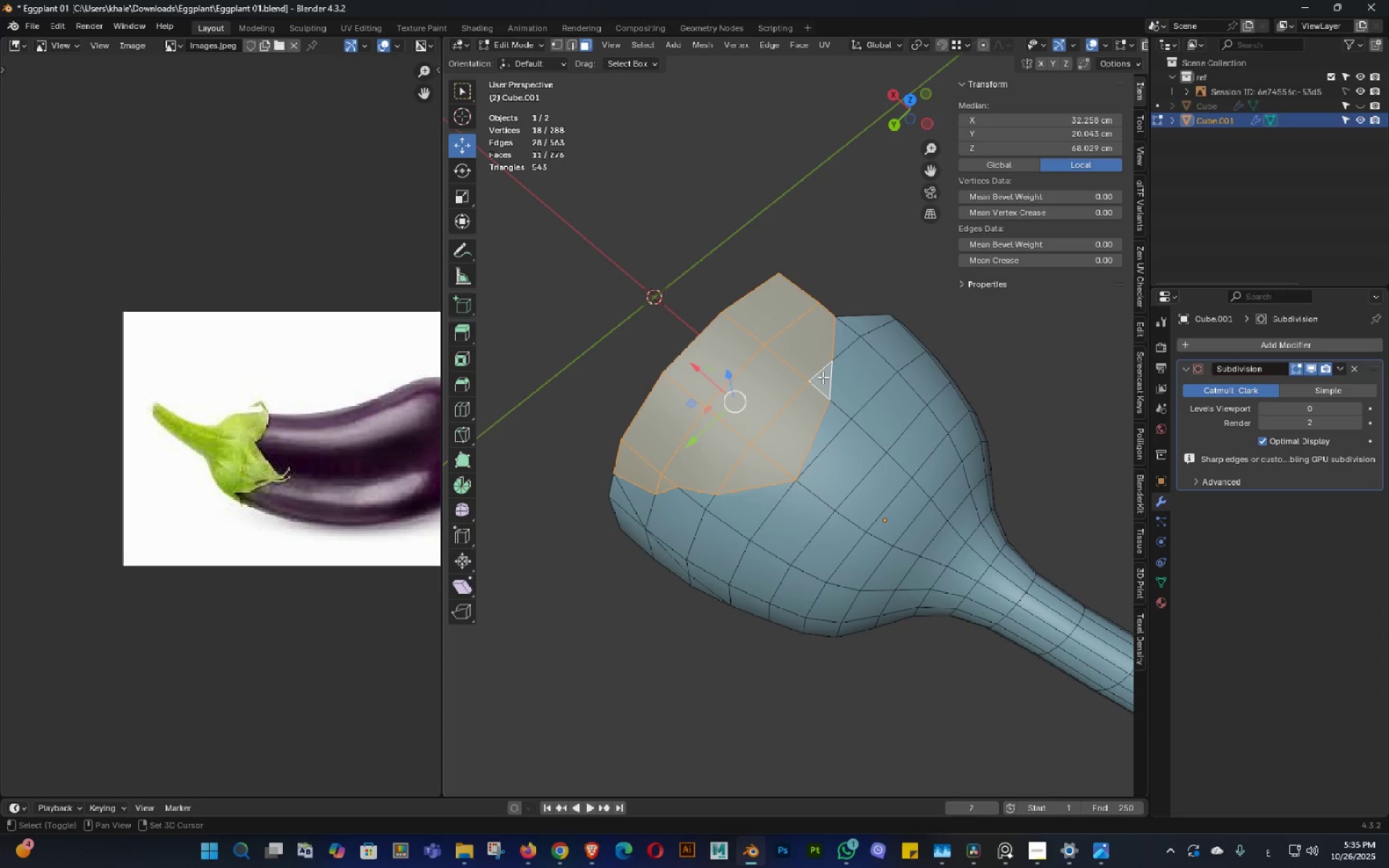 
key(Shift+ShiftLeft)
 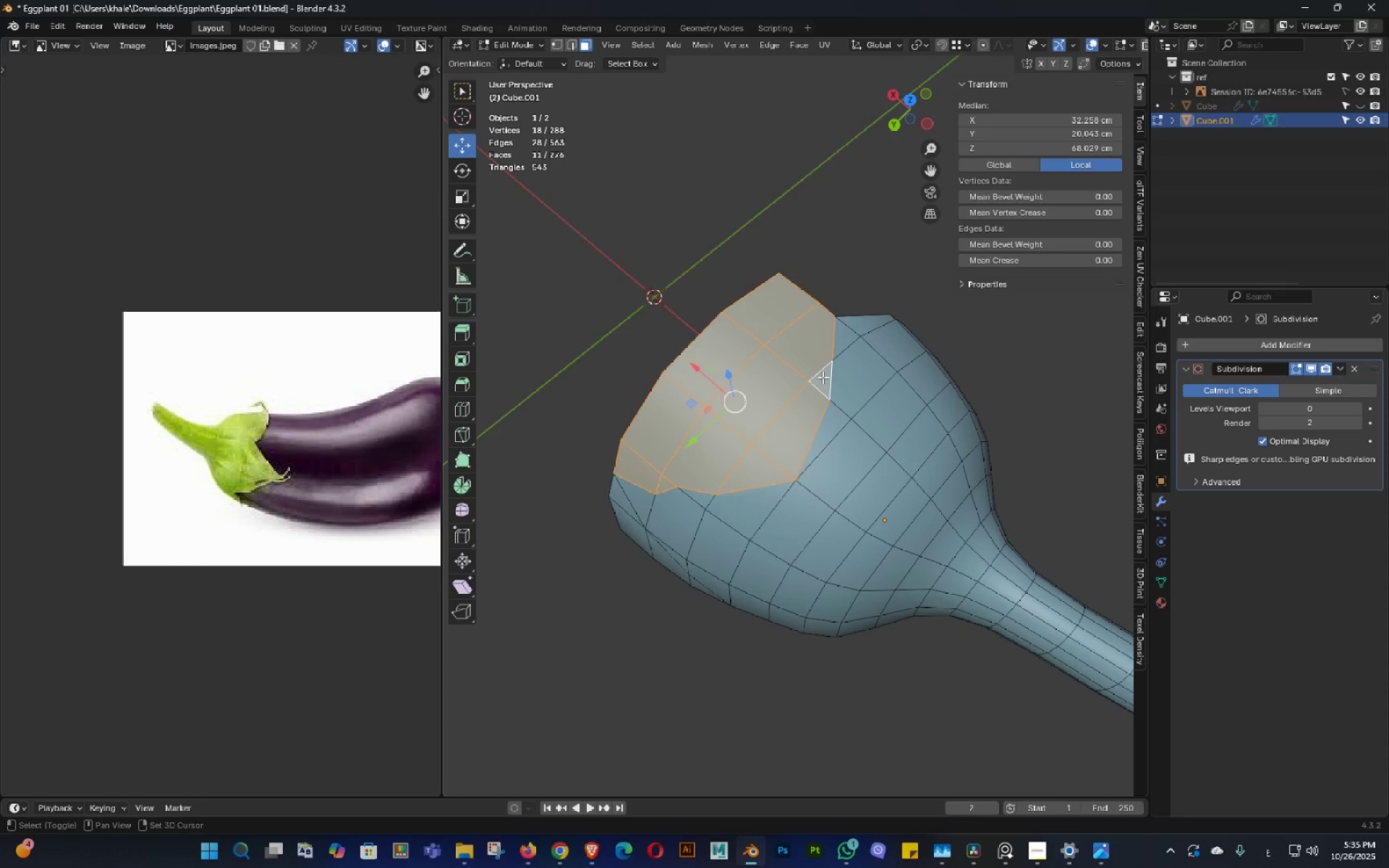 
key(Shift+ShiftLeft)
 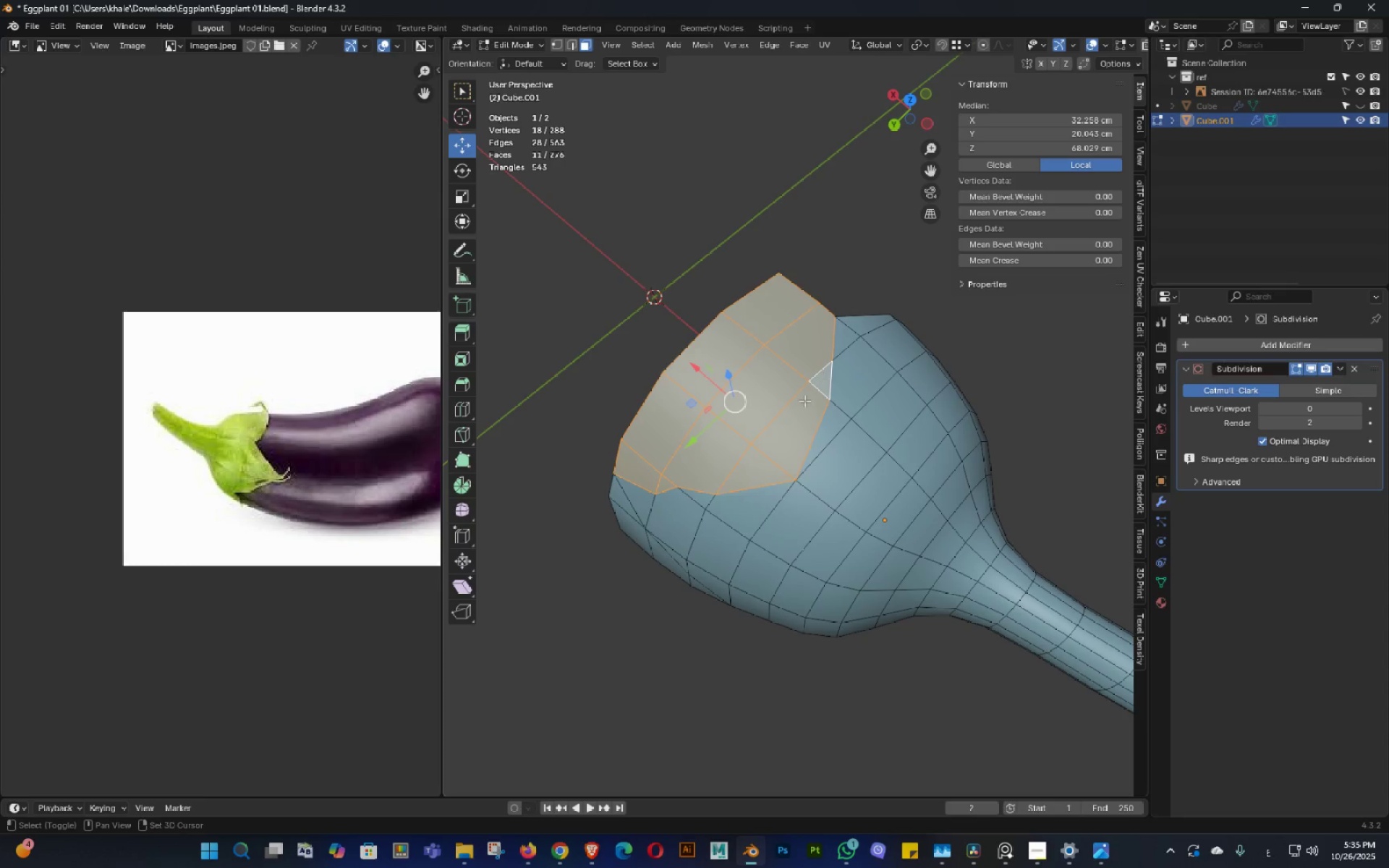 
key(Shift+ShiftLeft)
 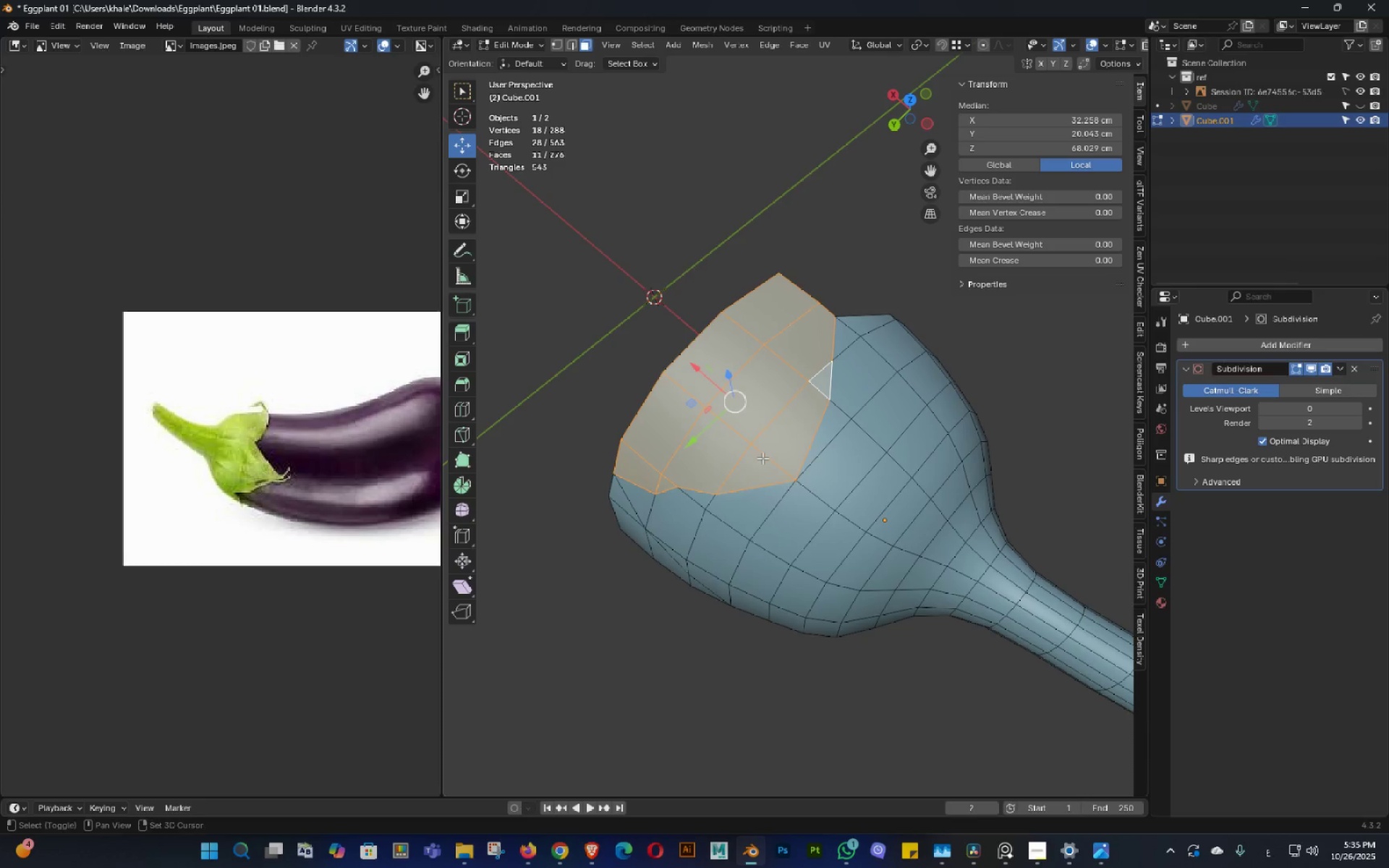 
key(Shift+ShiftLeft)
 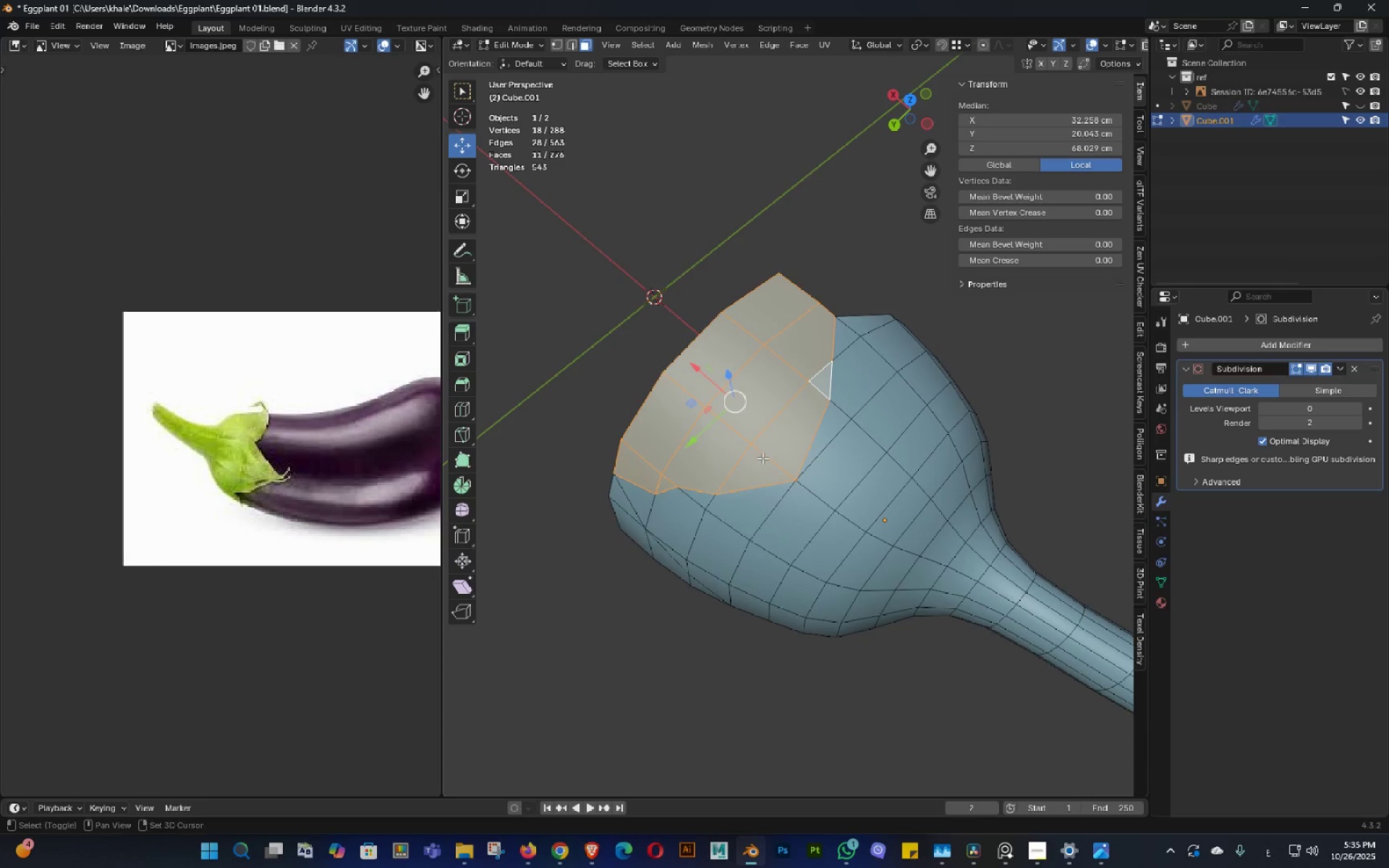 
key(Shift+ShiftLeft)
 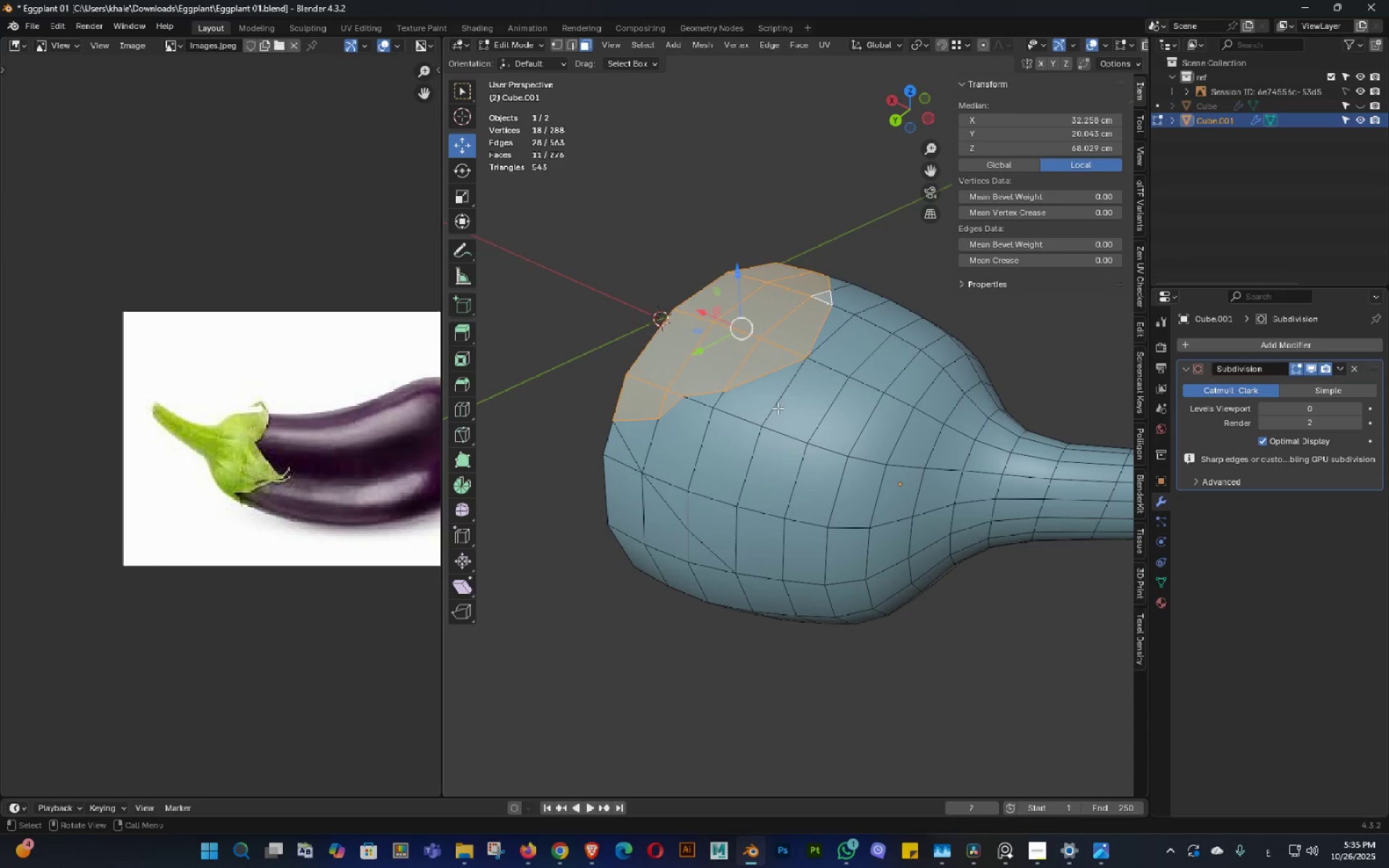 
key(X)
 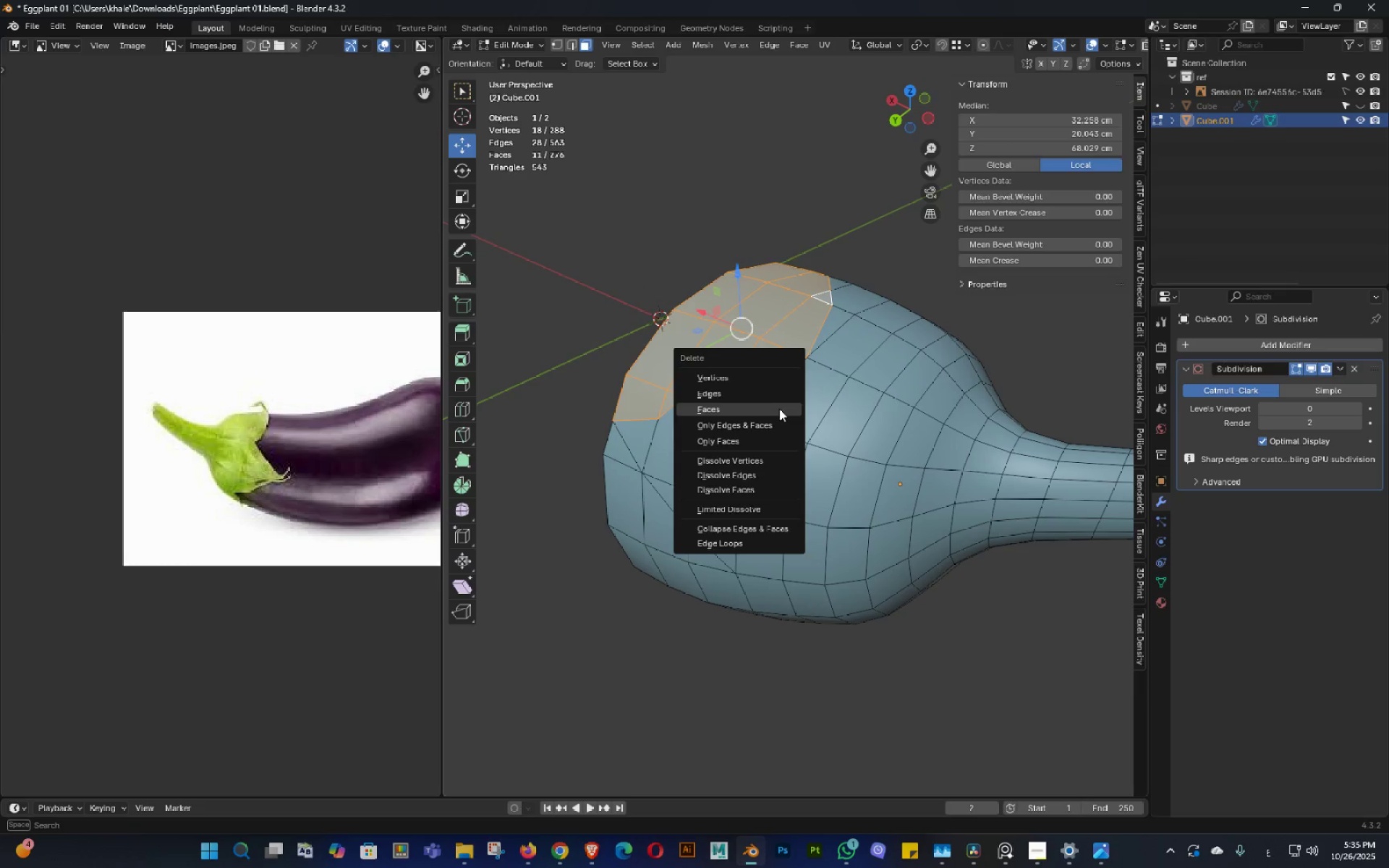 
left_click([779, 409])
 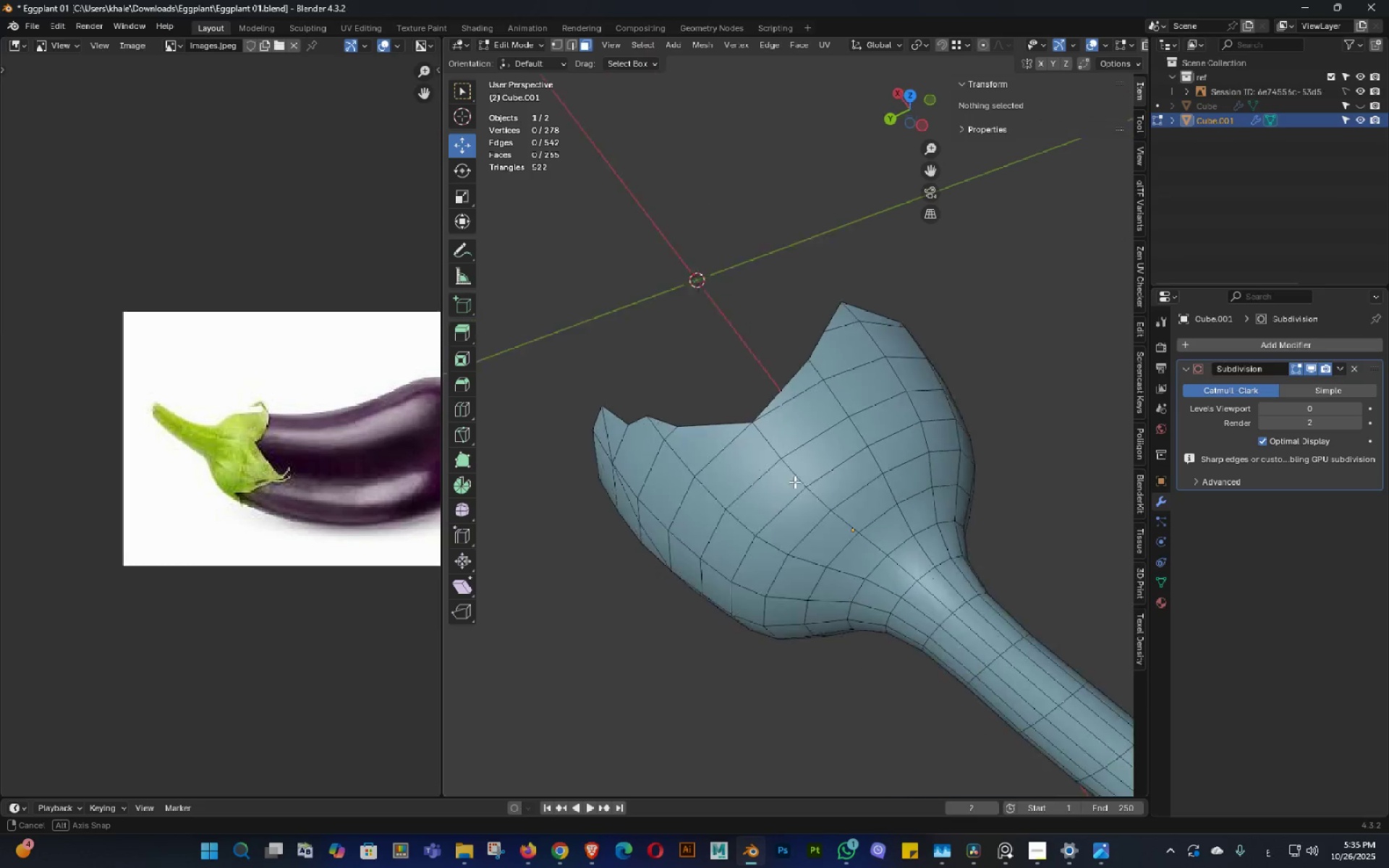 
scroll: coordinate [824, 425], scroll_direction: up, amount: 1.0
 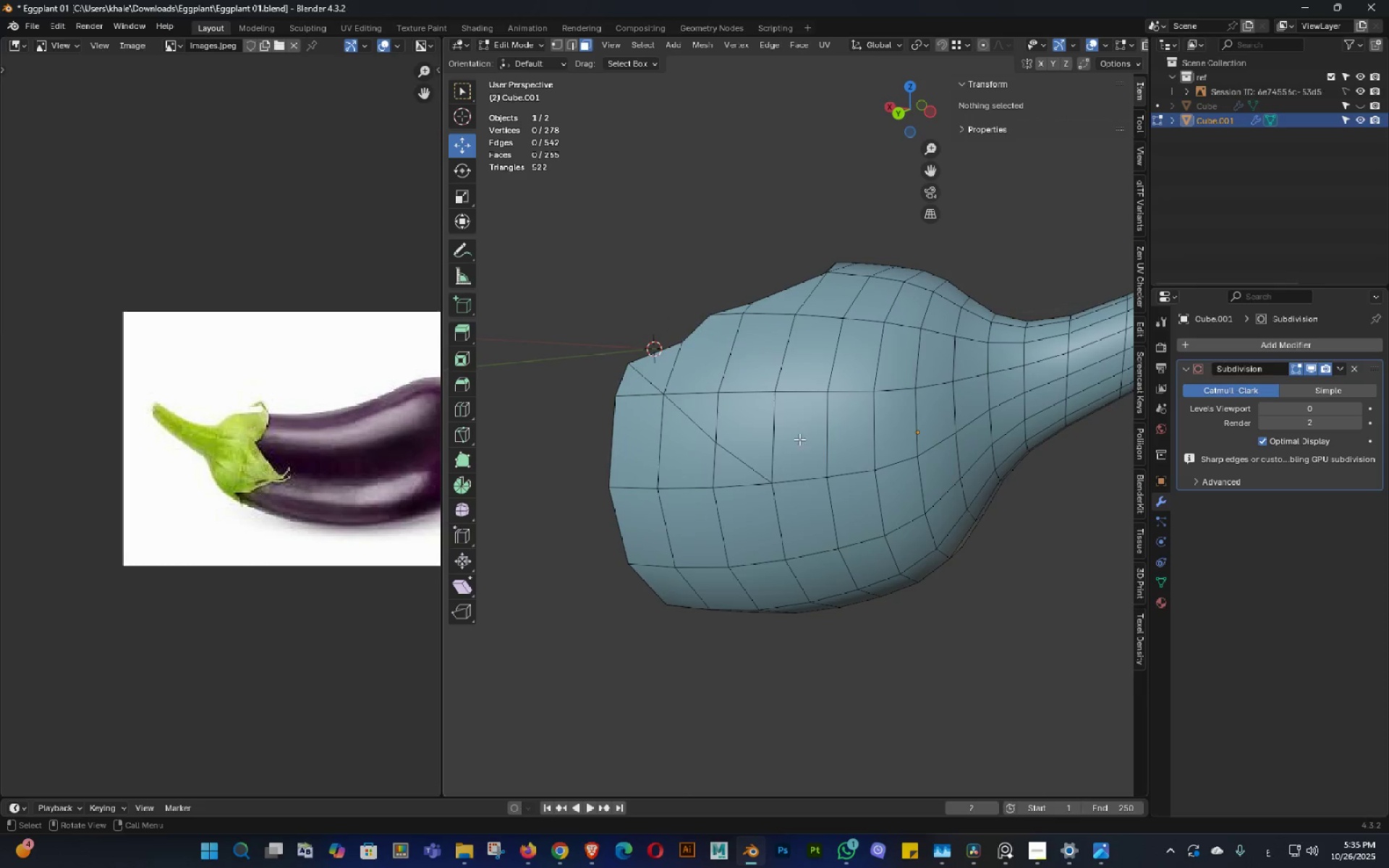 
middle_click([824, 425])
 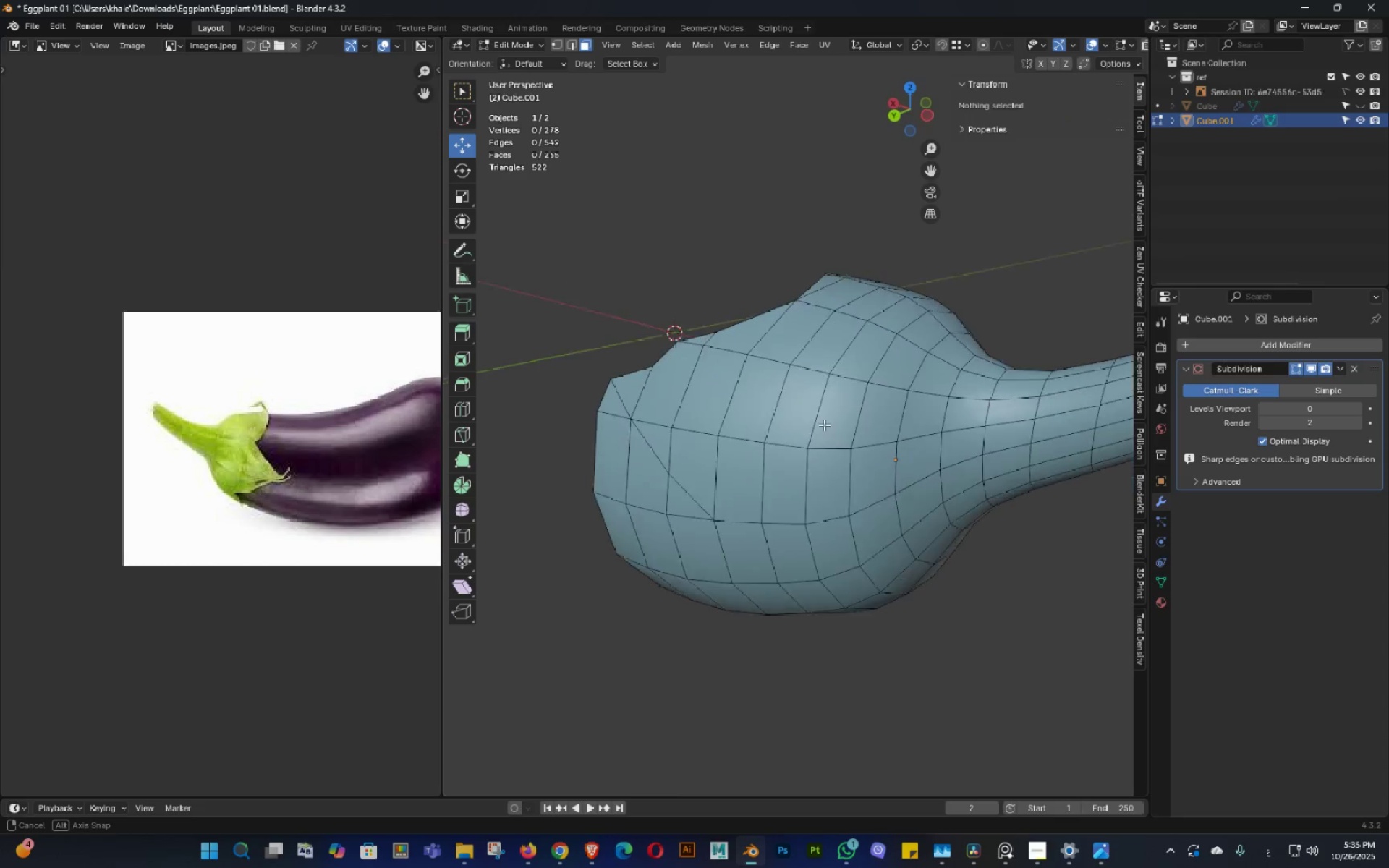 
triple_click([768, 440])
 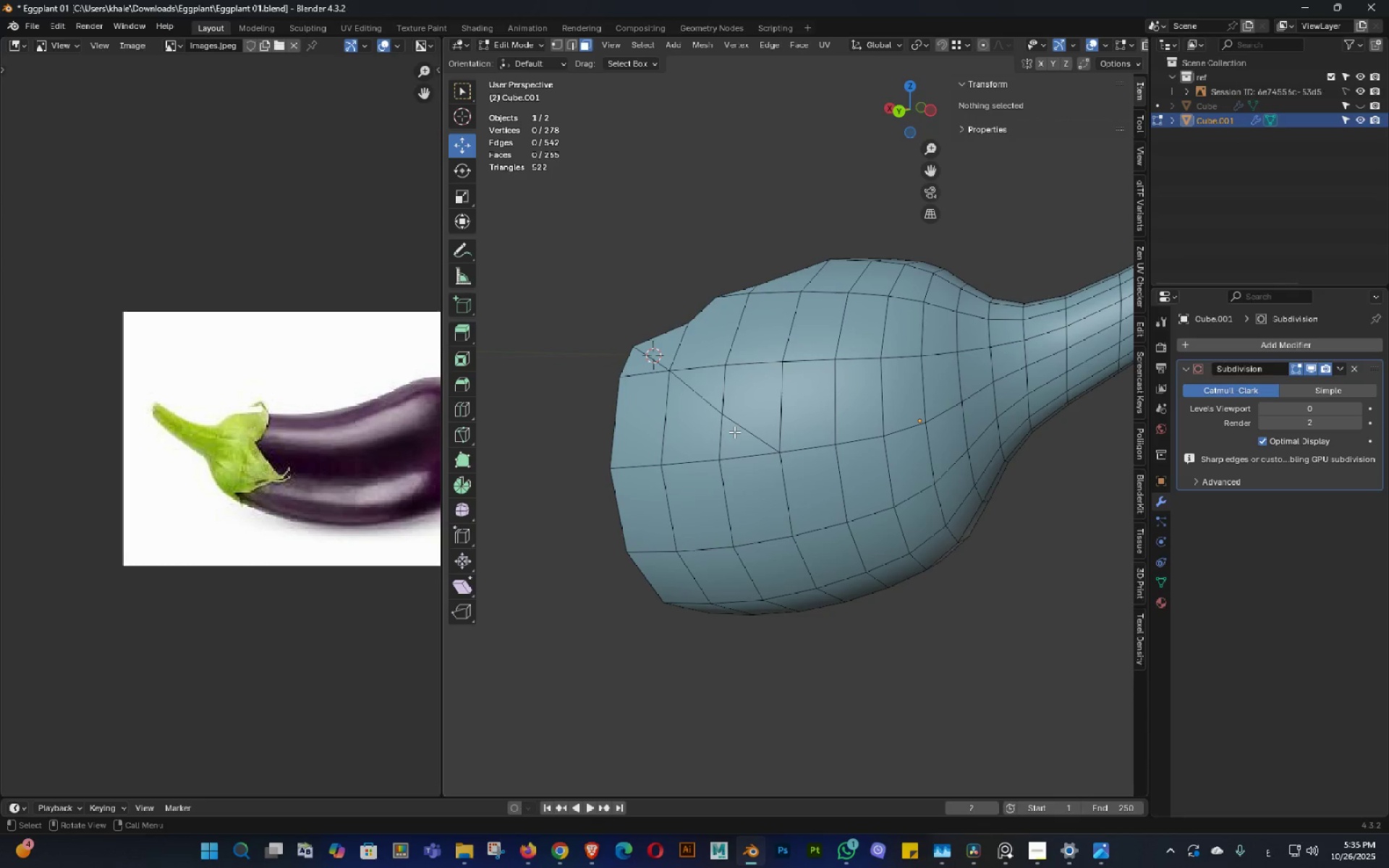 
left_click_drag(start_coordinate=[736, 433], to_coordinate=[732, 432])
 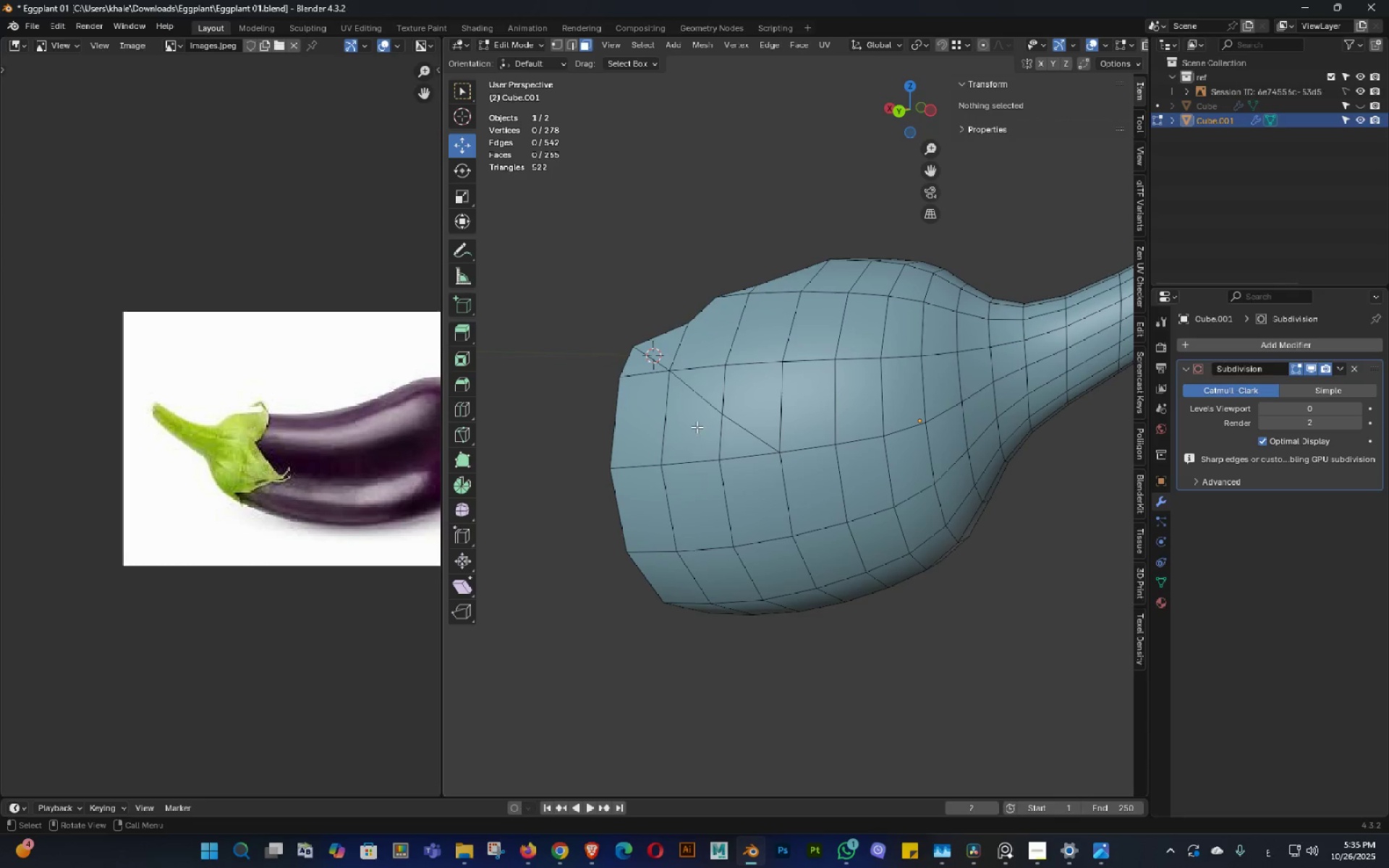 
key(Shift+ShiftLeft)
 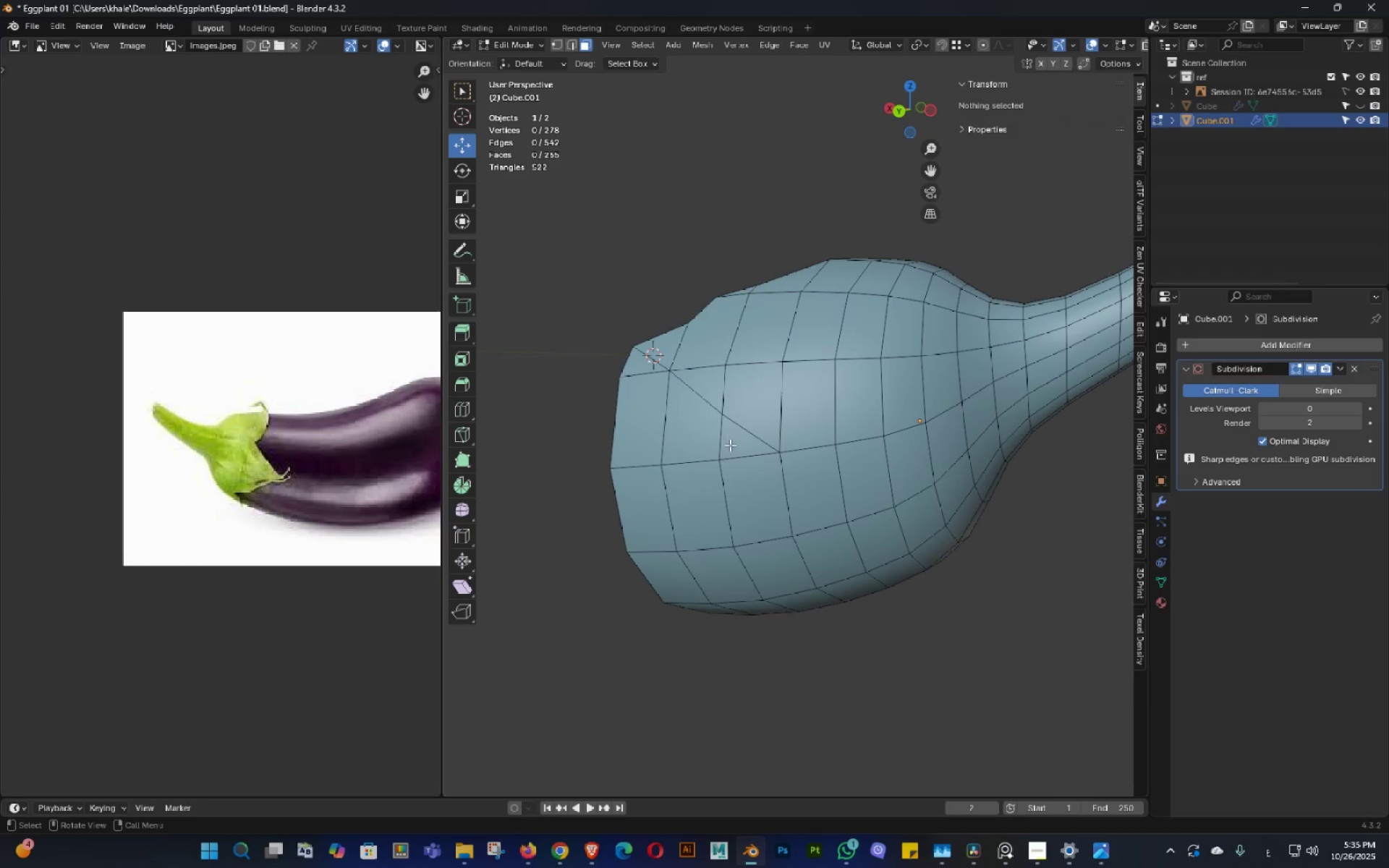 
left_click([730, 445])
 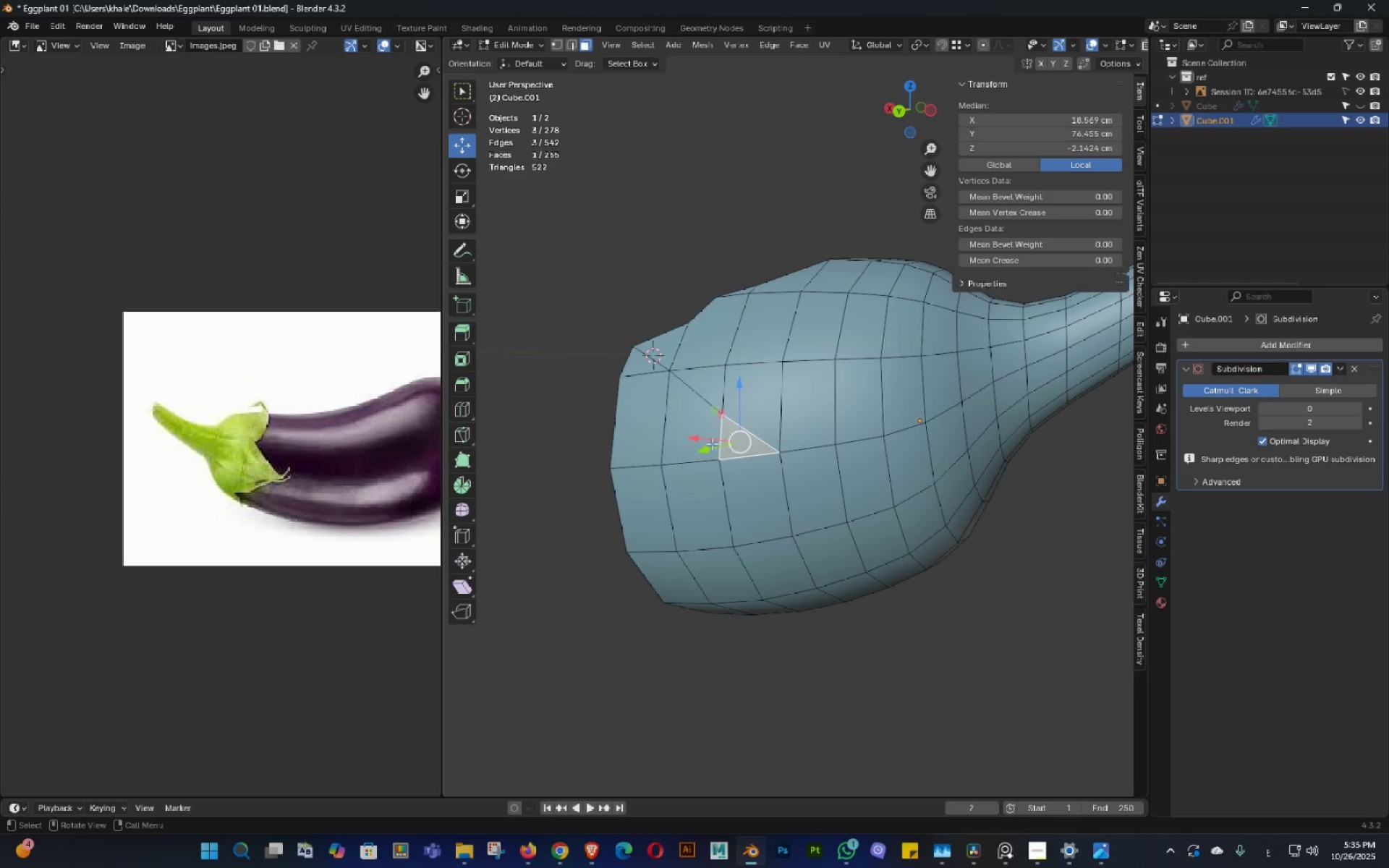 
hold_key(key=ShiftLeft, duration=1.35)
double_click([682, 427])
 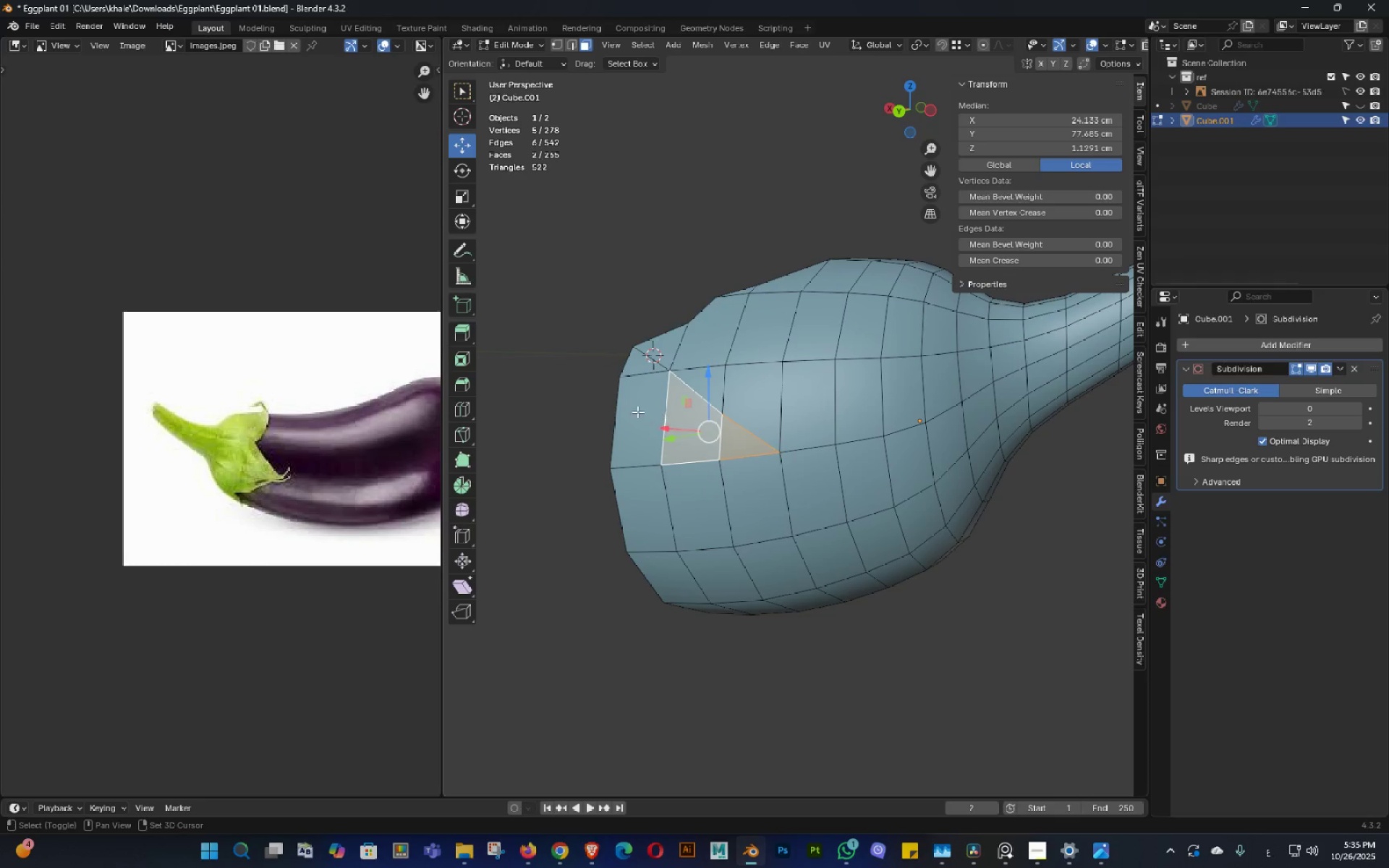 
triple_click([637, 412])
 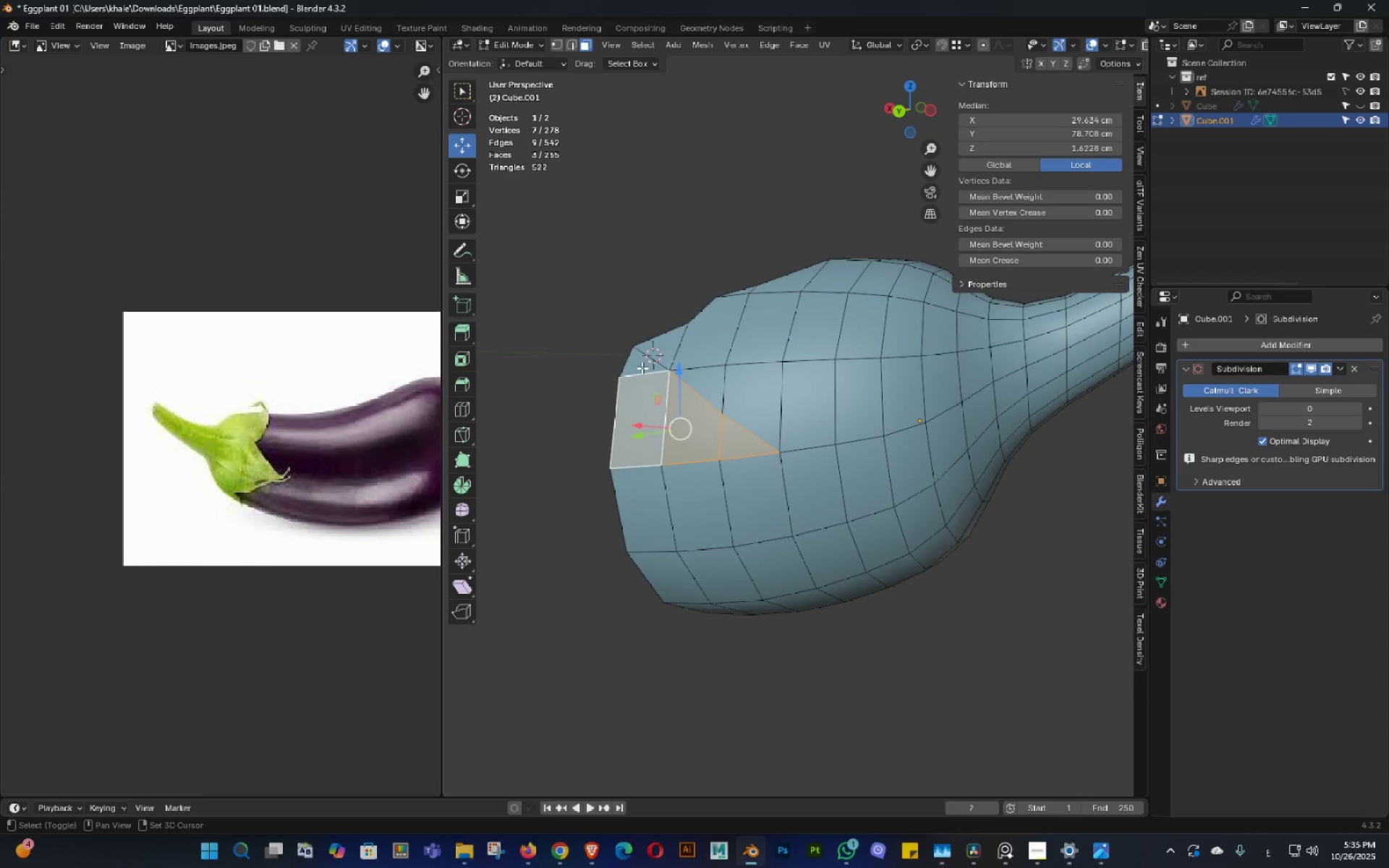 
triple_click([642, 367])
 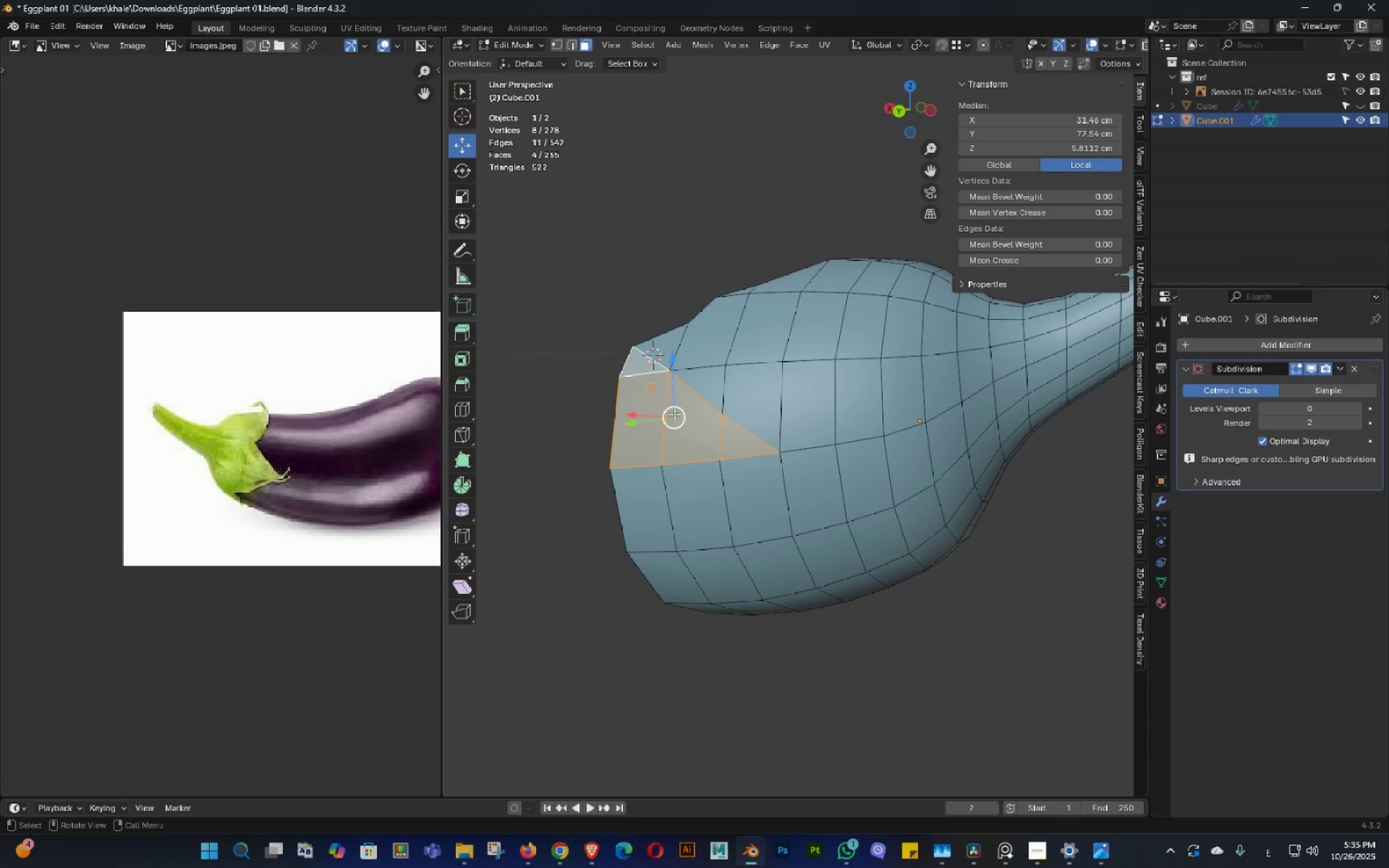 
key(X)
 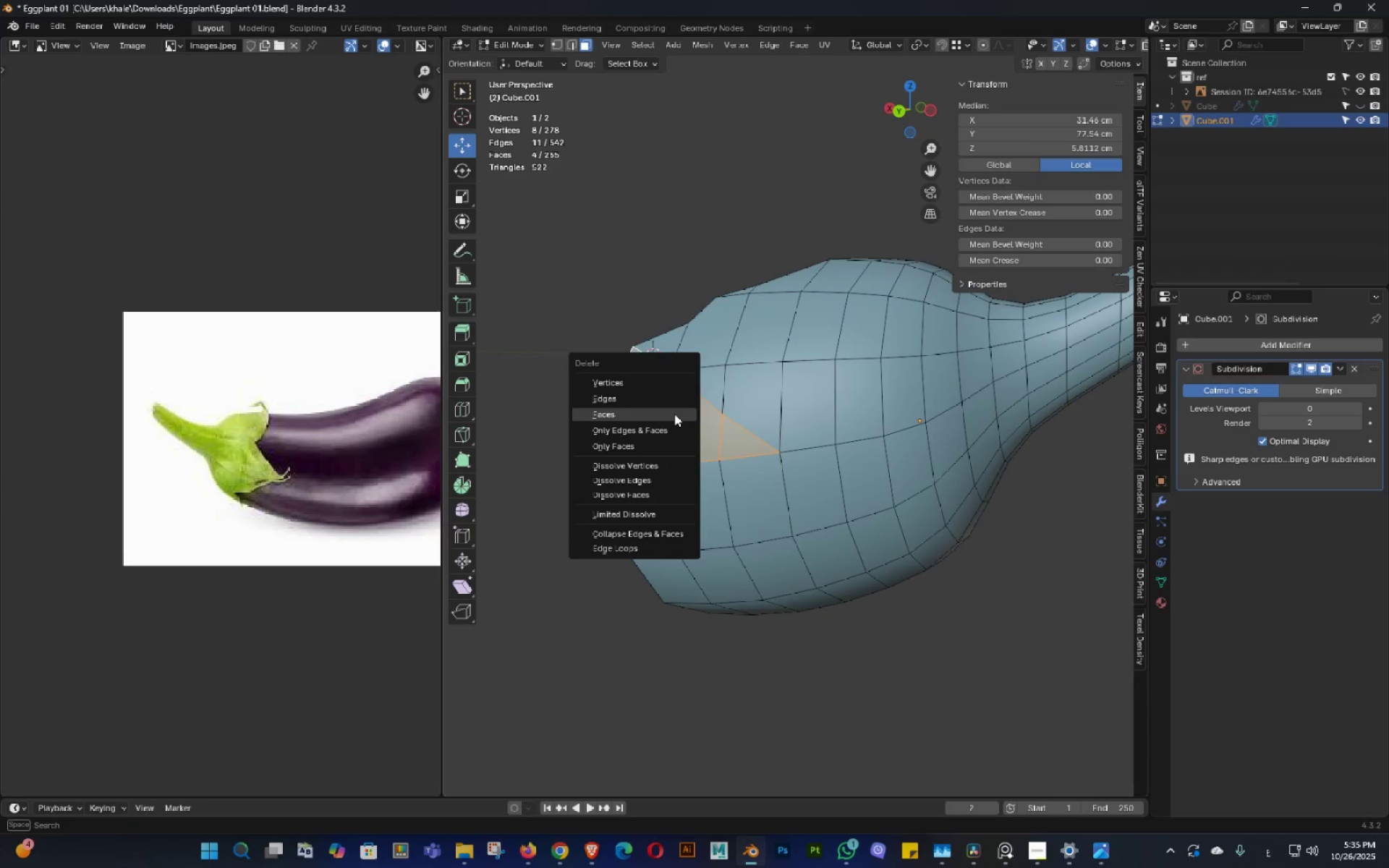 
left_click([674, 414])
 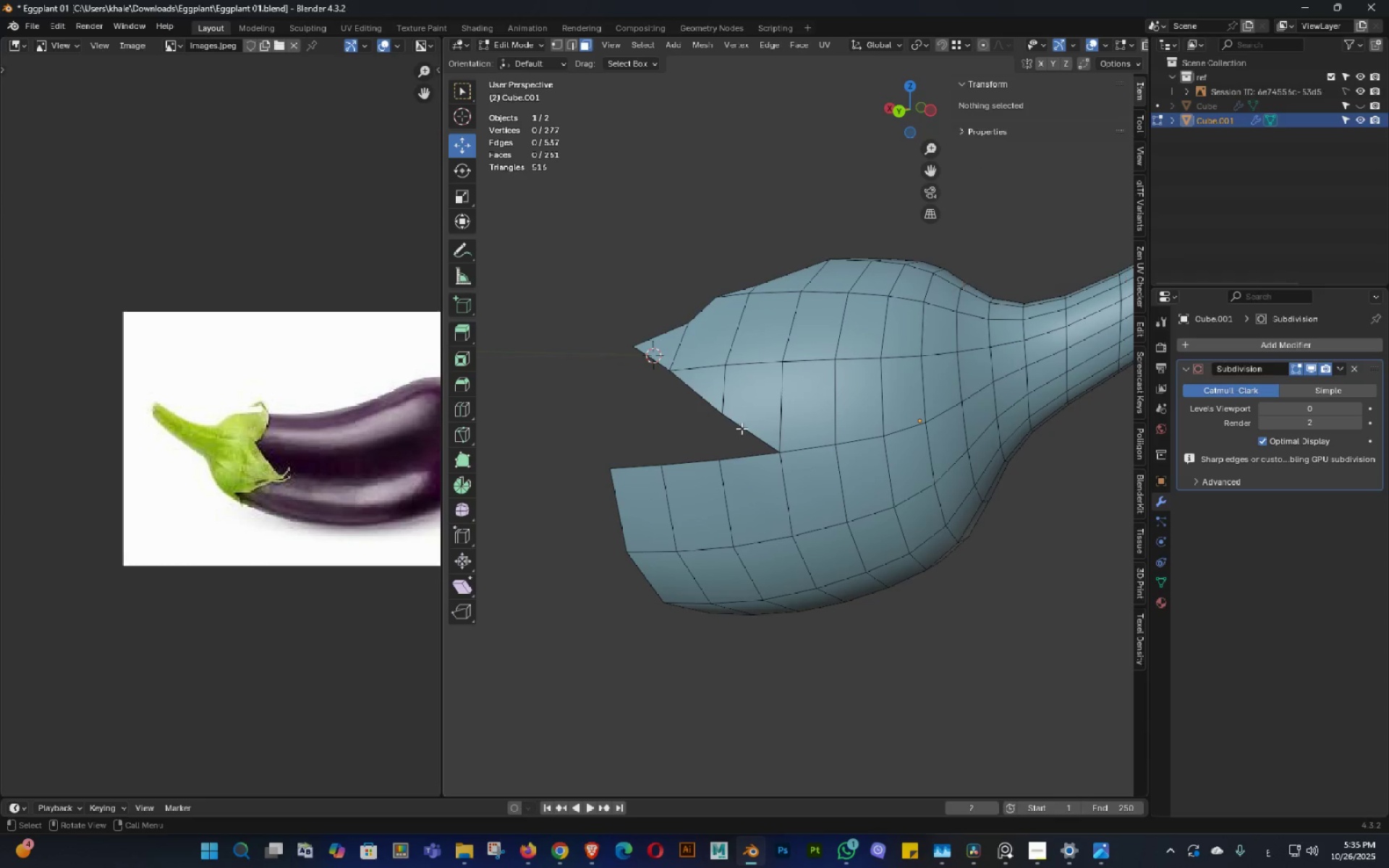 
key(Control+ControlLeft)
 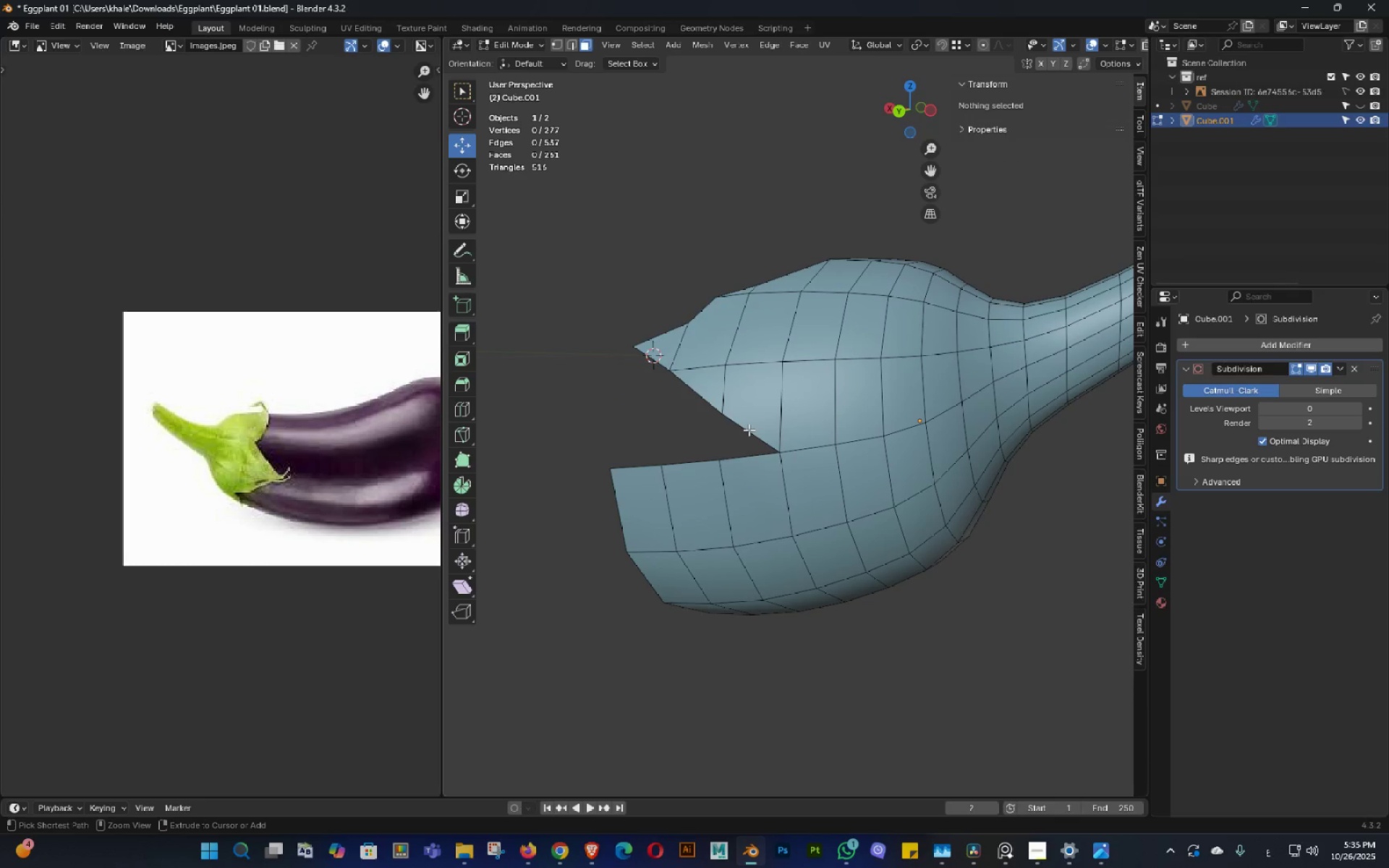 
key(Control+S)
 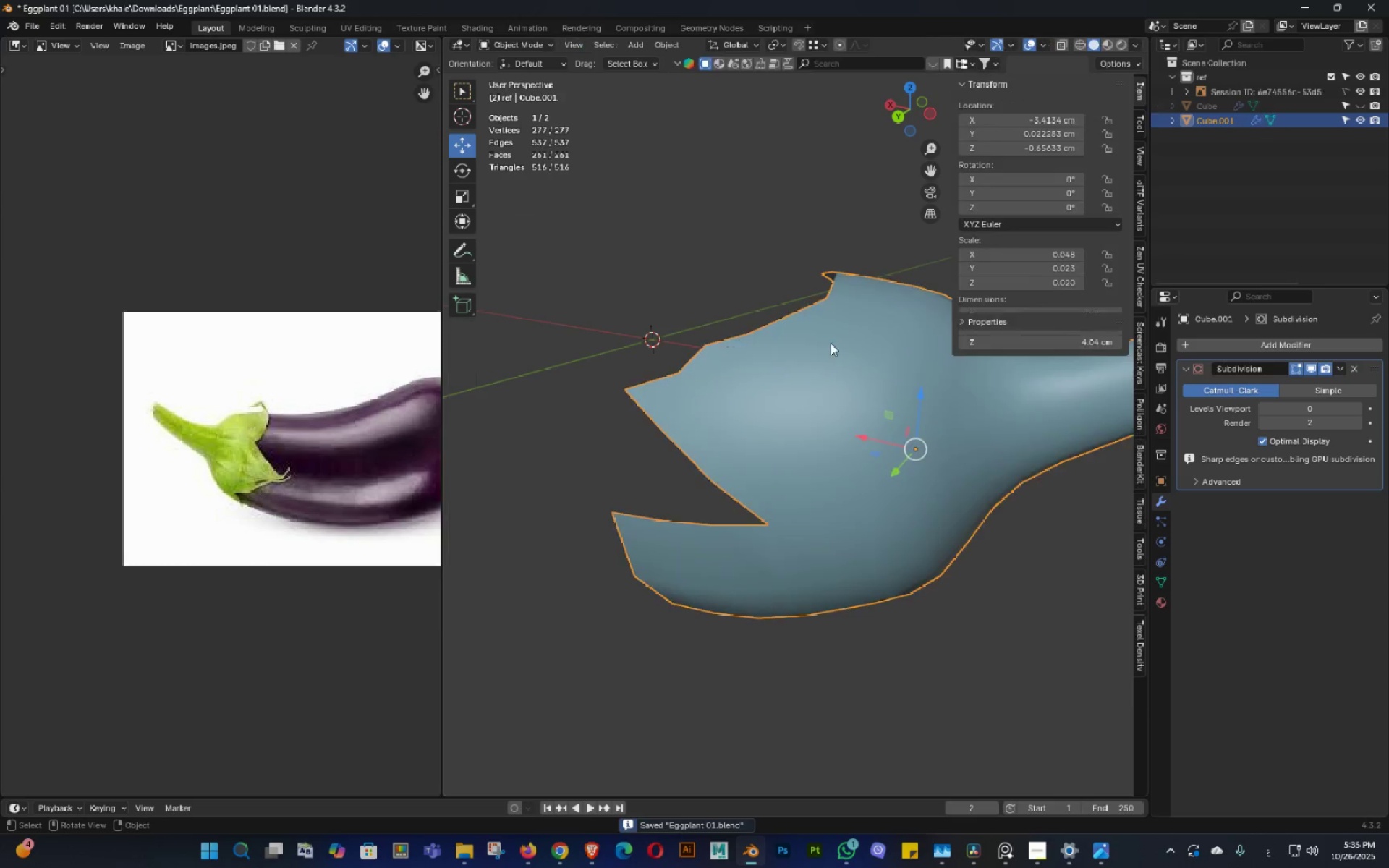 
key(Control+ControlLeft)
 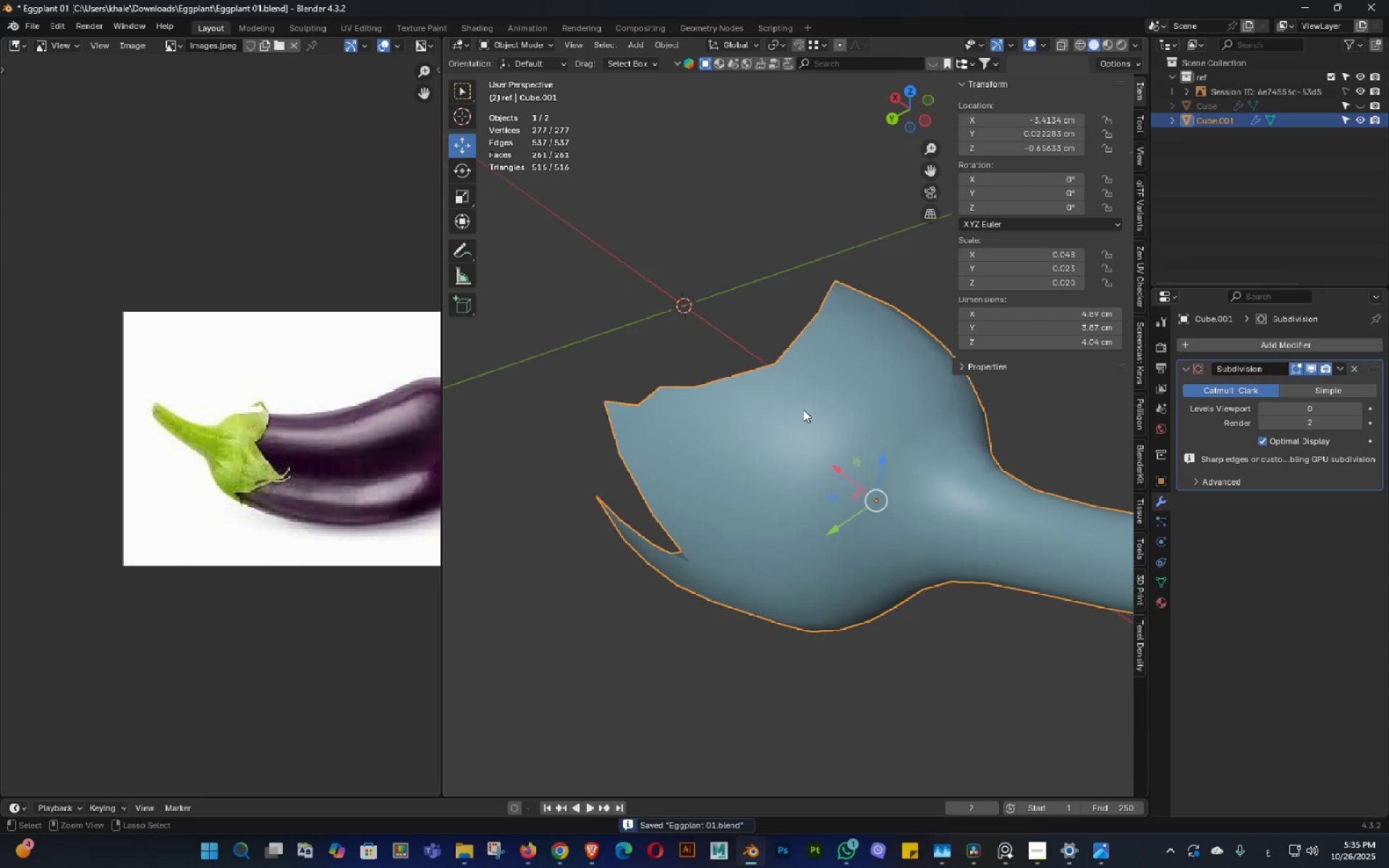 
key(Control+S)
 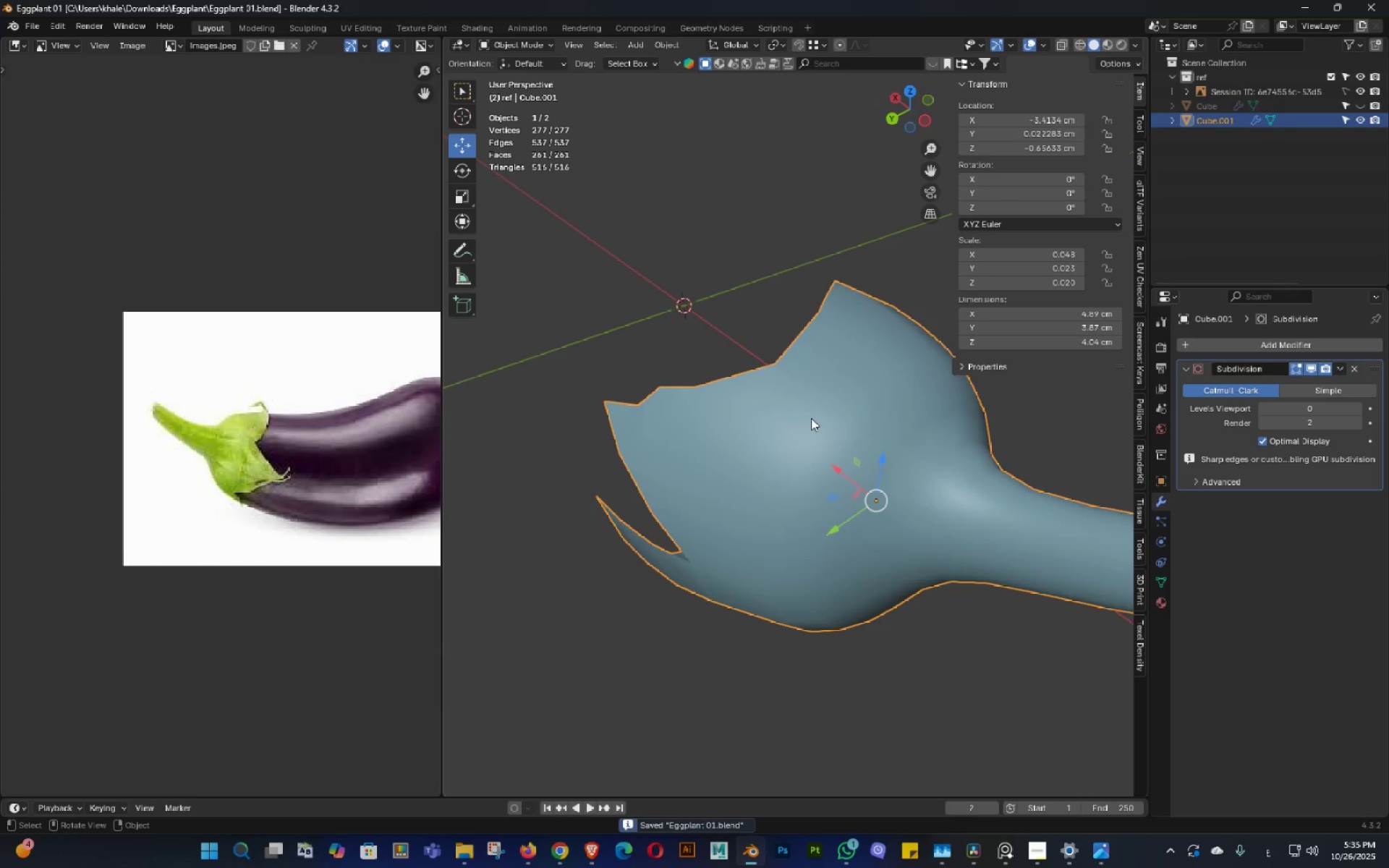 
key(3)
 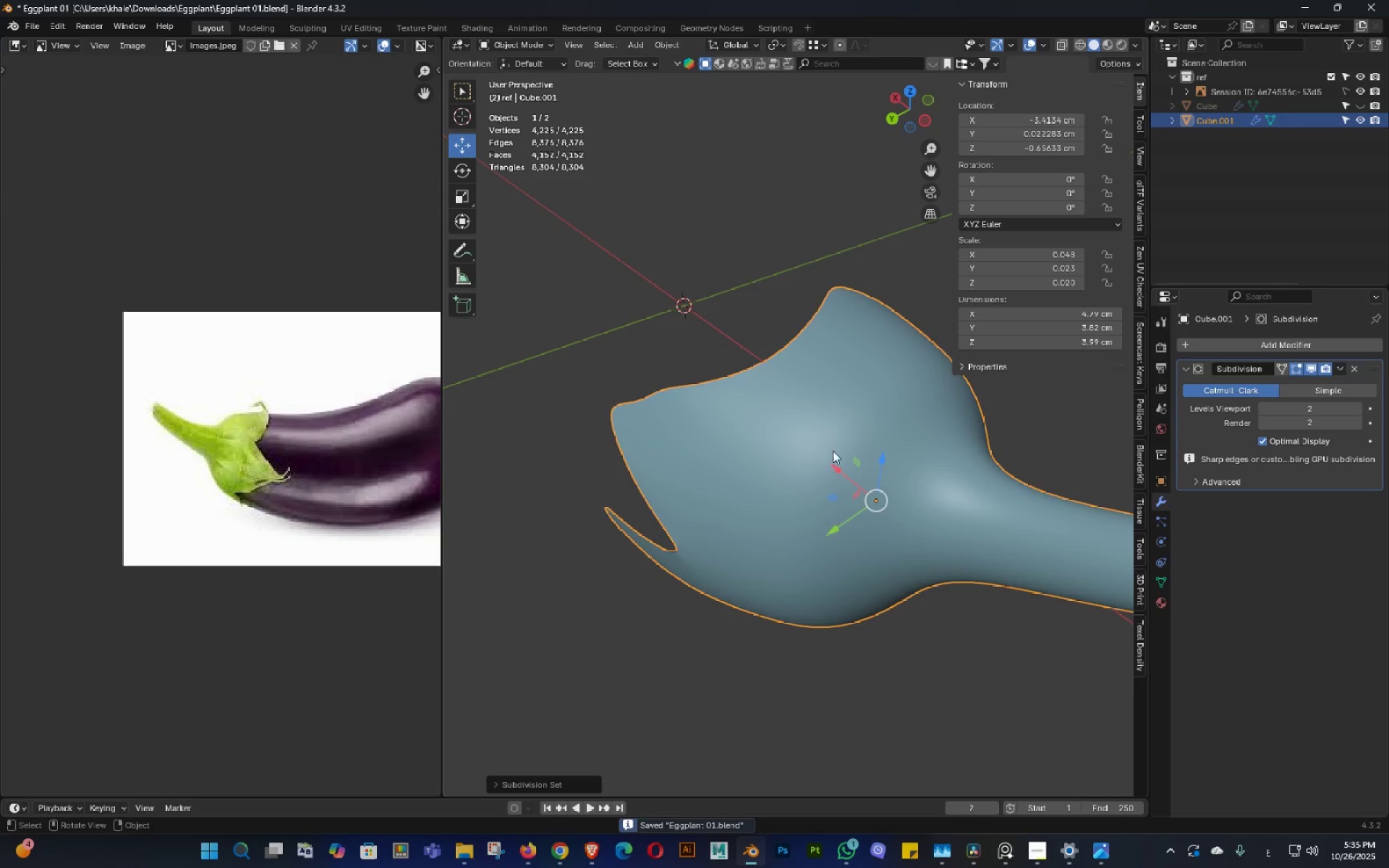 
scroll: coordinate [834, 453], scroll_direction: down, amount: 2.0
 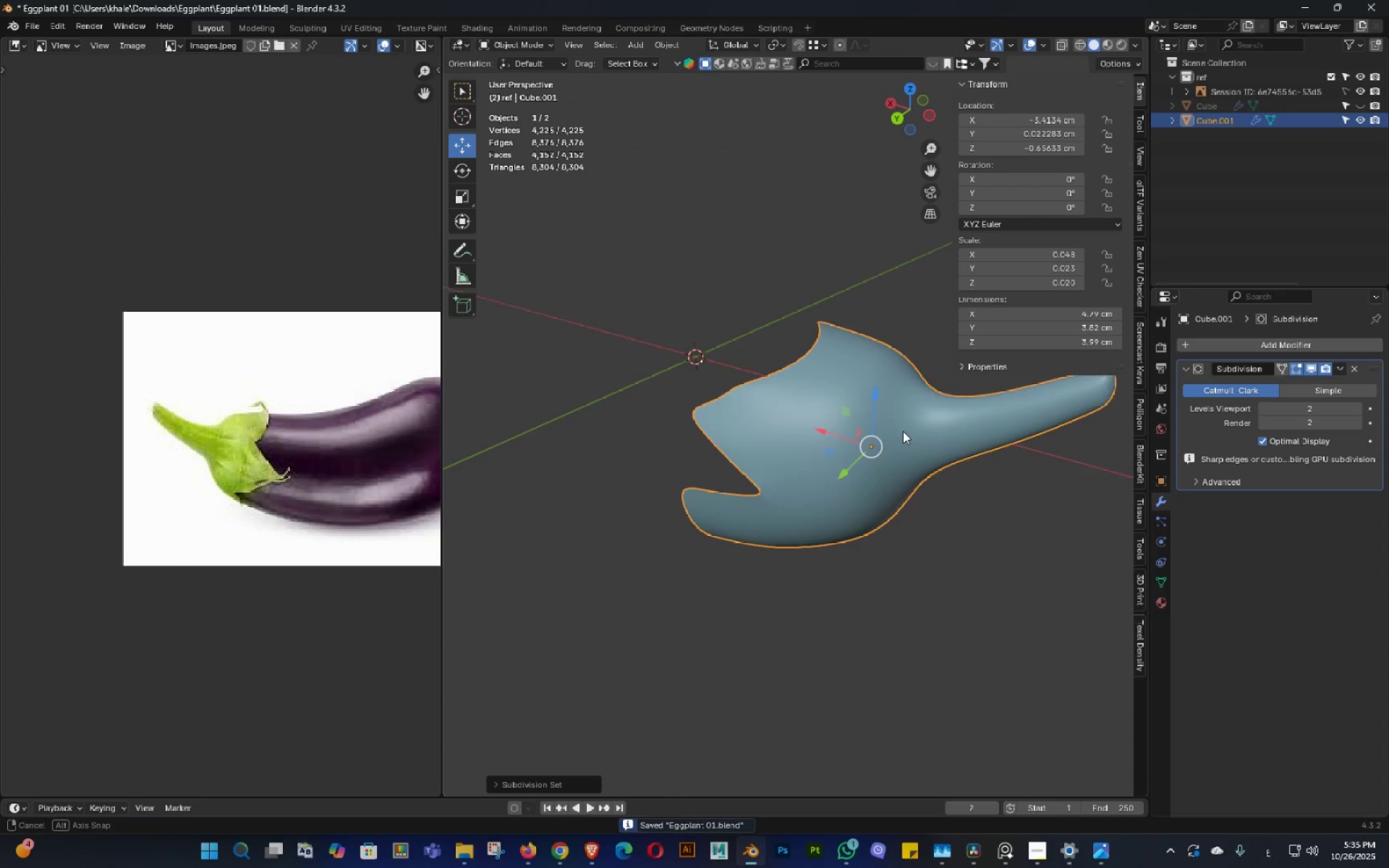 
key(Control+Z)
 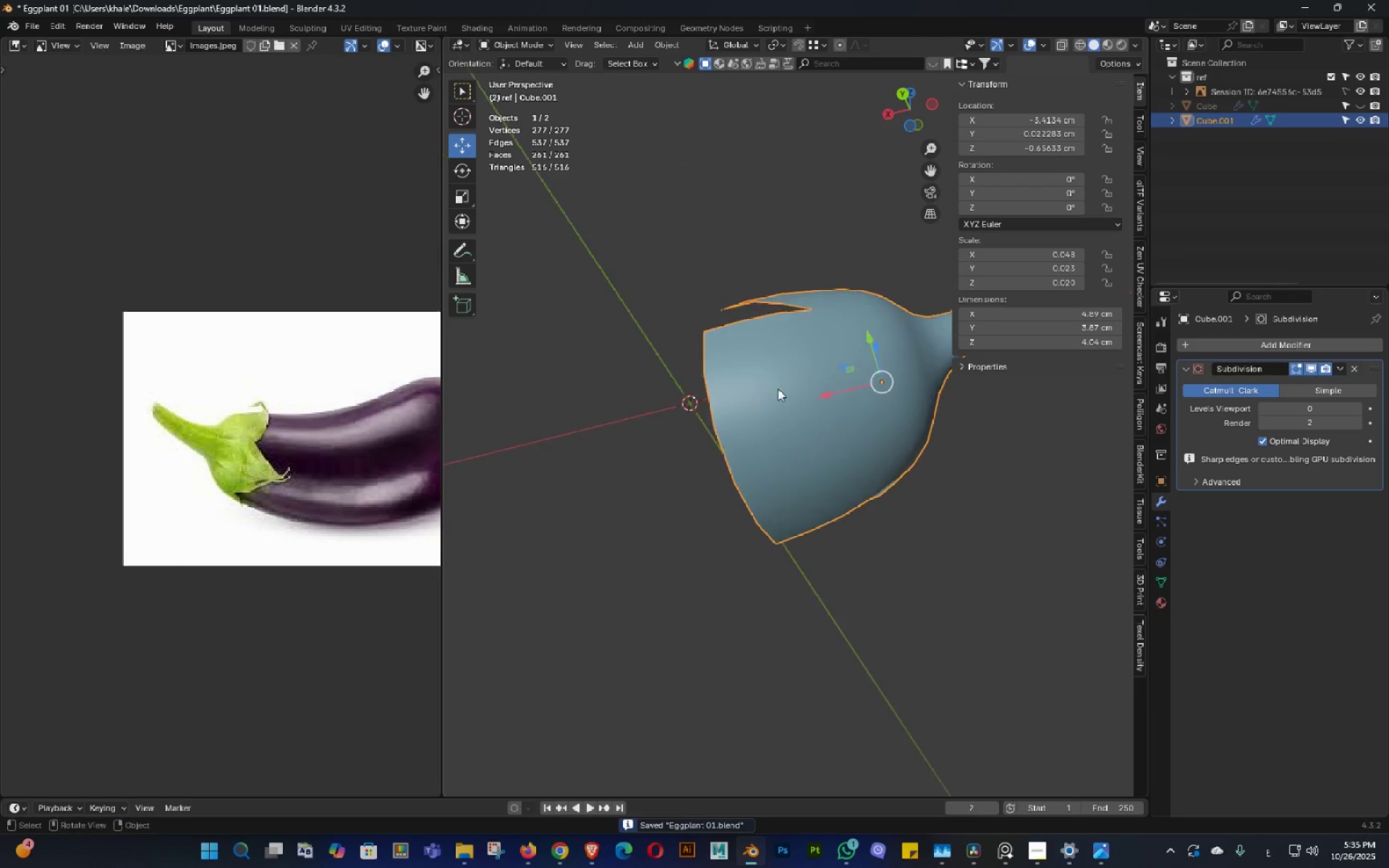 
key(Shift+ShiftLeft)
 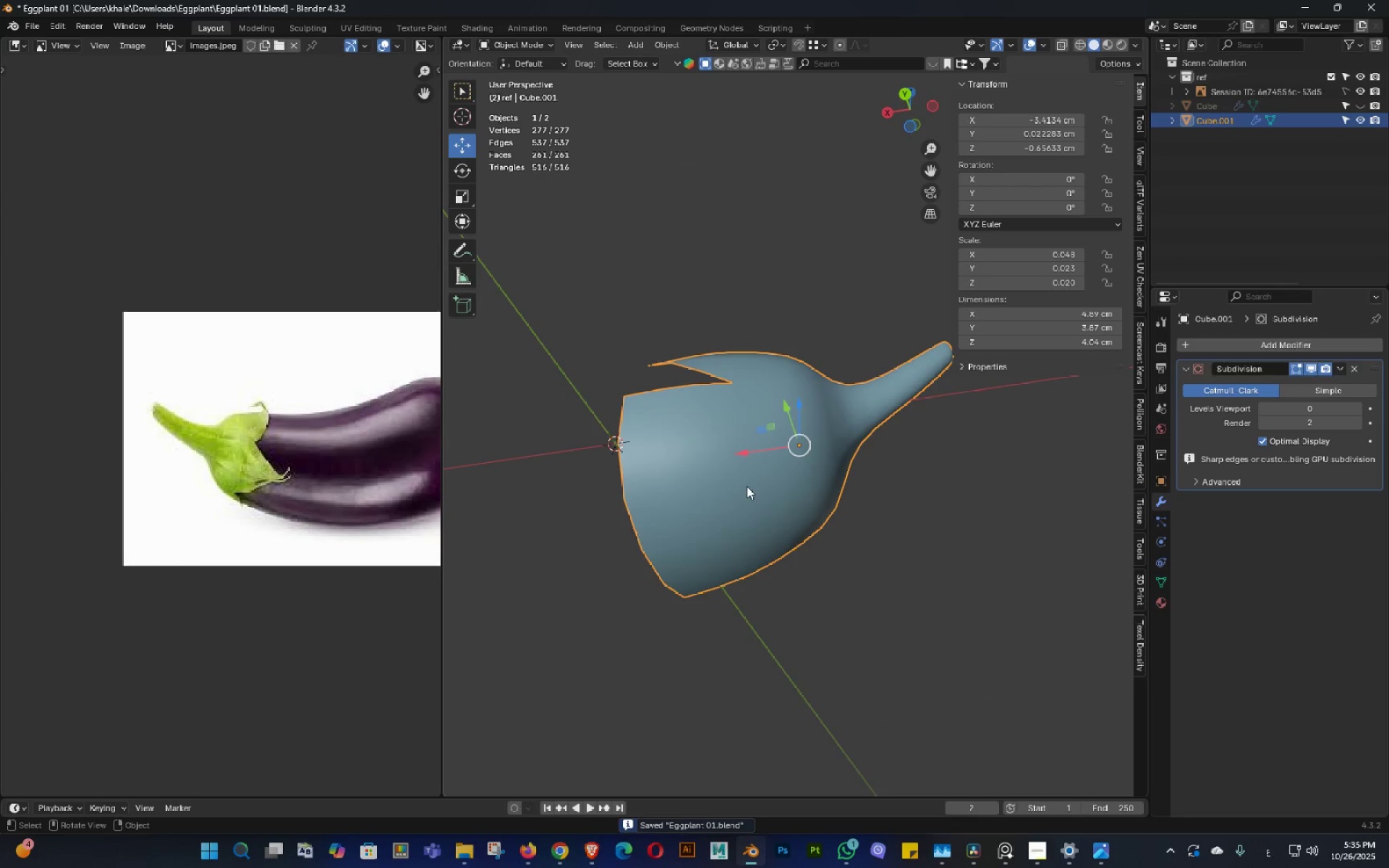 
hold_key(key=Tab, duration=0.31)
 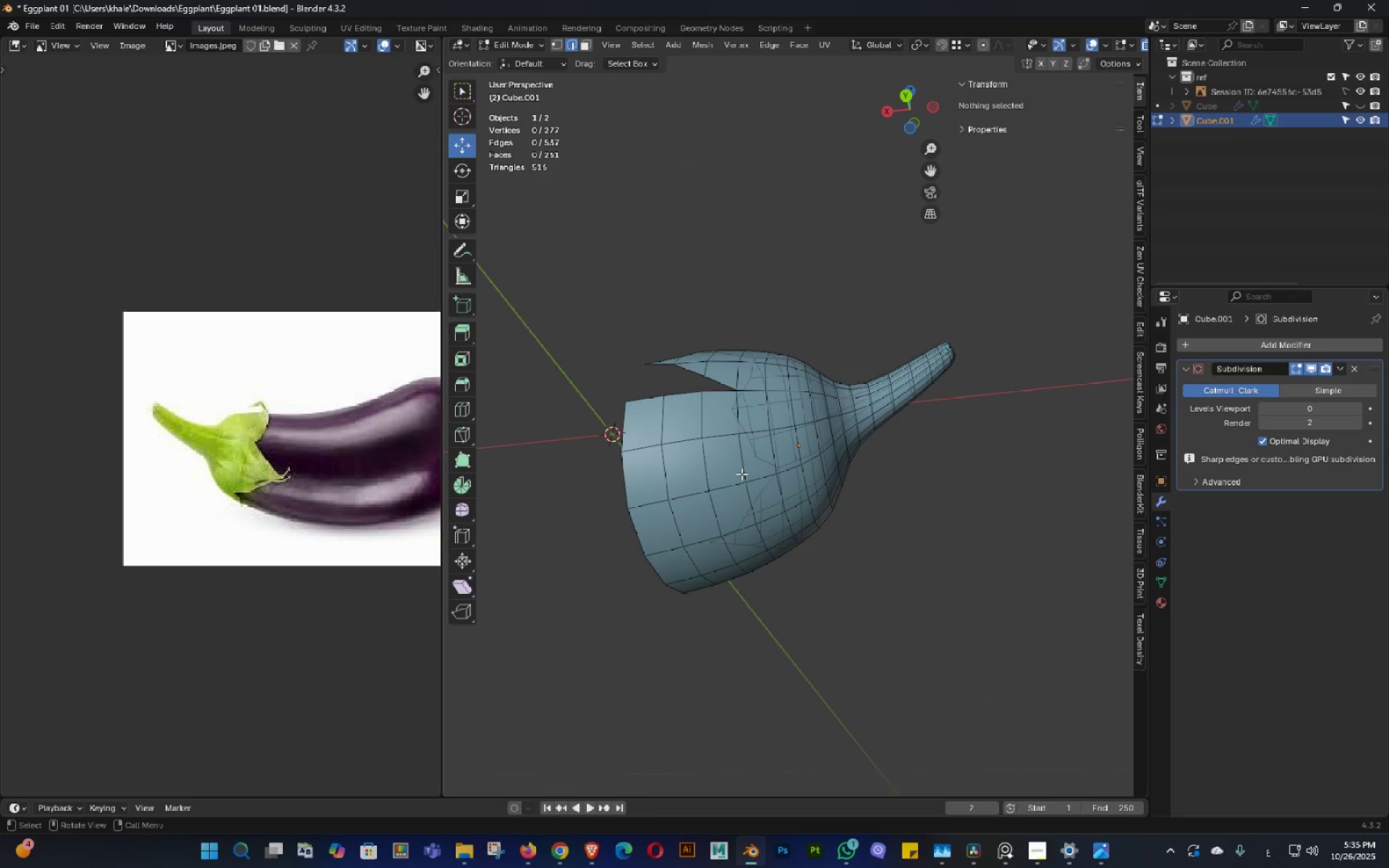 
key(K)
 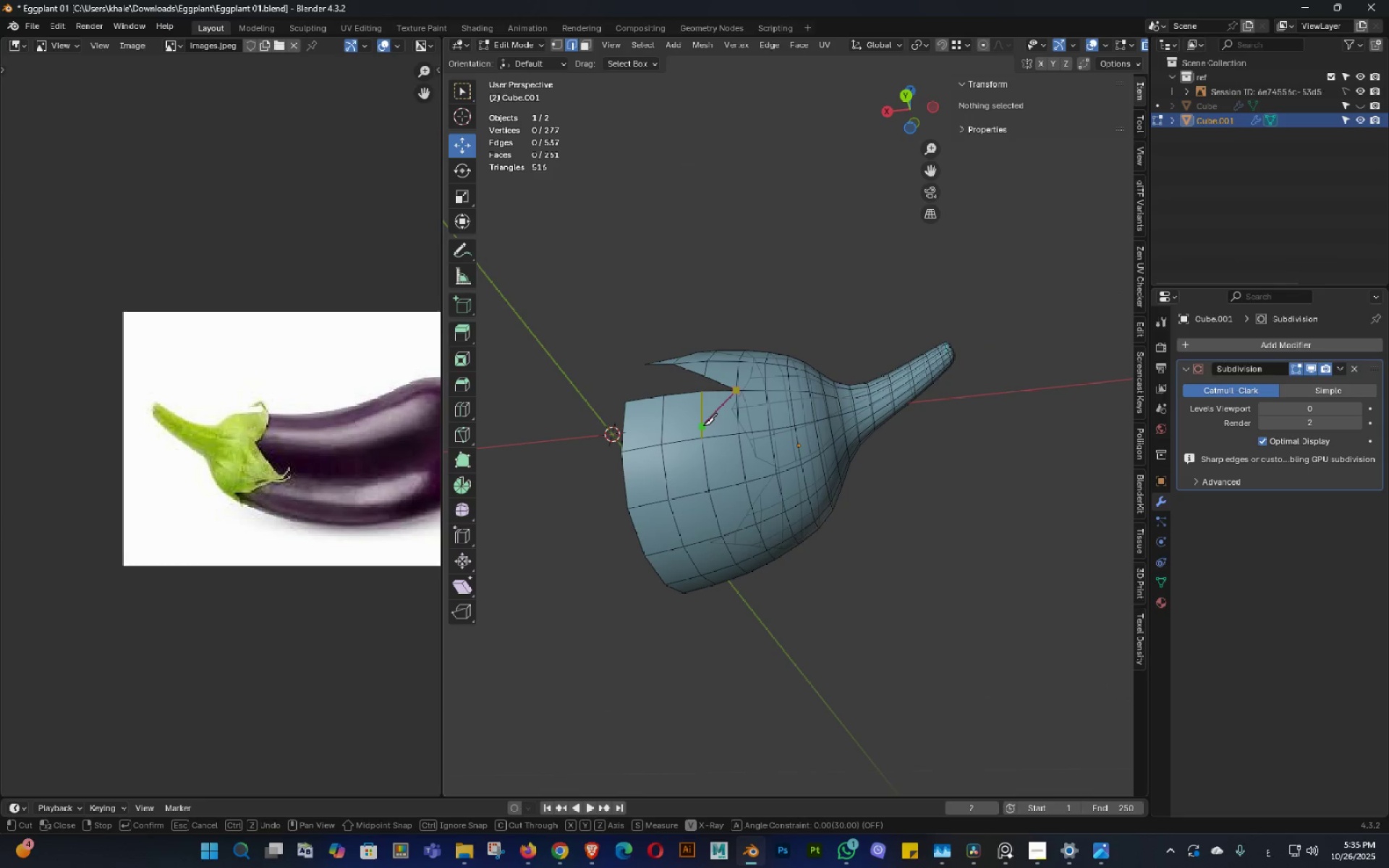 
wait(5.13)
 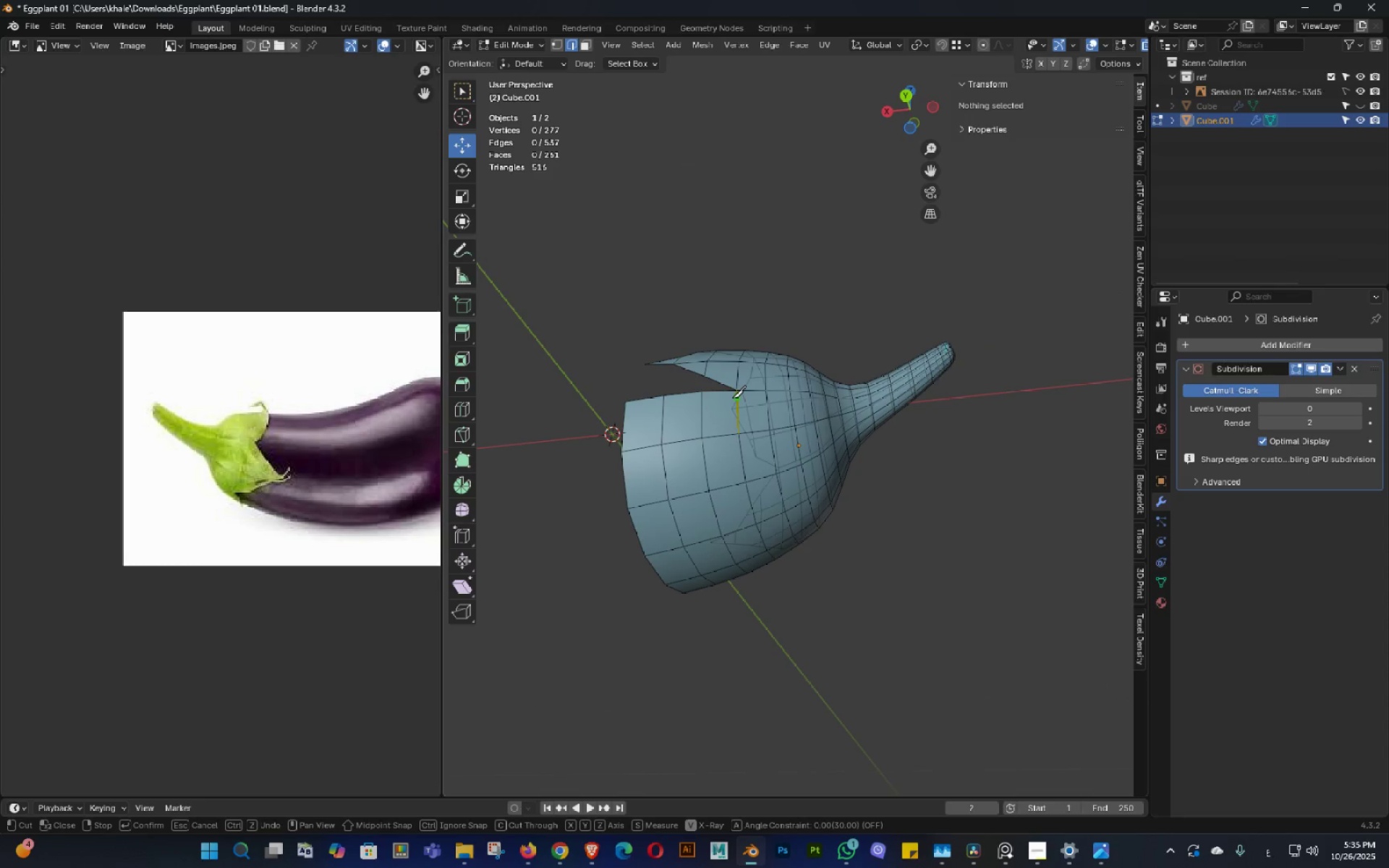 
left_click([658, 446])
 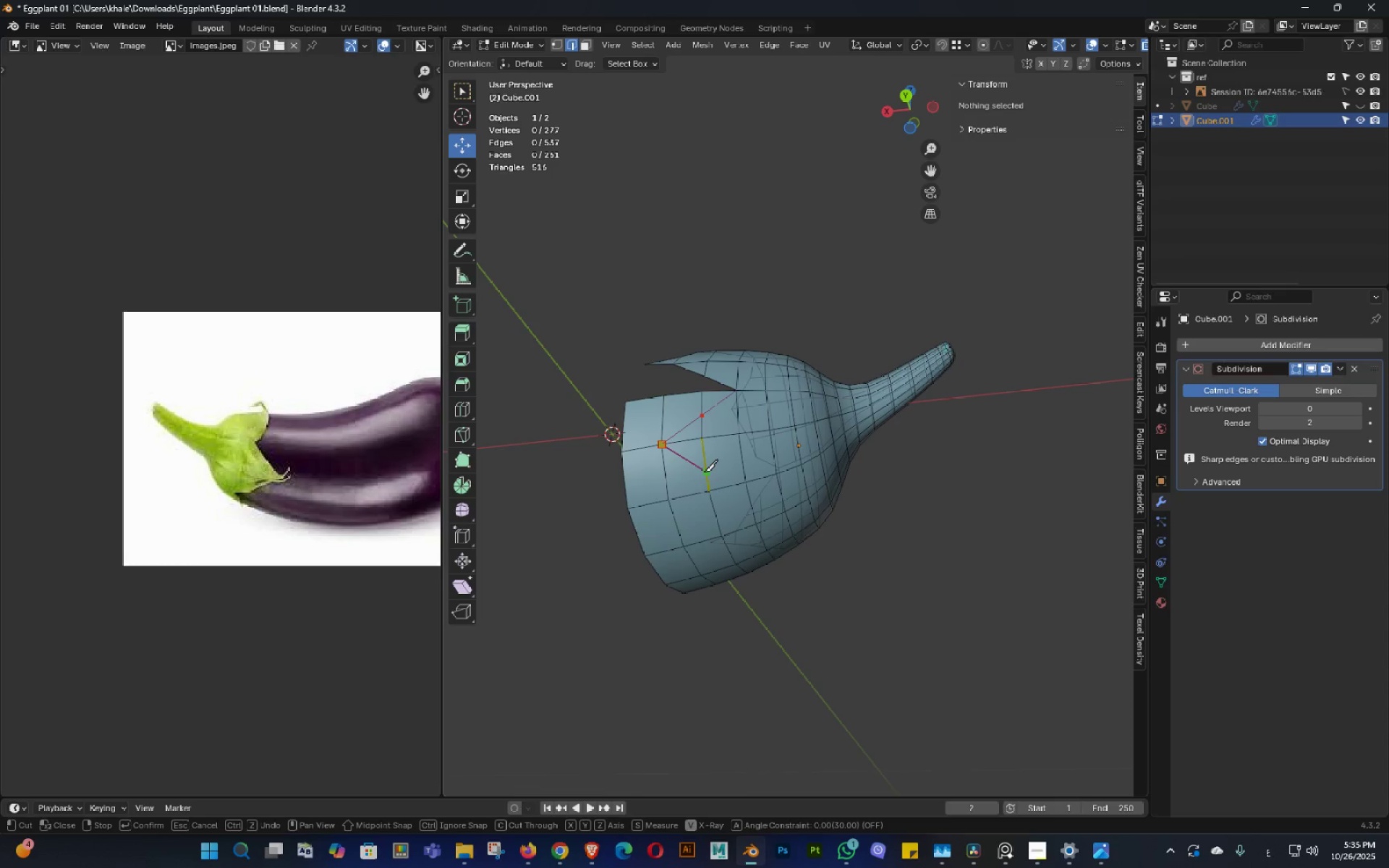 
left_click([704, 472])
 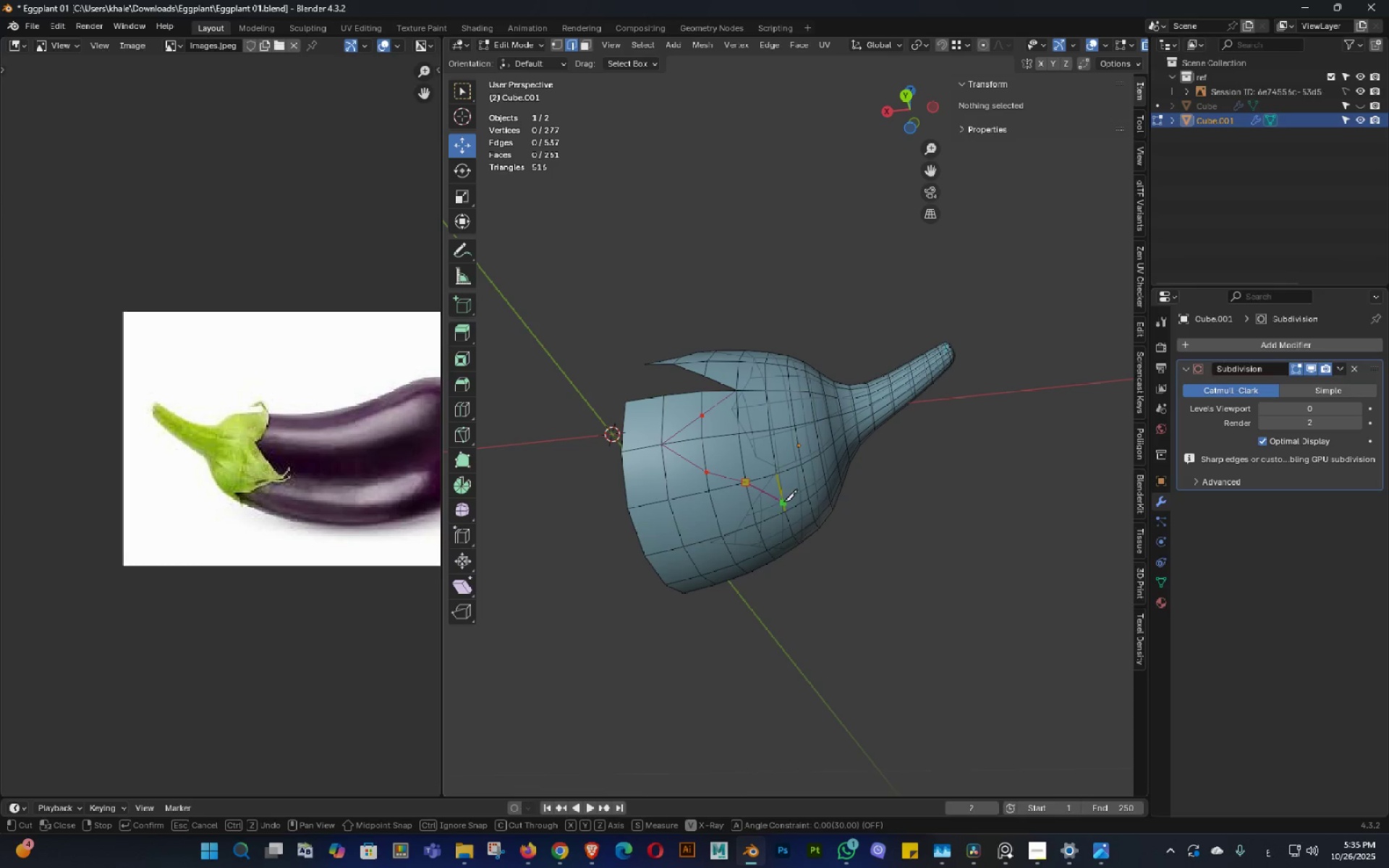 
left_click([787, 507])
 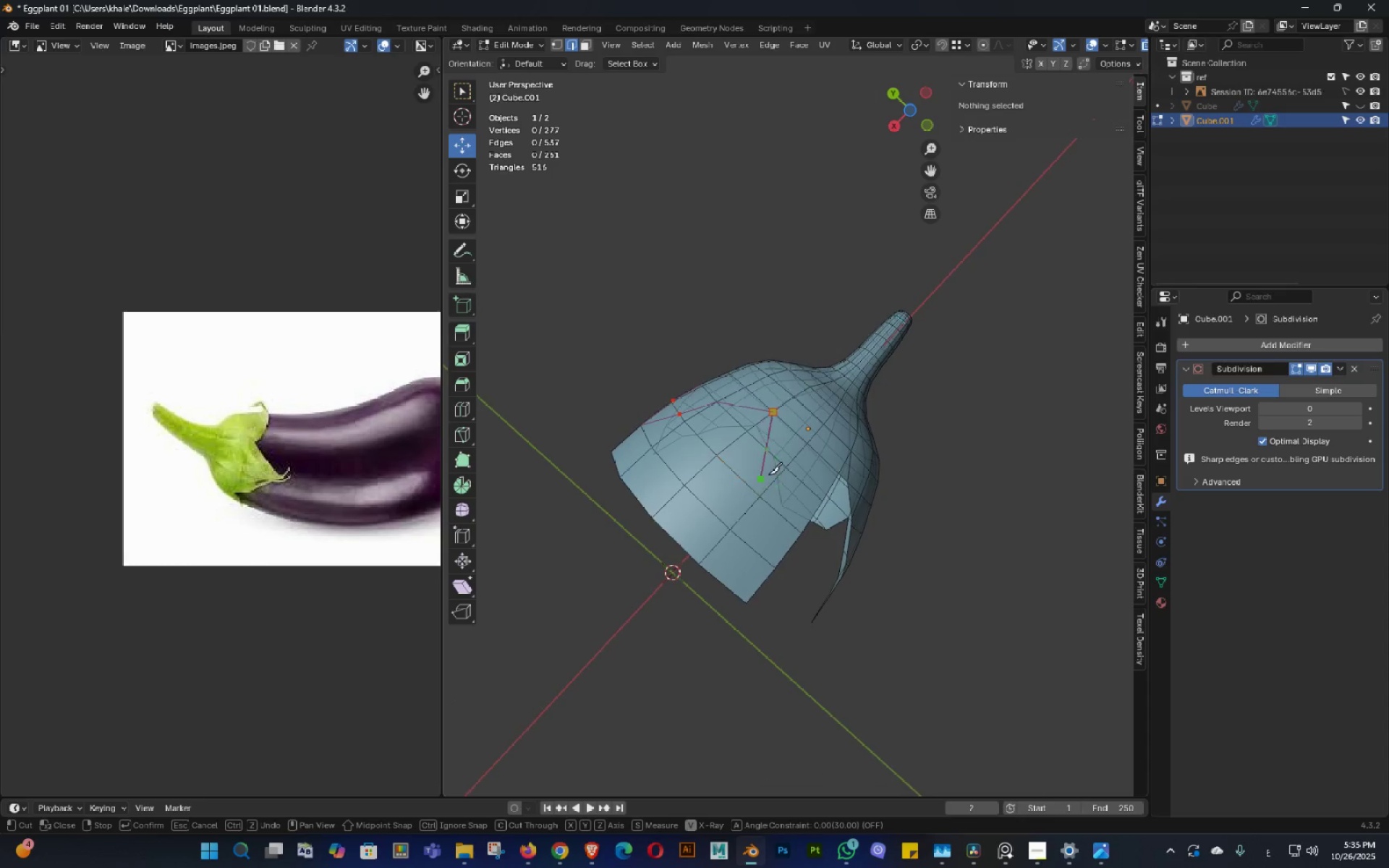 
left_click([777, 451])
 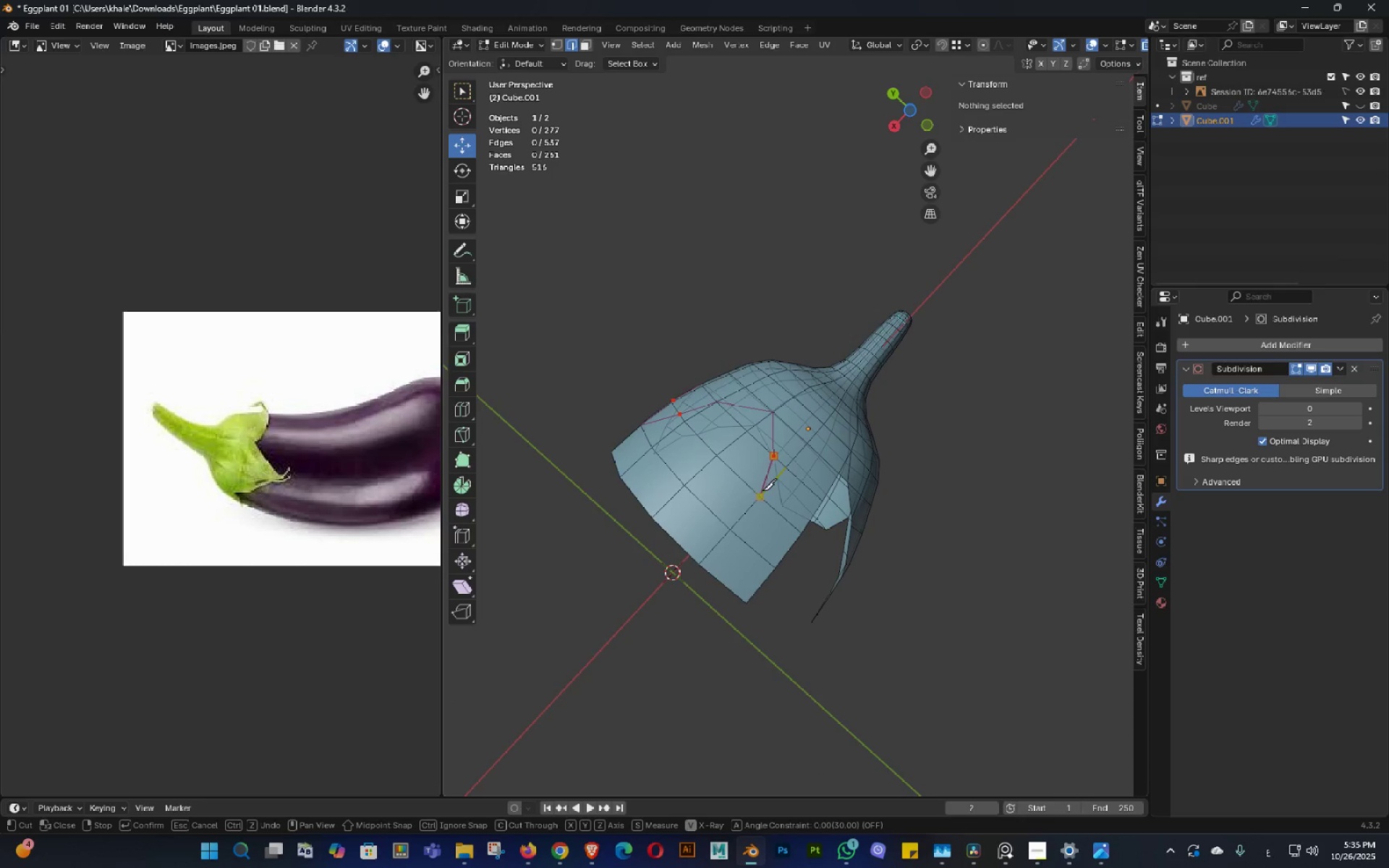 
left_click([761, 494])
 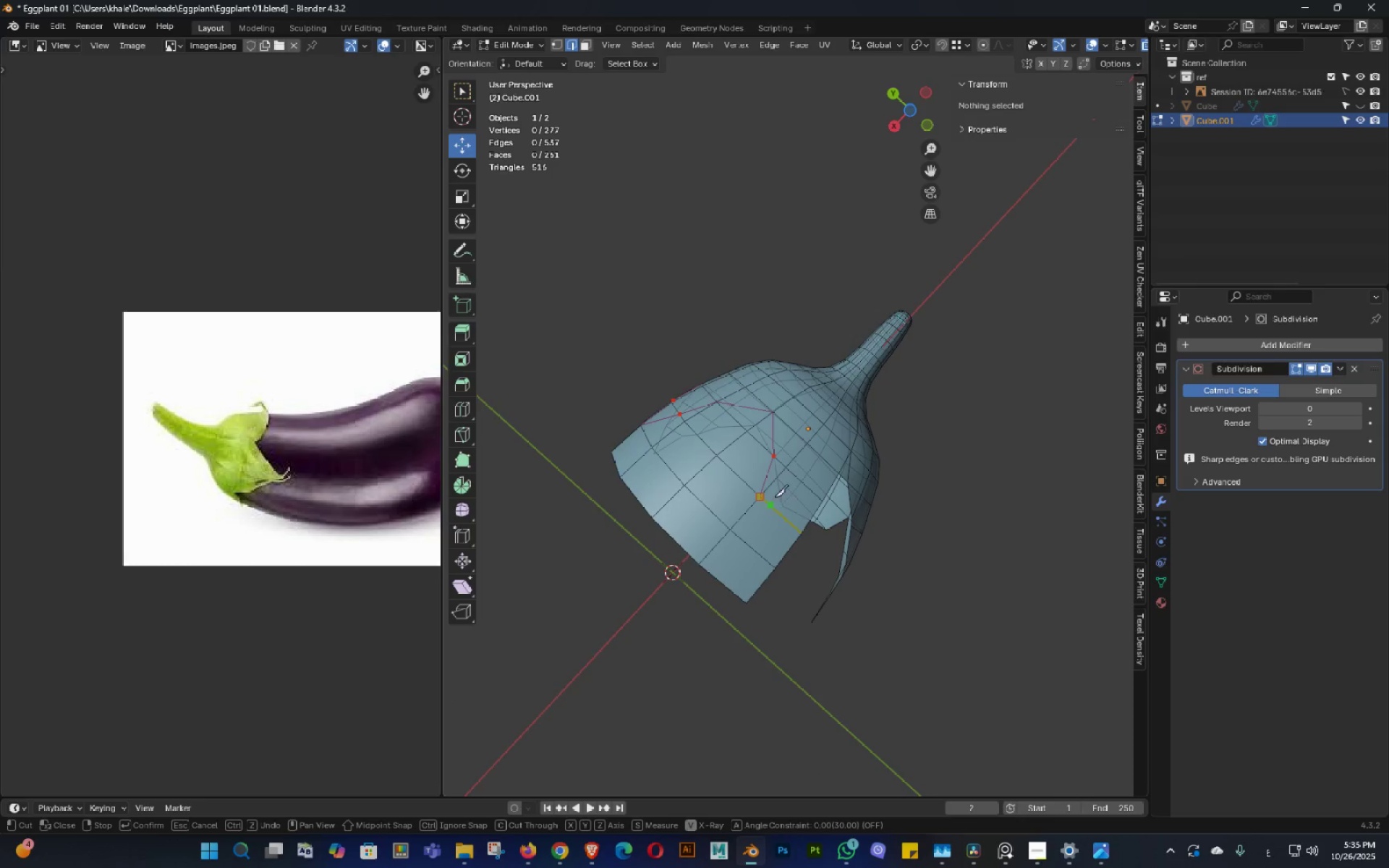 
hold_key(key=ControlLeft, duration=0.42)
 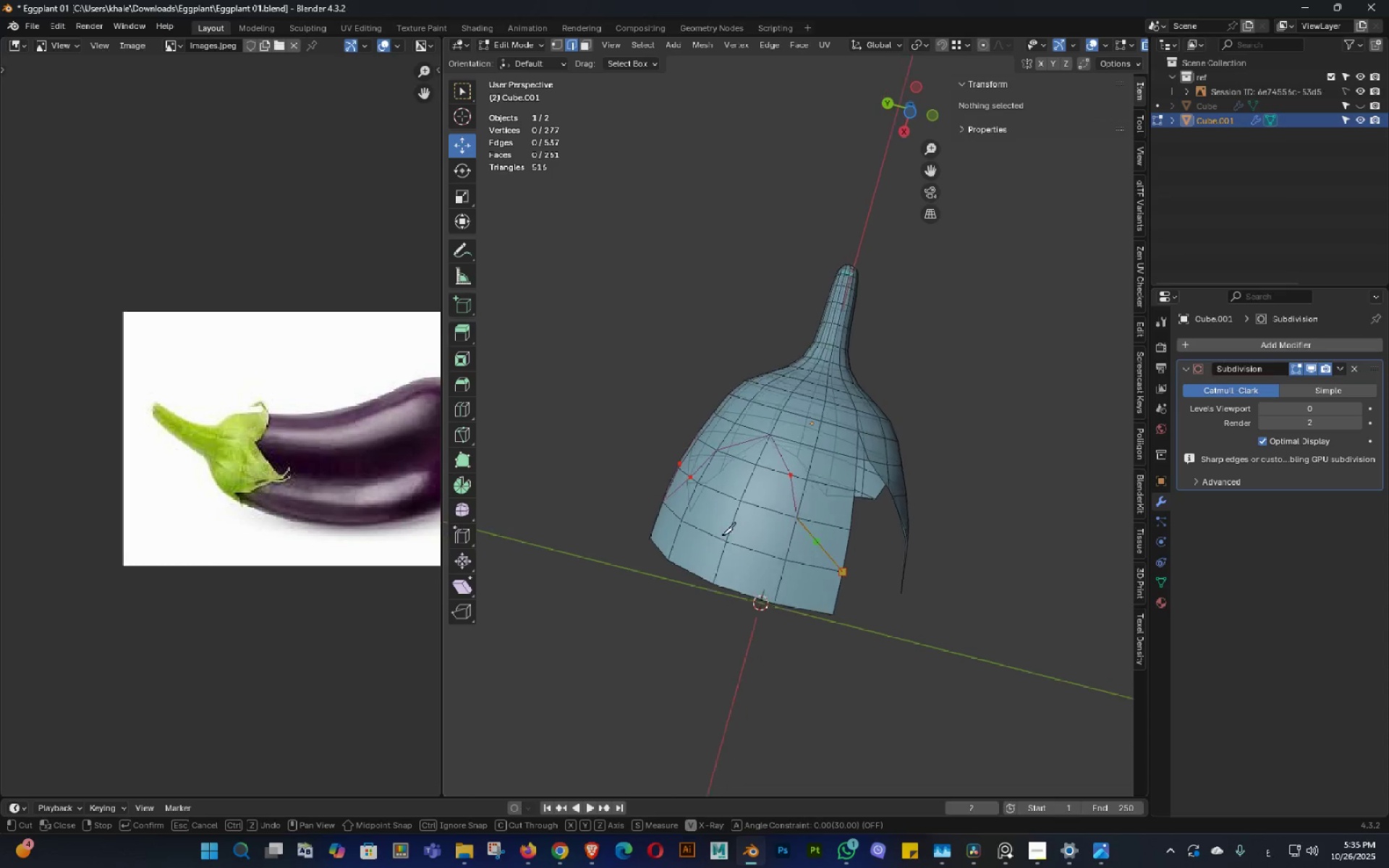 
wait(5.42)
 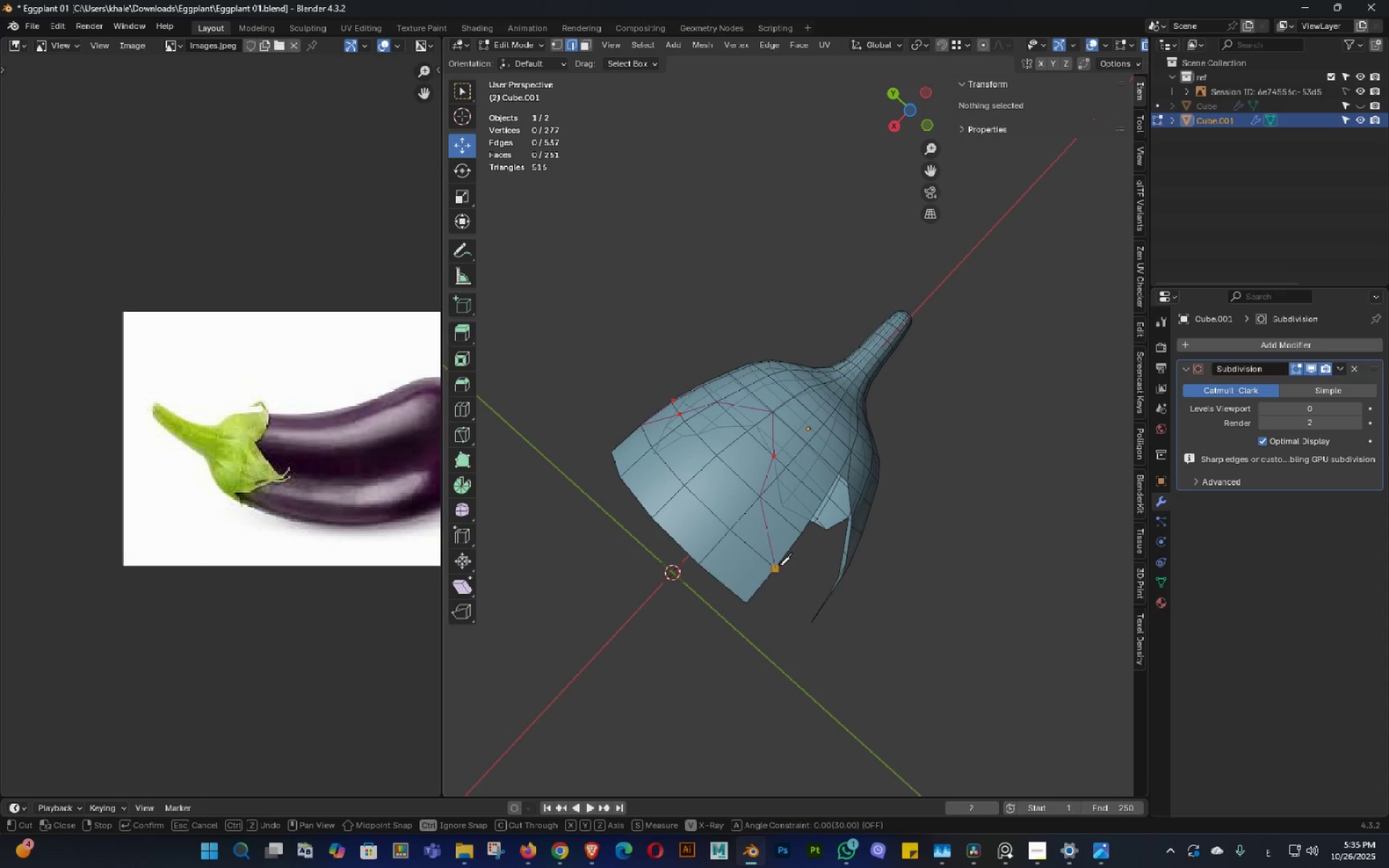 
scroll: coordinate [786, 509], scroll_direction: up, amount: 1.0
 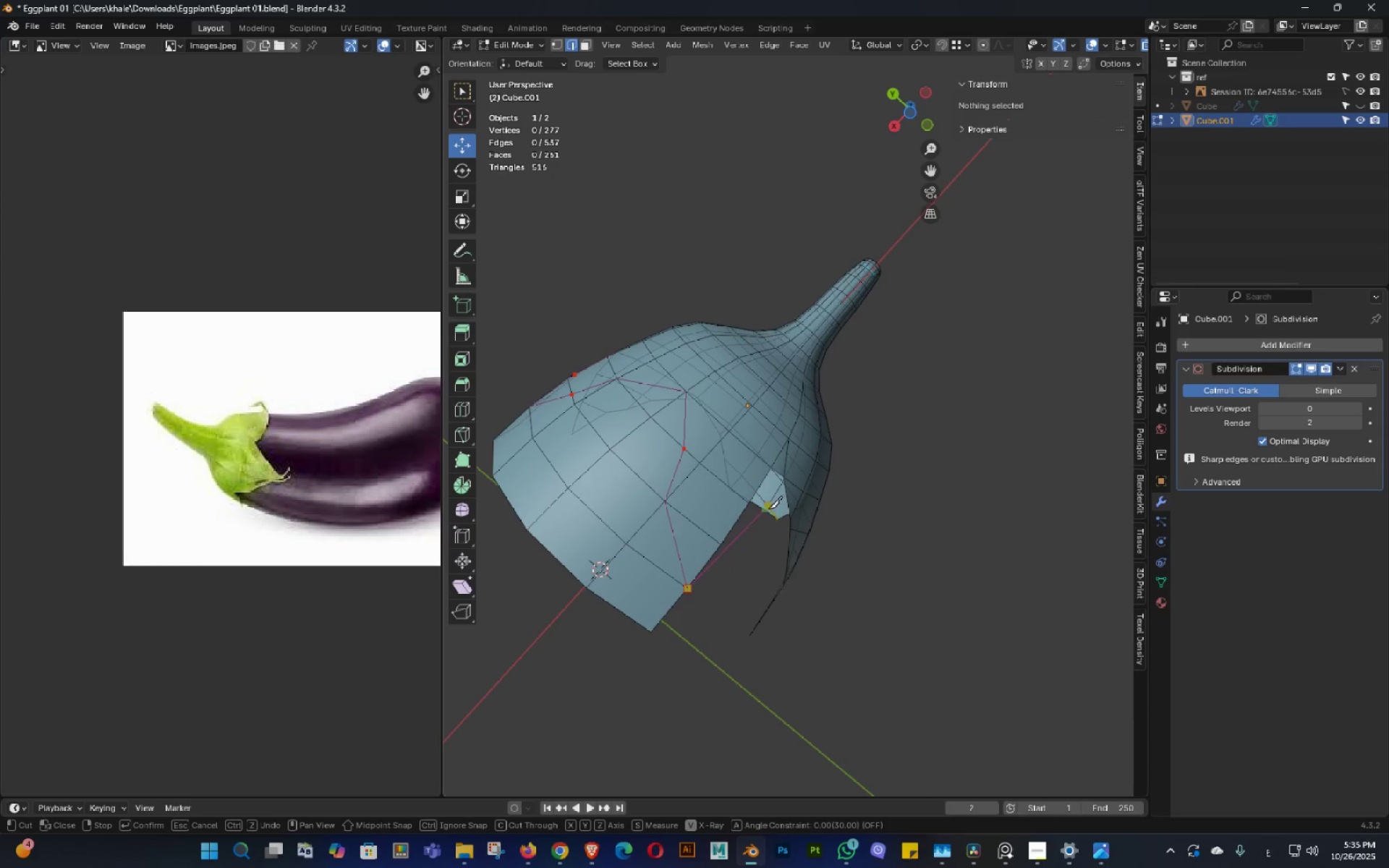 
key(Control+ControlLeft)
 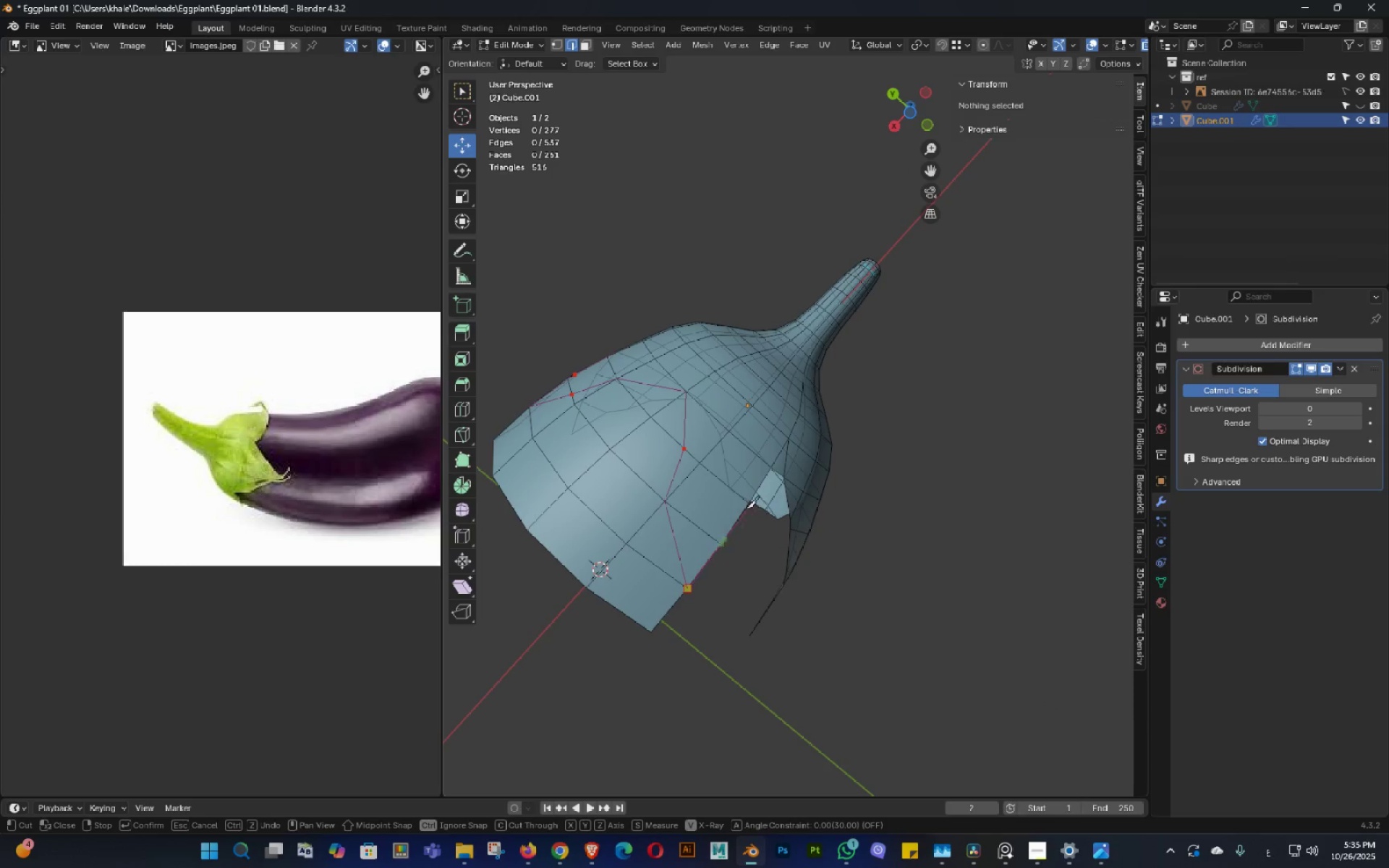 
key(Control+Z)
 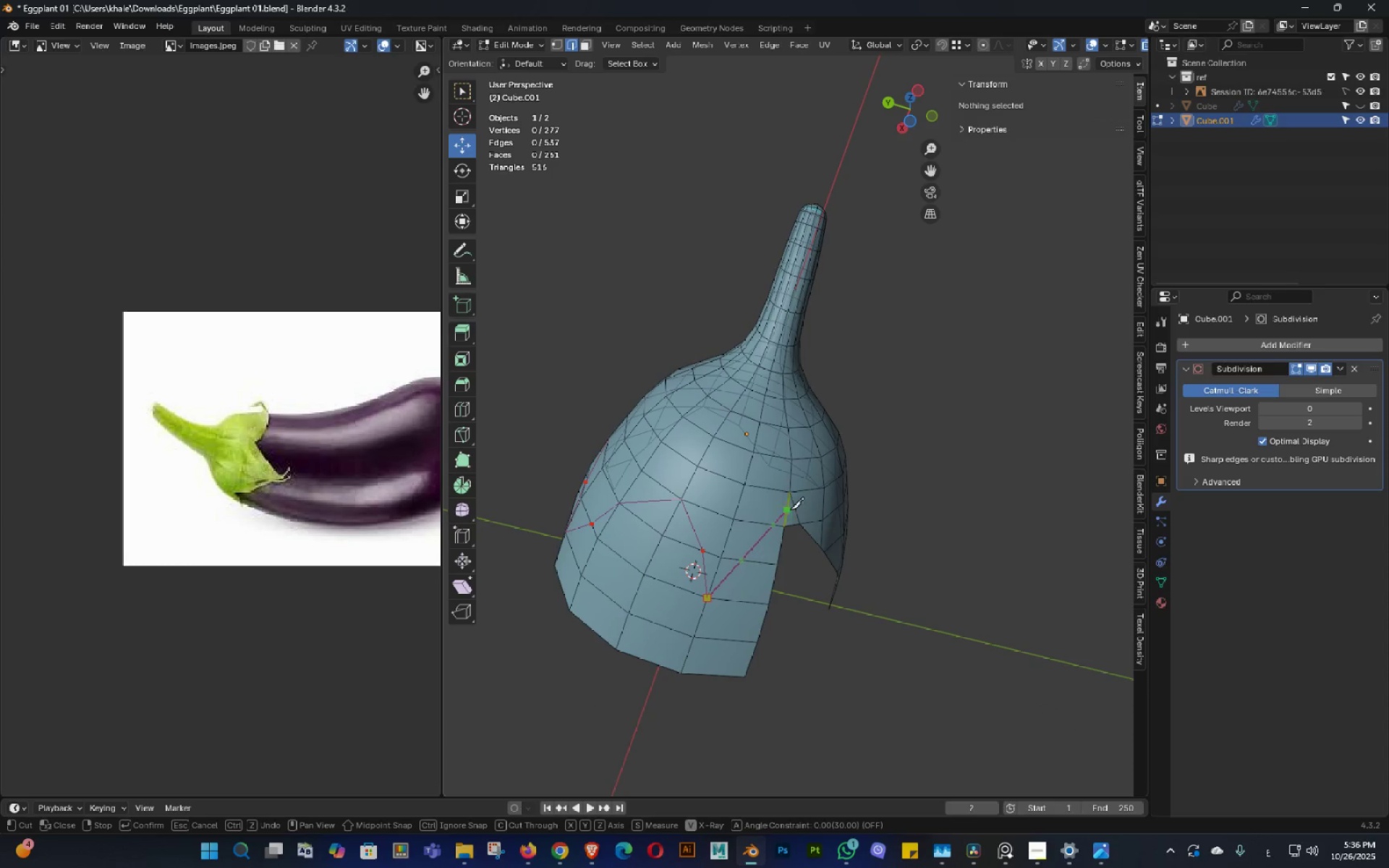 
left_click([792, 496])
 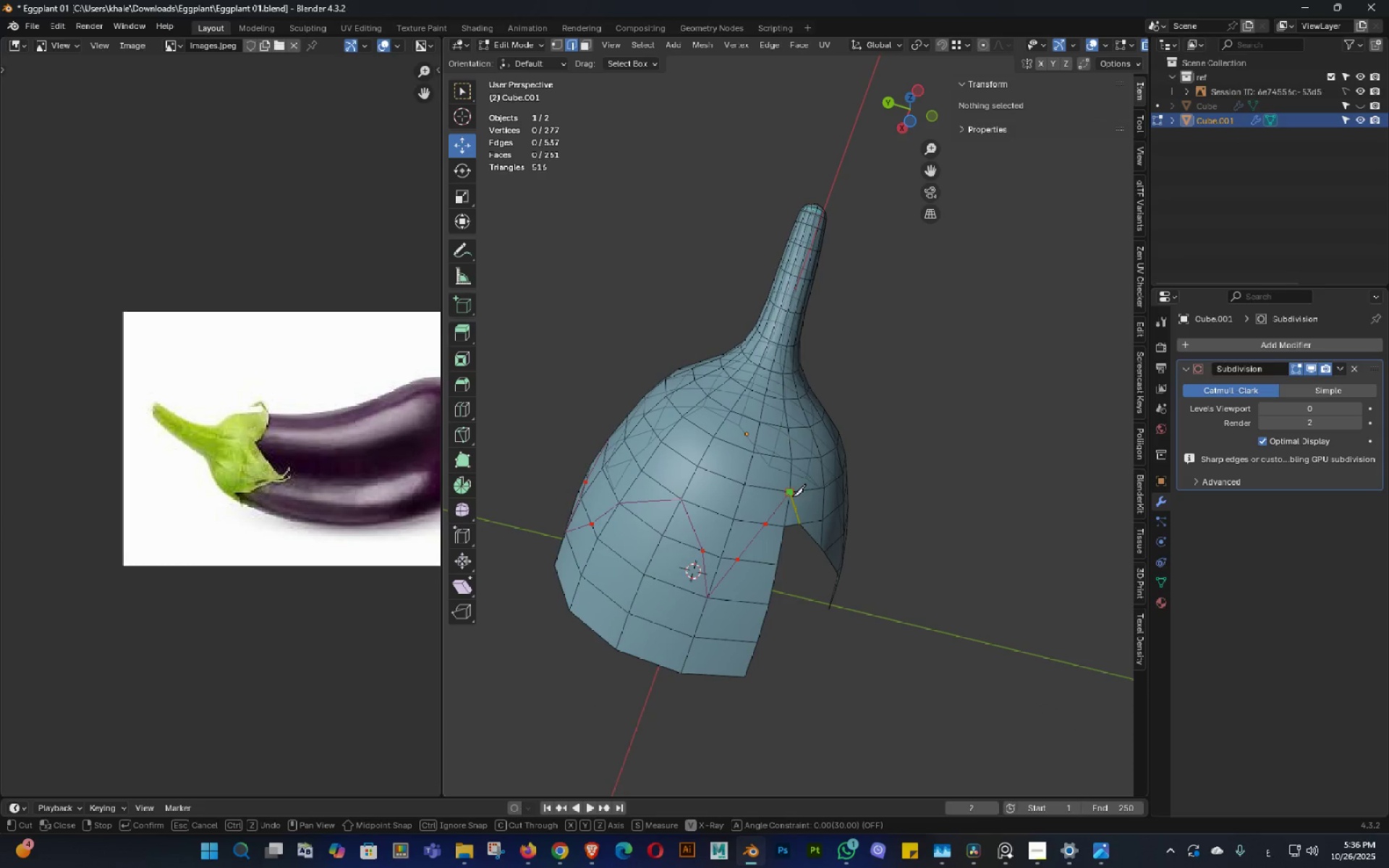 
key(NumpadEnter)
 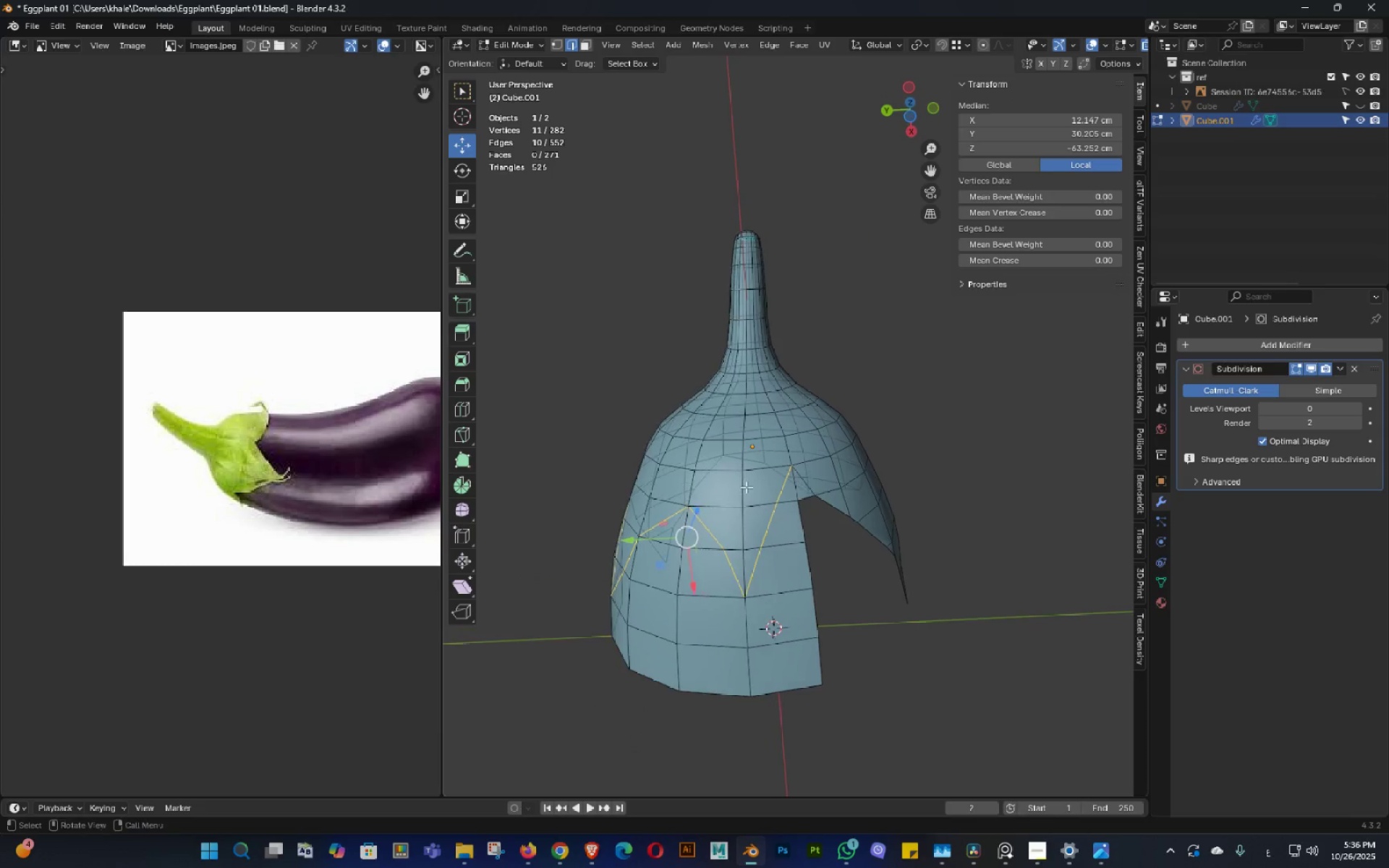 
key(Tab)
 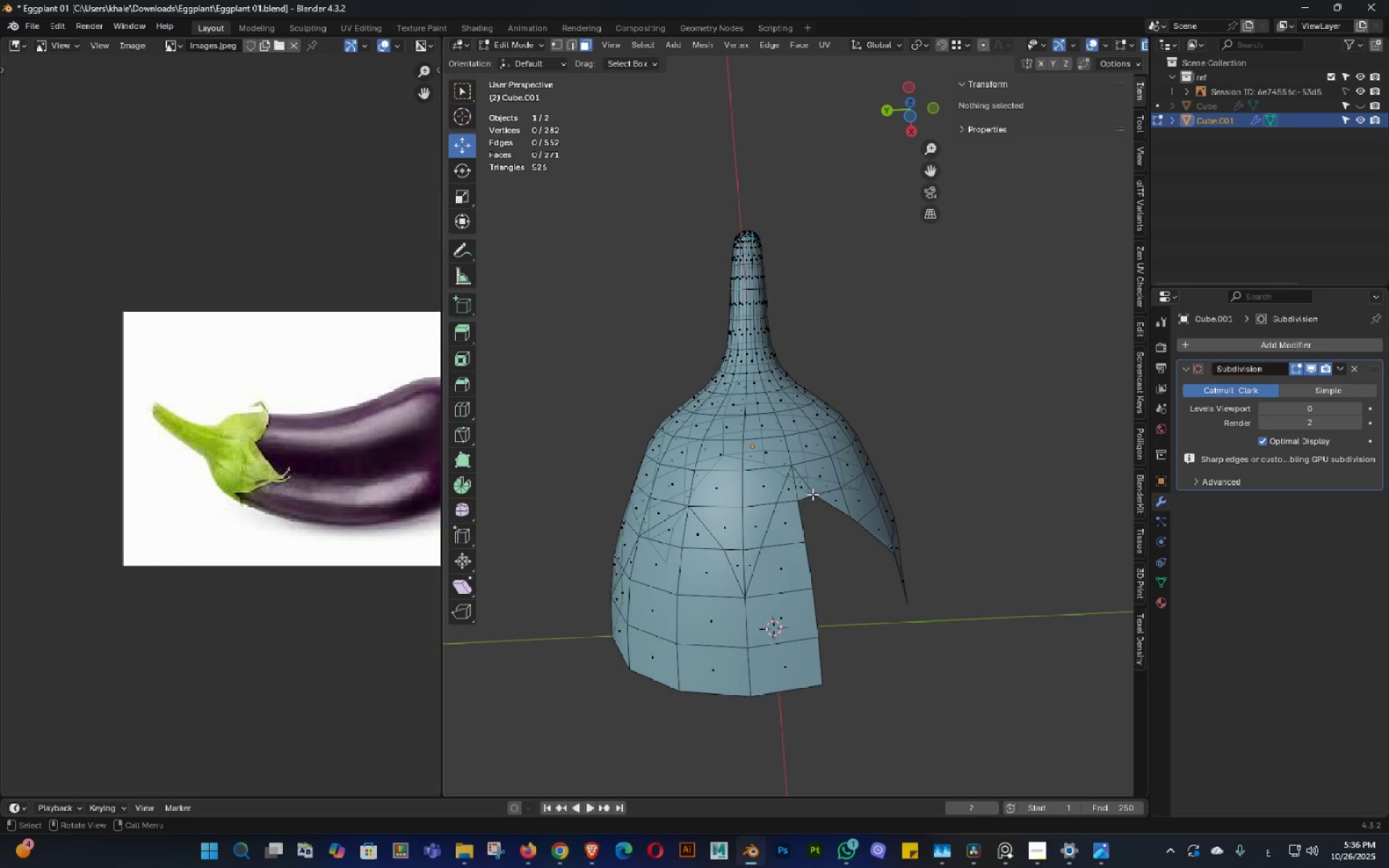 
left_click([807, 490])
 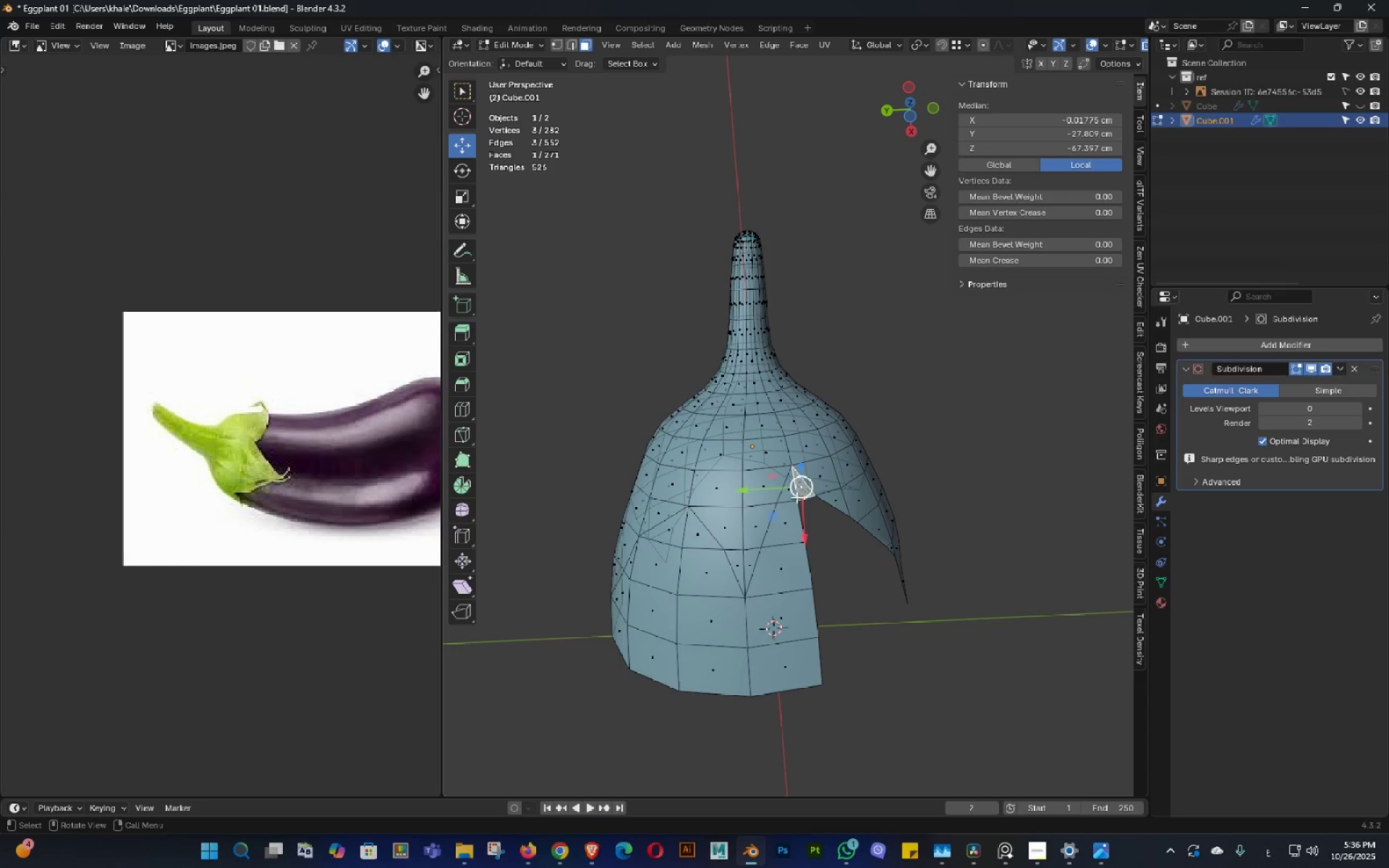 
hold_key(key=ShiftLeft, duration=1.06)
left_click([791, 498])
 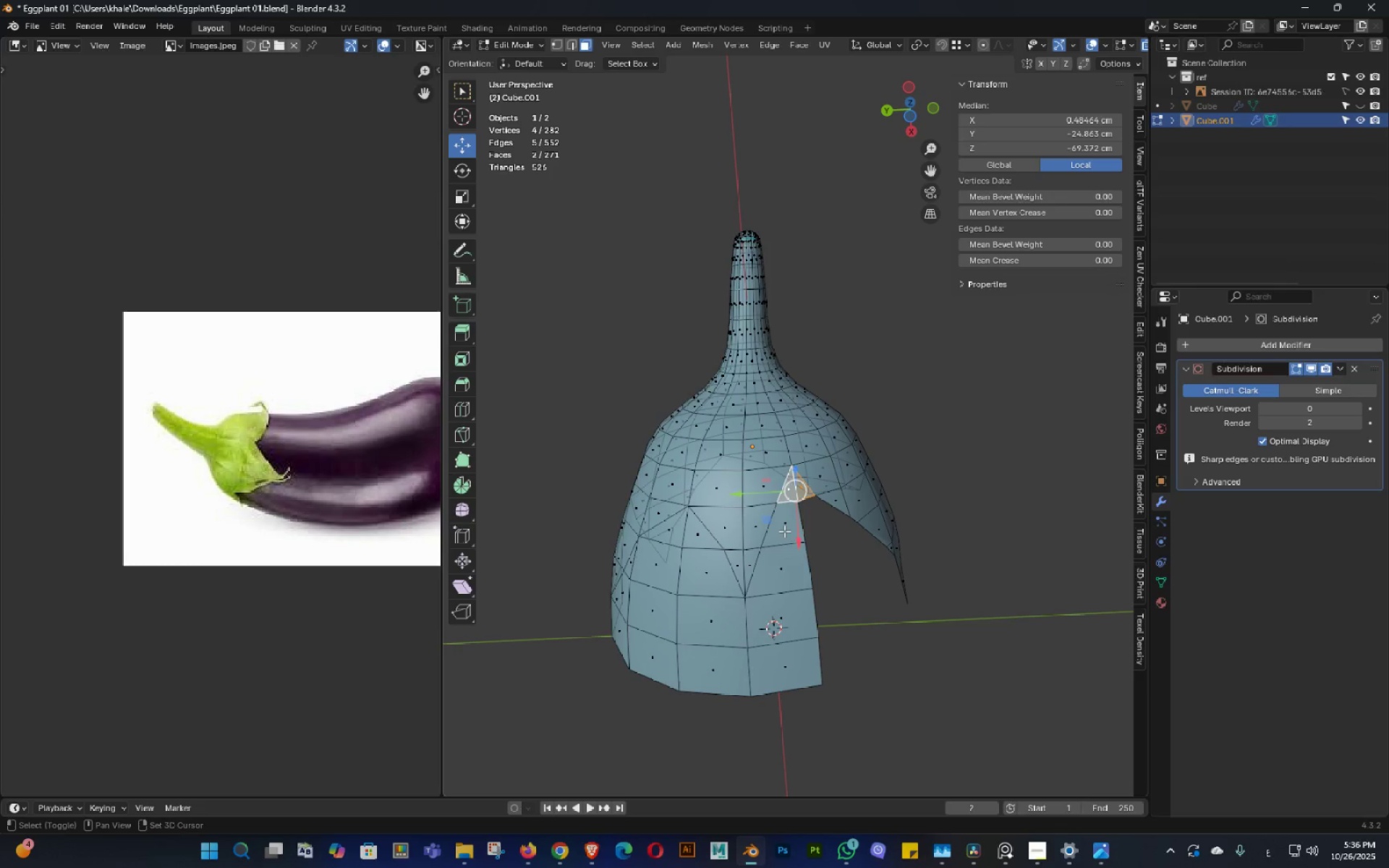 
double_click([784, 531])
 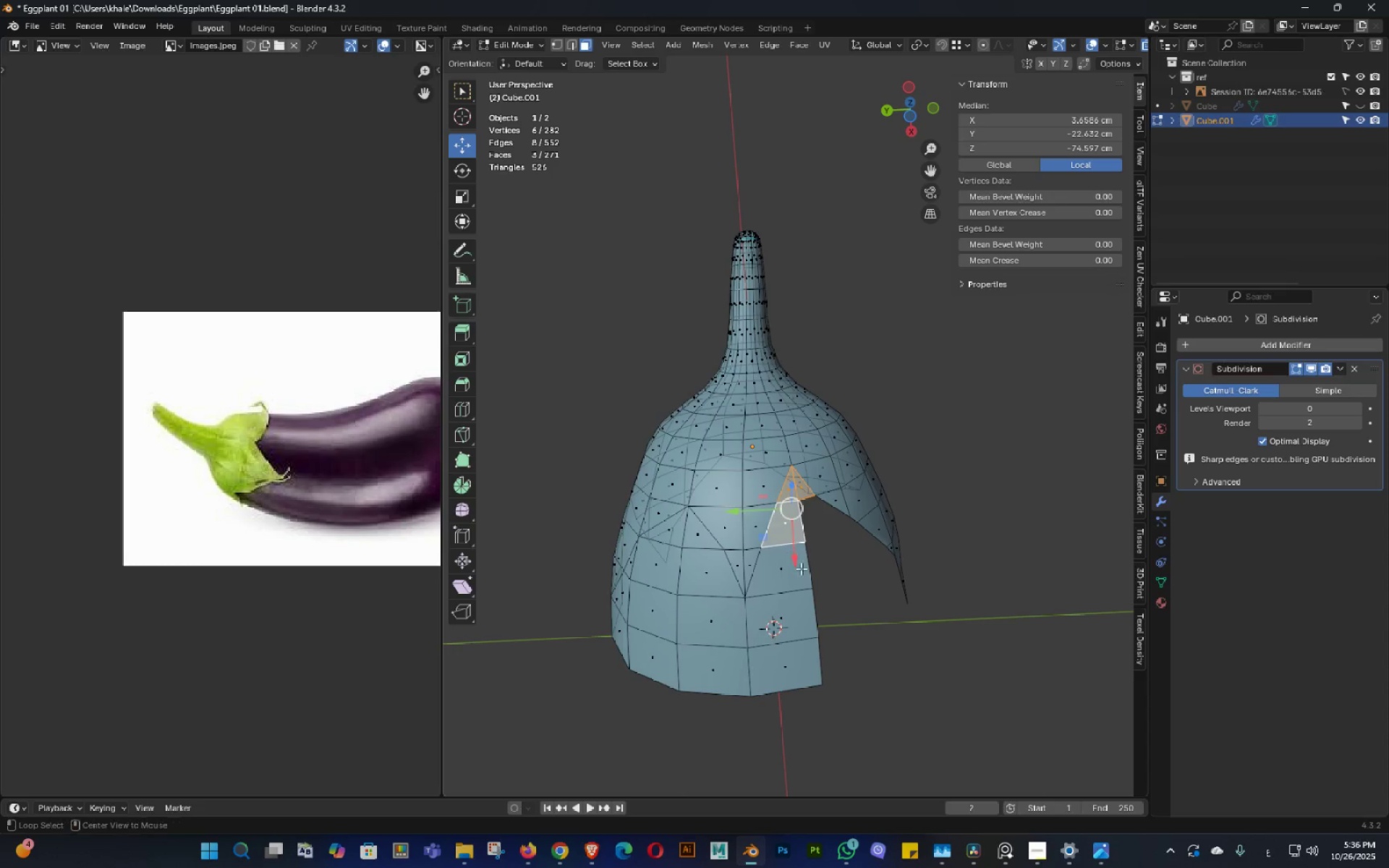 
key(Alt+AltLeft)
 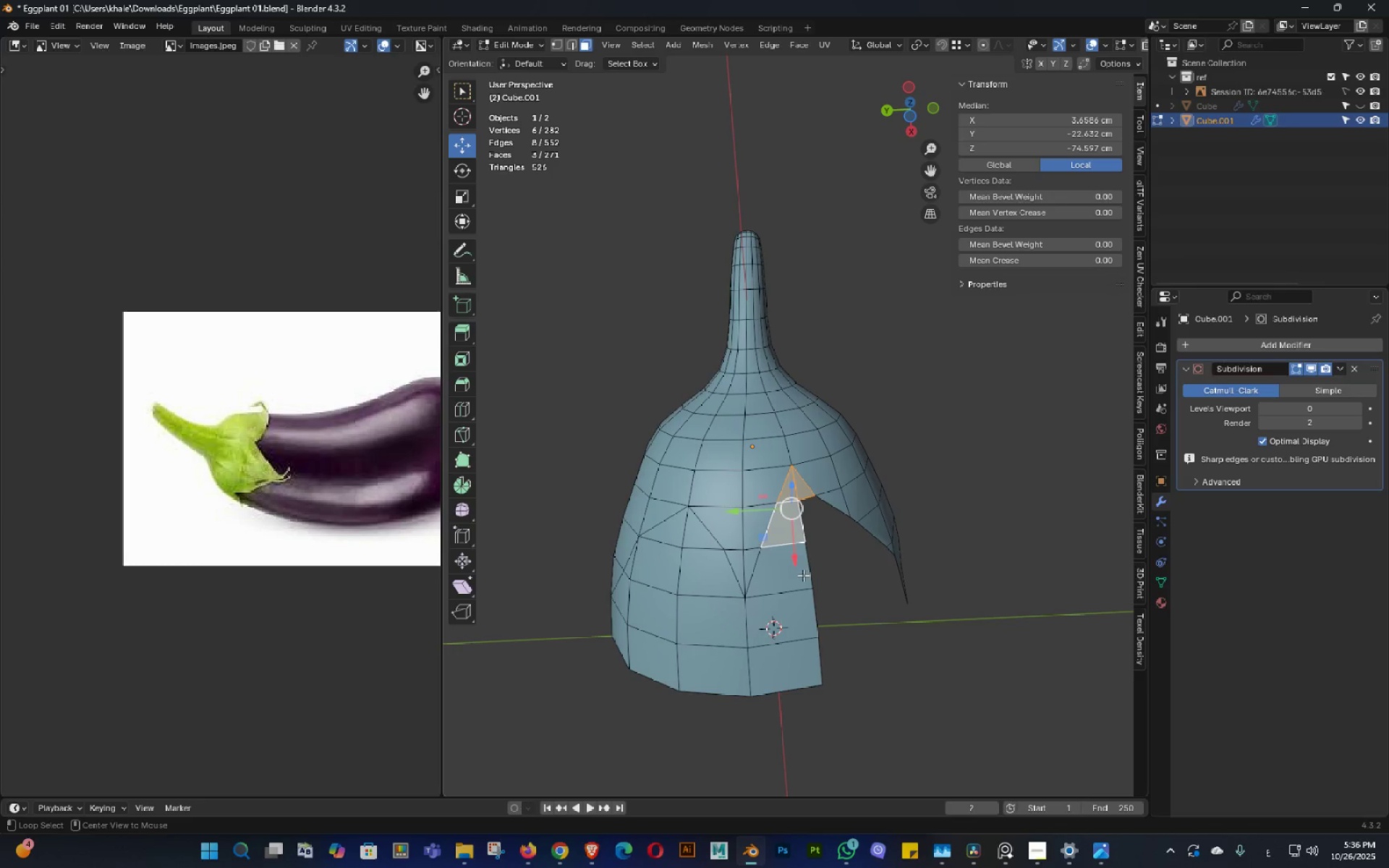 
key(Alt+Z)
 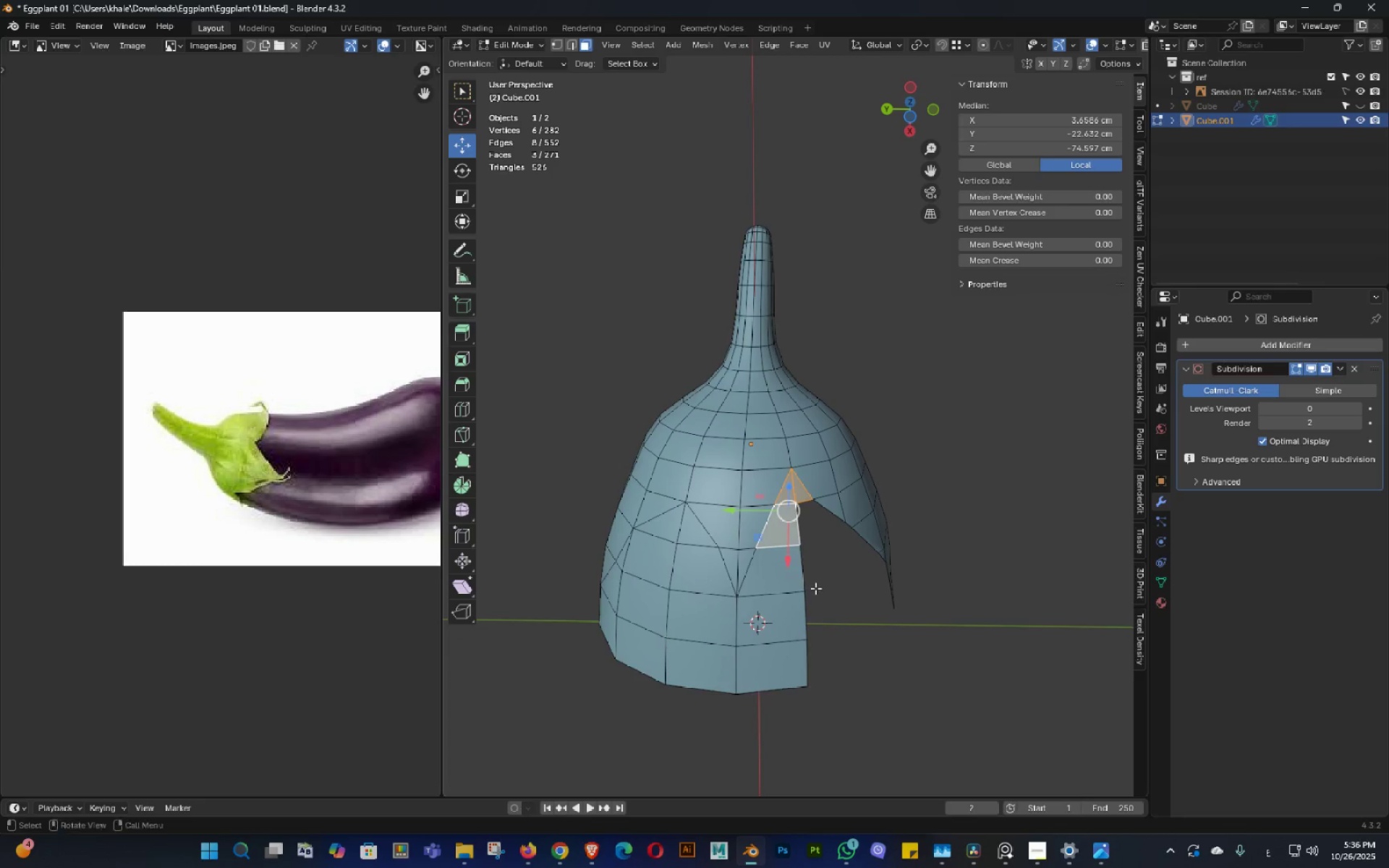 
hold_key(key=ShiftLeft, duration=1.1)
left_click_drag(start_coordinate=[786, 622], to_coordinate=[693, 689])
 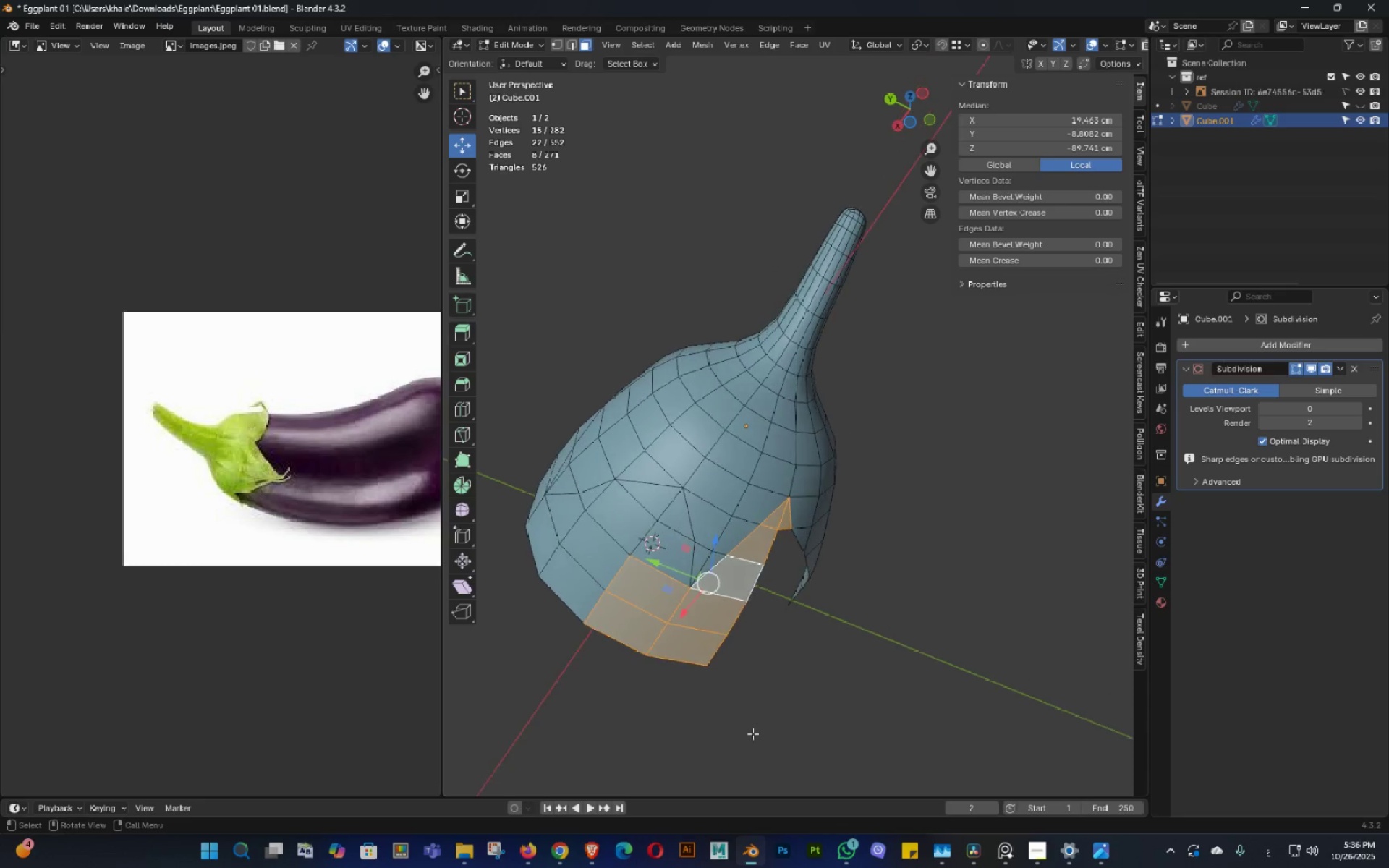 
hold_key(key=ShiftLeft, duration=1.34)
left_click_drag(start_coordinate=[669, 511], to_coordinate=[642, 572])
 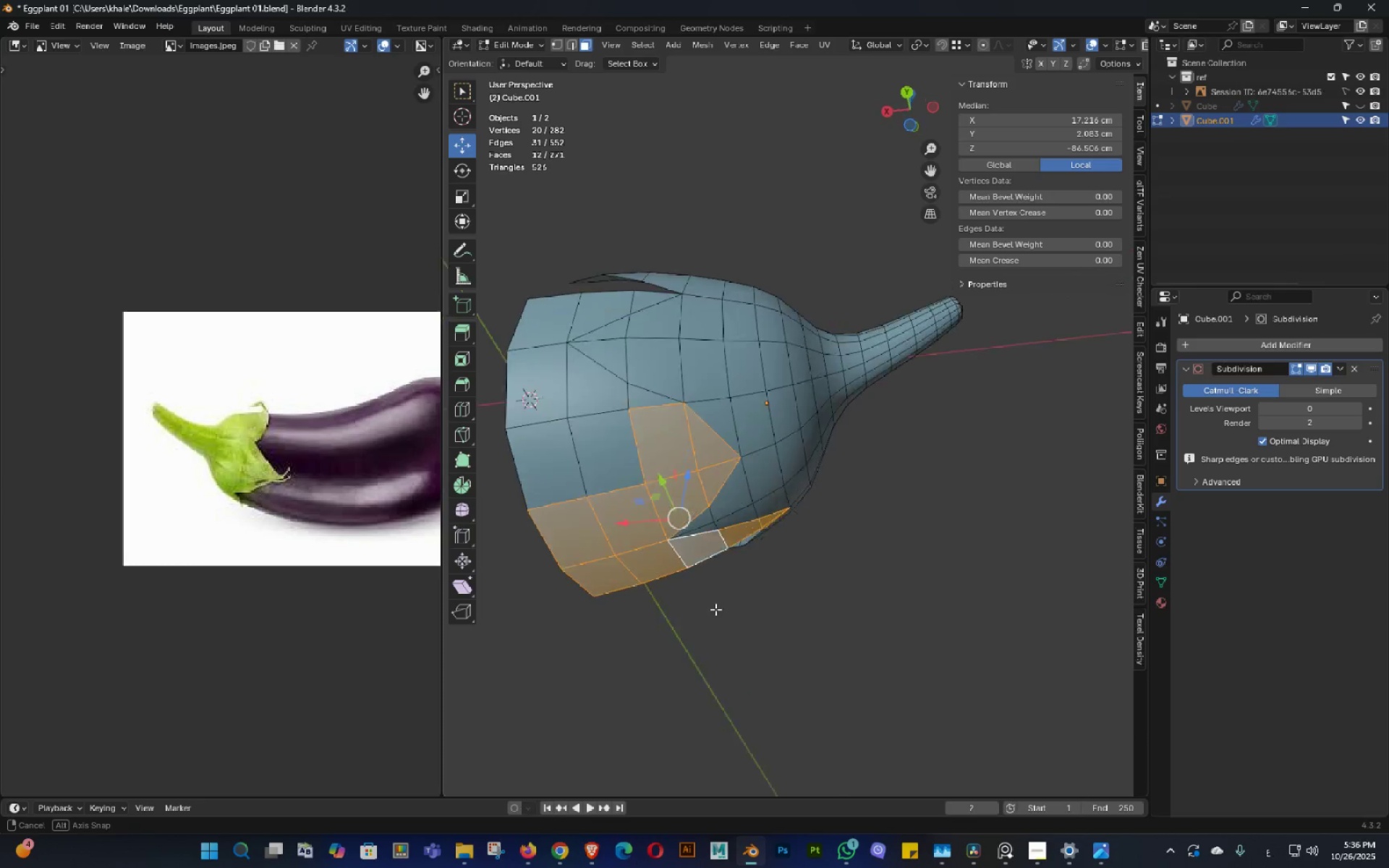 
hold_key(key=ShiftLeft, duration=1.68)
left_click_drag(start_coordinate=[810, 483], to_coordinate=[755, 575])
 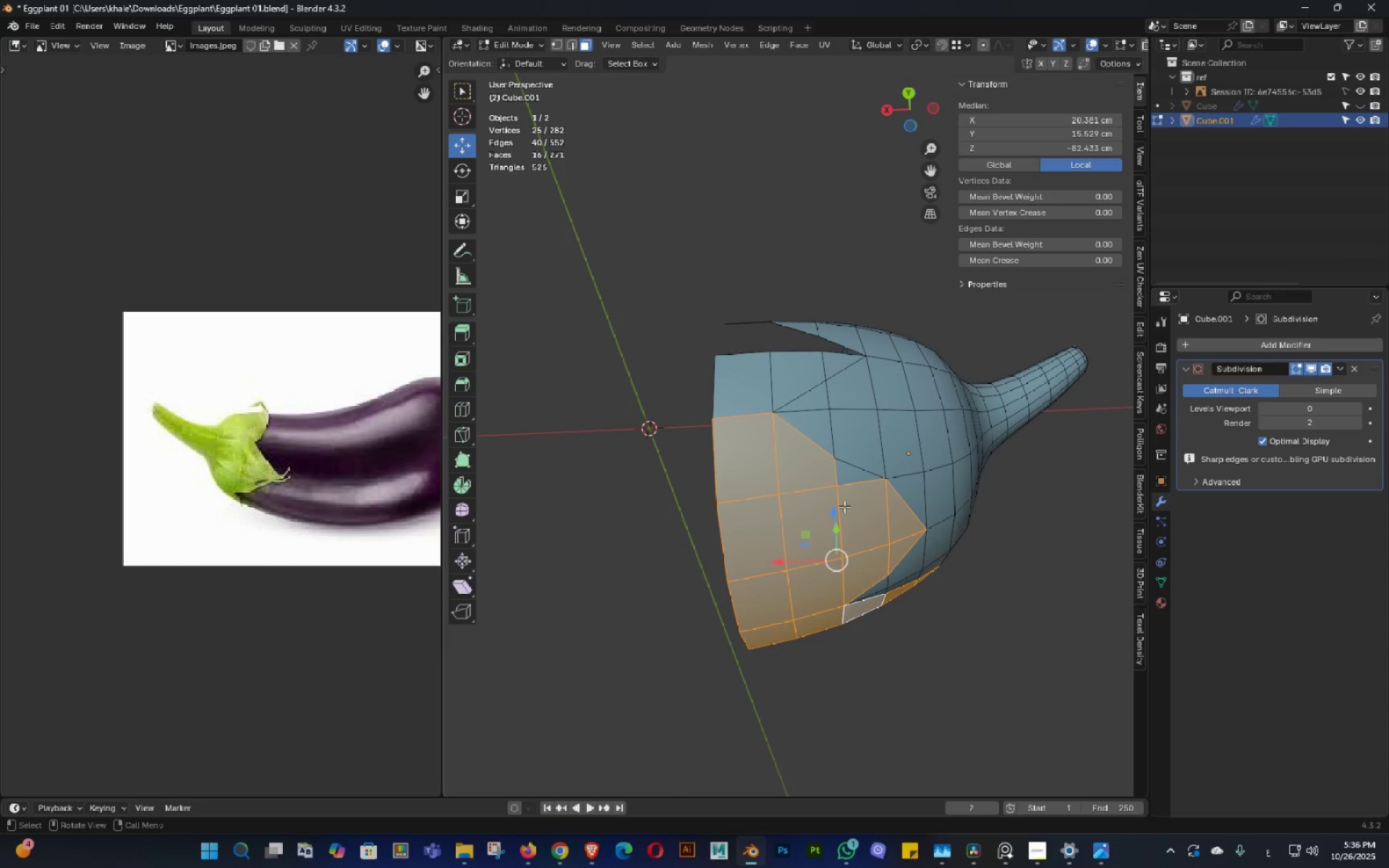 
hold_key(key=ShiftLeft, duration=0.86)
left_click([858, 473])
 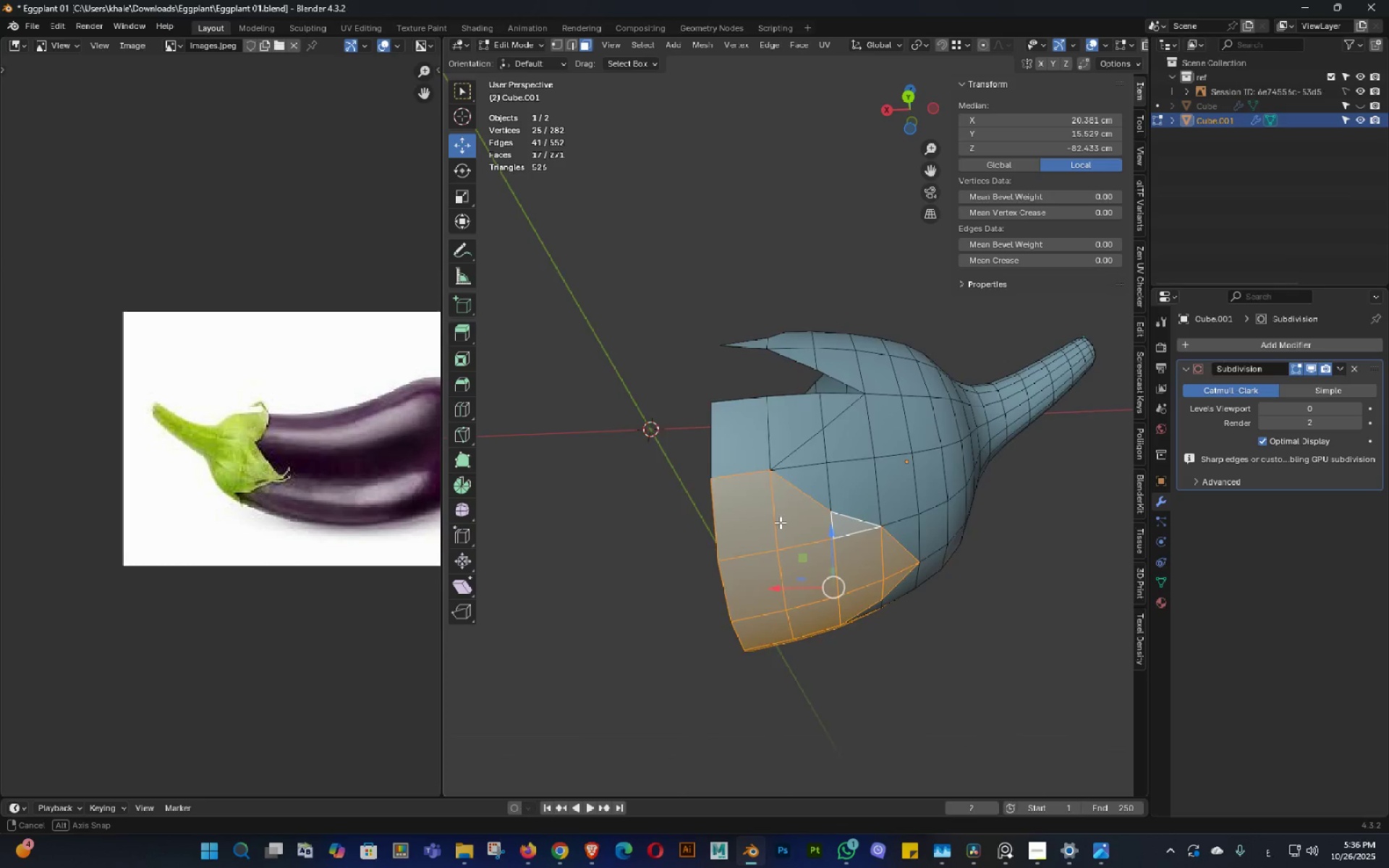 
hold_key(key=ShiftLeft, duration=1.53)
left_click([821, 431])
 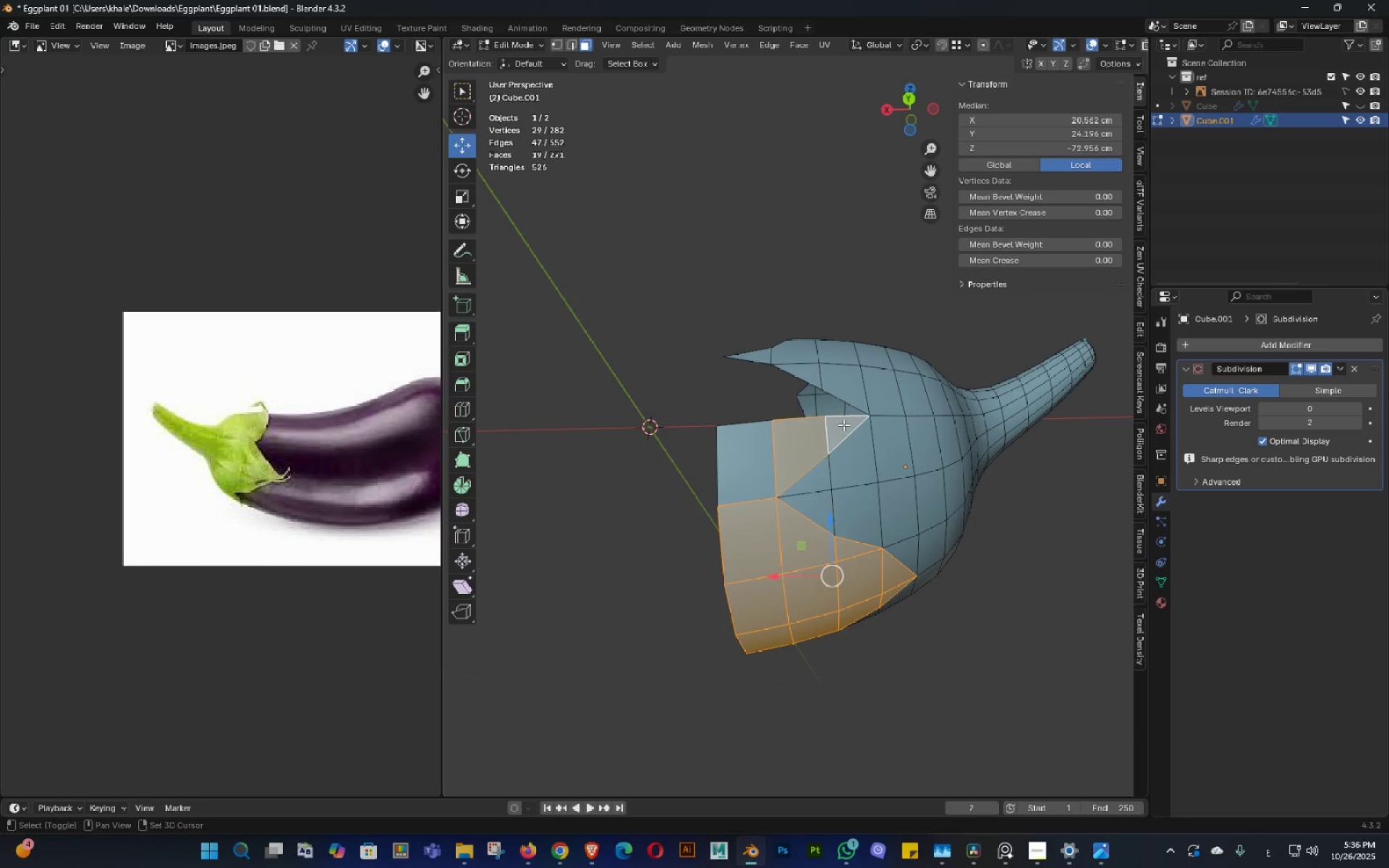 
double_click([844, 425])
 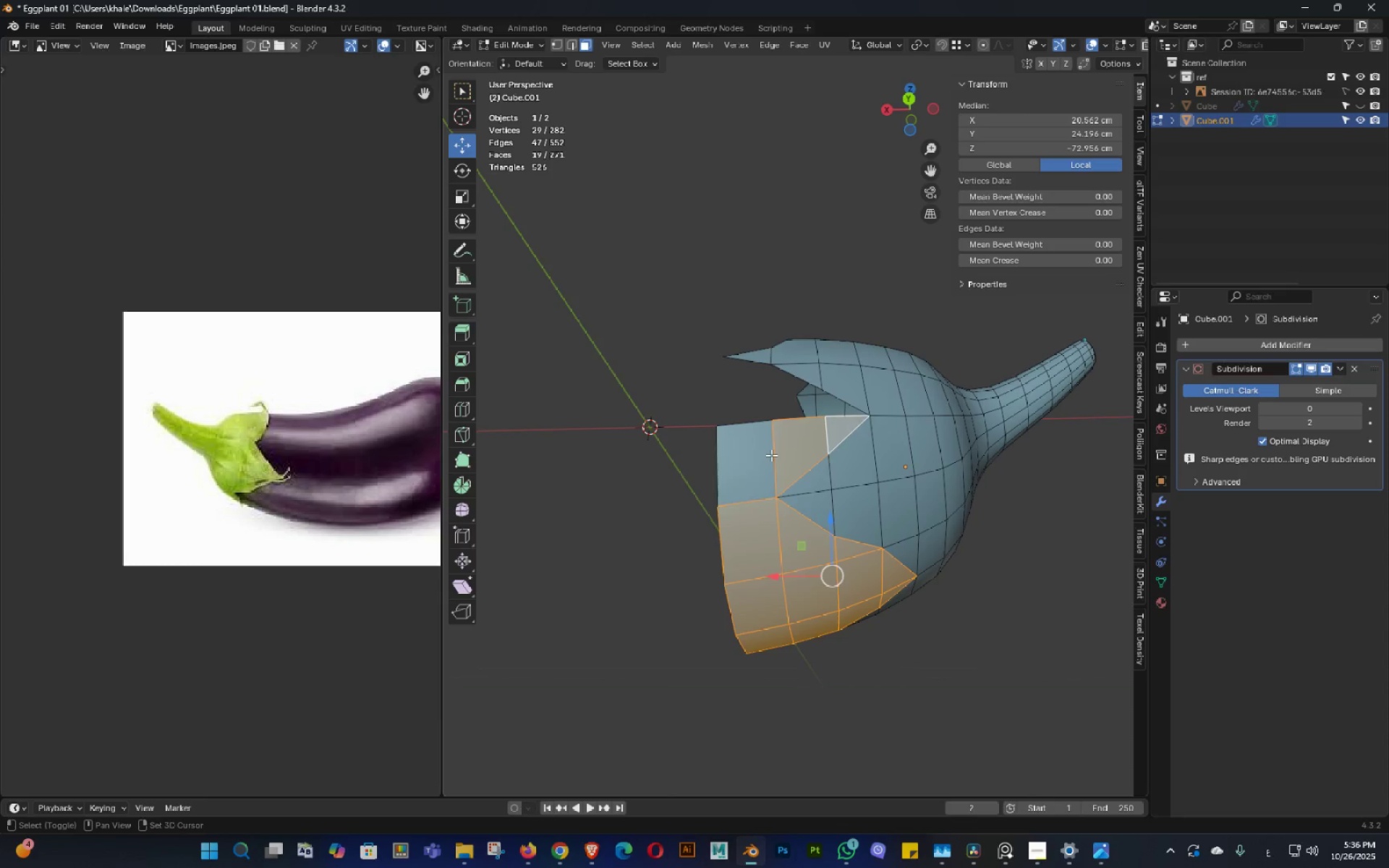 
triple_click([771, 455])
 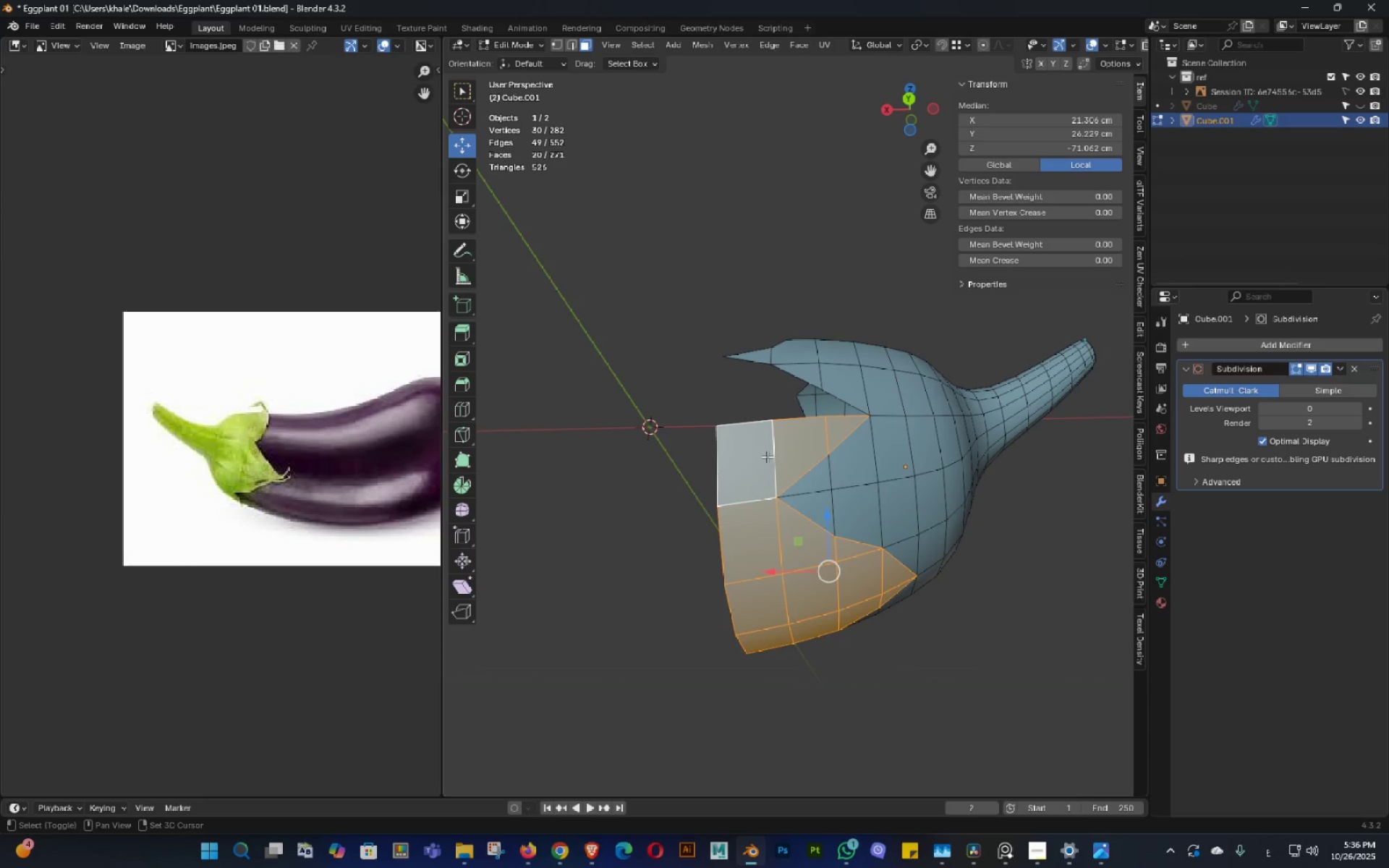 
key(Shift+ShiftLeft)
 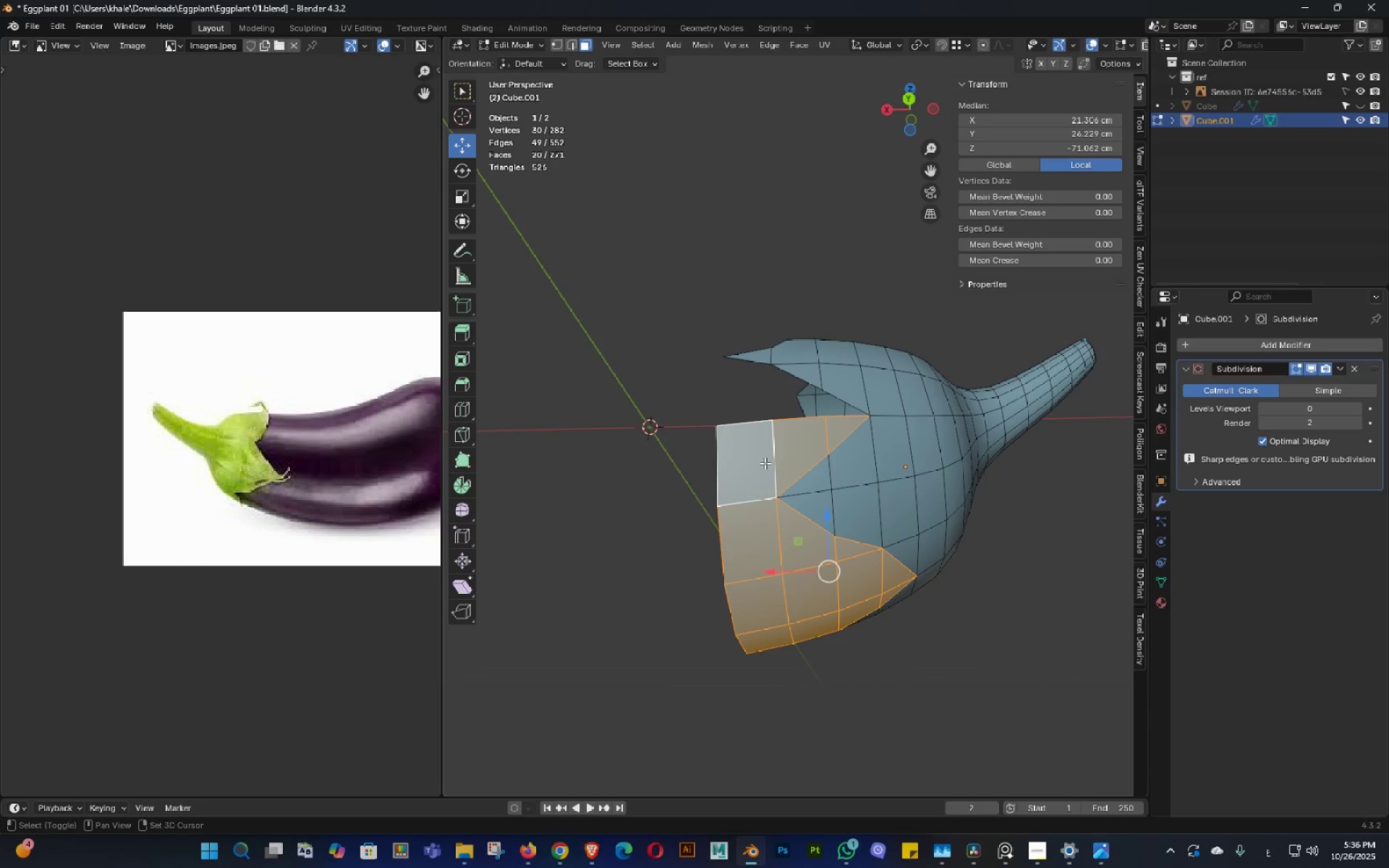 
key(Shift+ShiftLeft)
 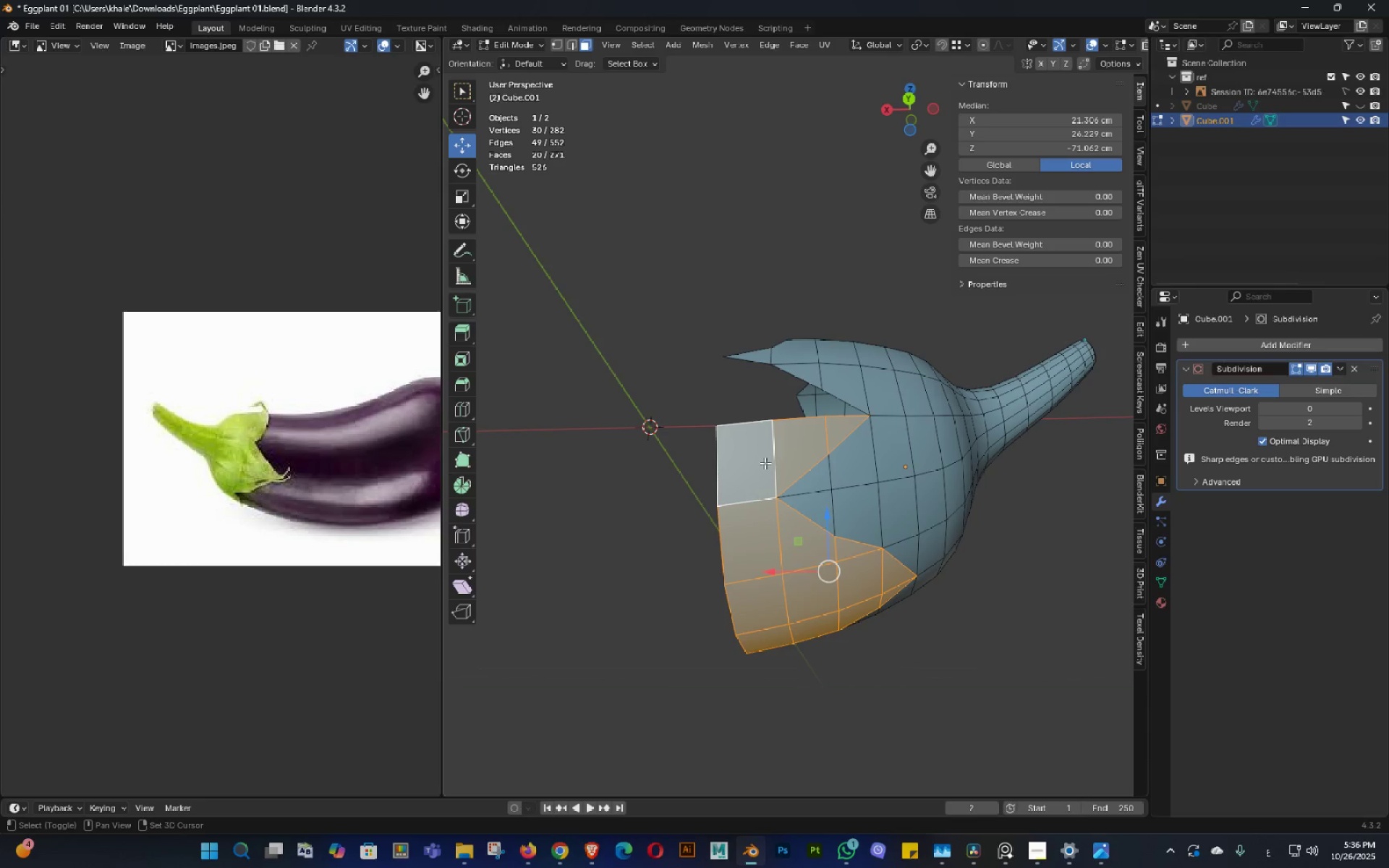 
key(Shift+ShiftLeft)
 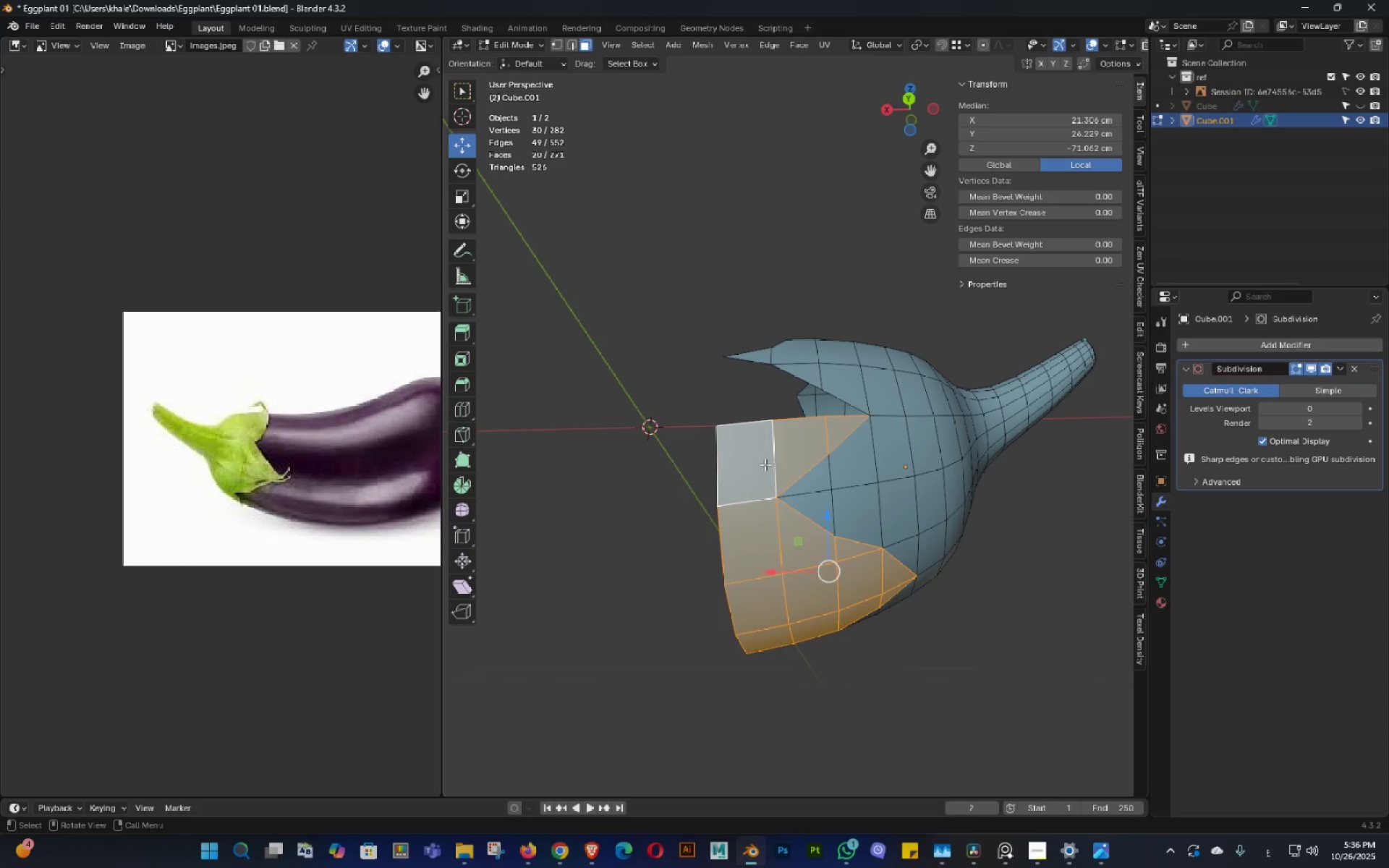 
key(Shift+ShiftLeft)
 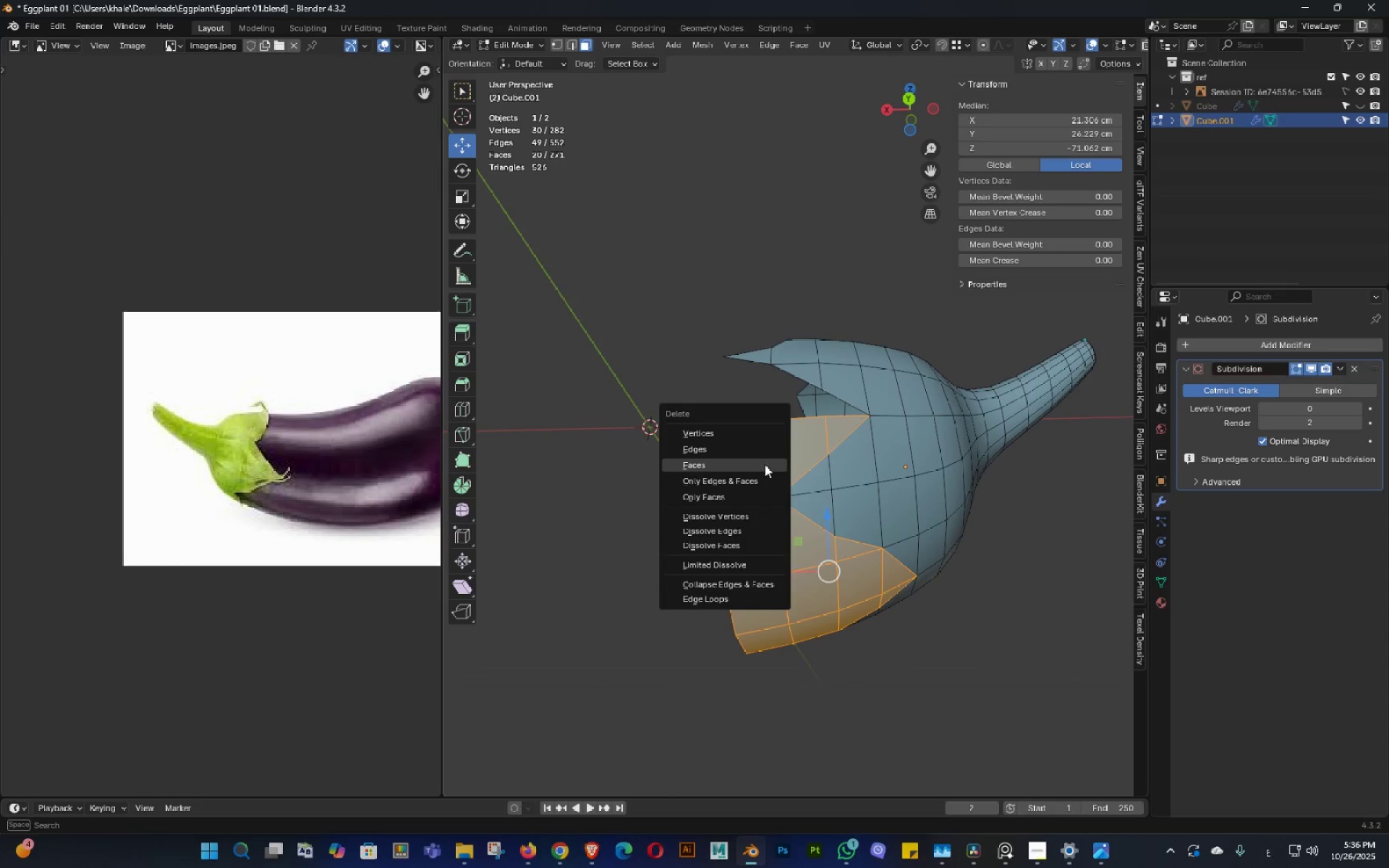 
key(X)
 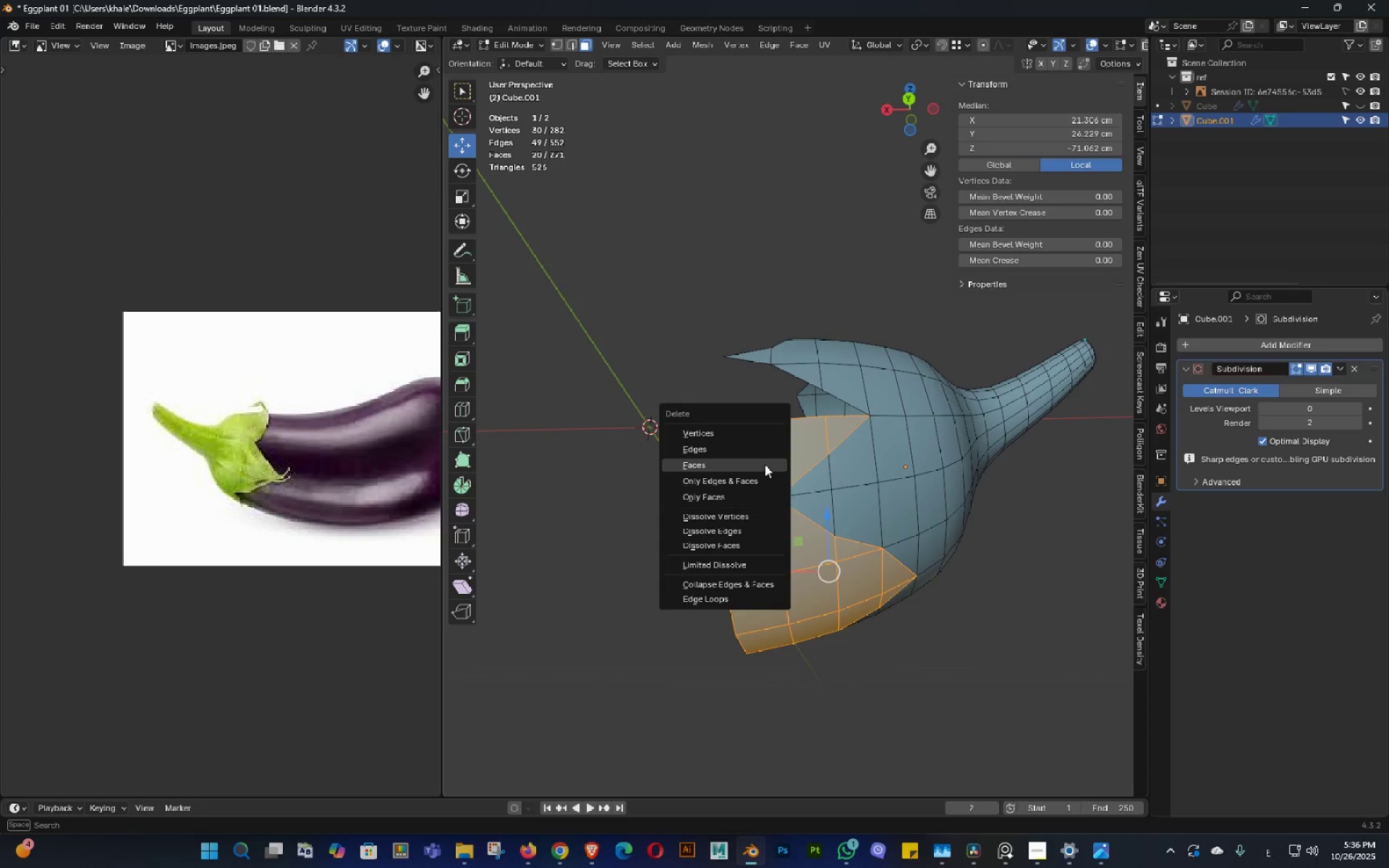 
left_click([765, 464])
 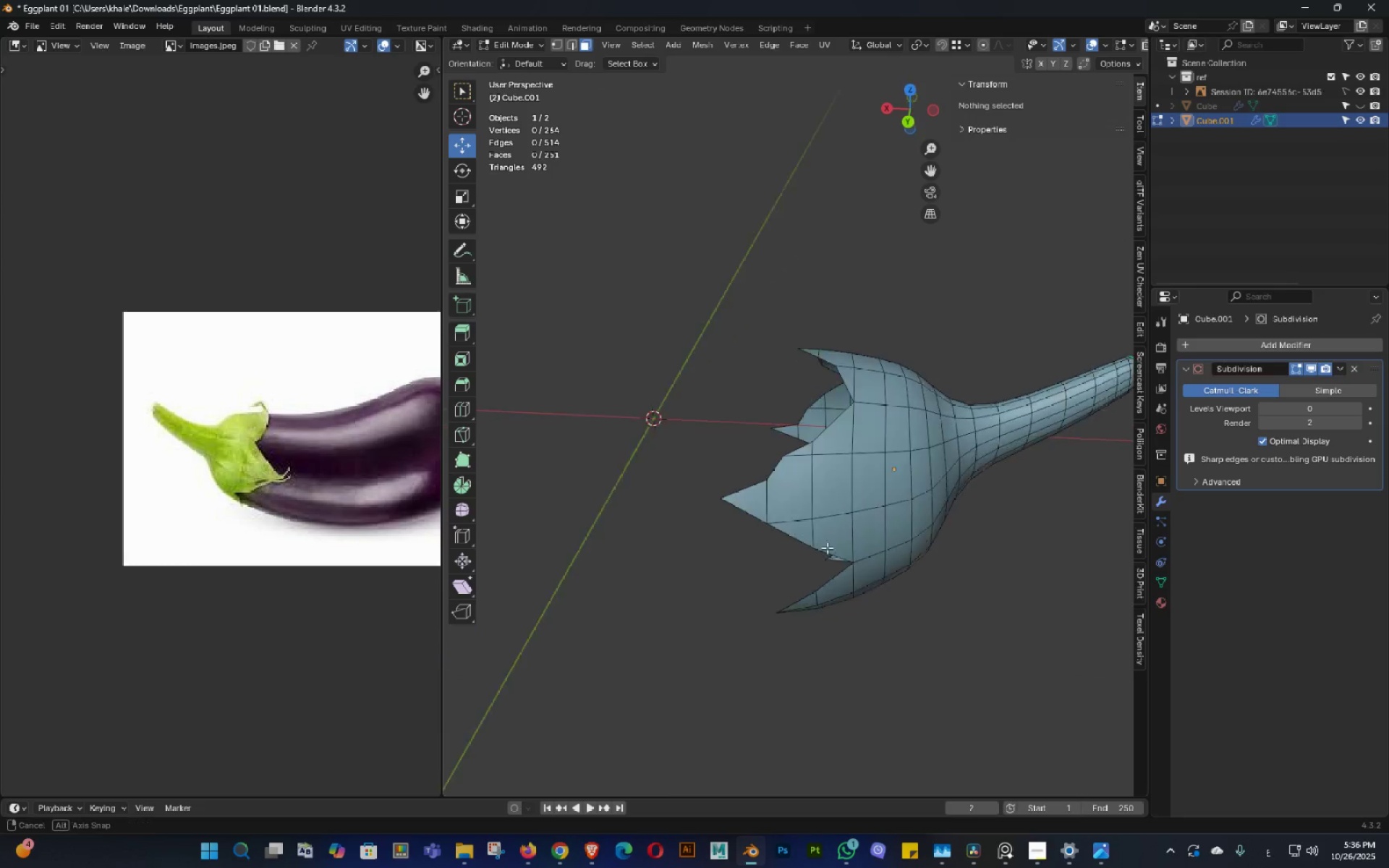 
key(Control+ControlLeft)
 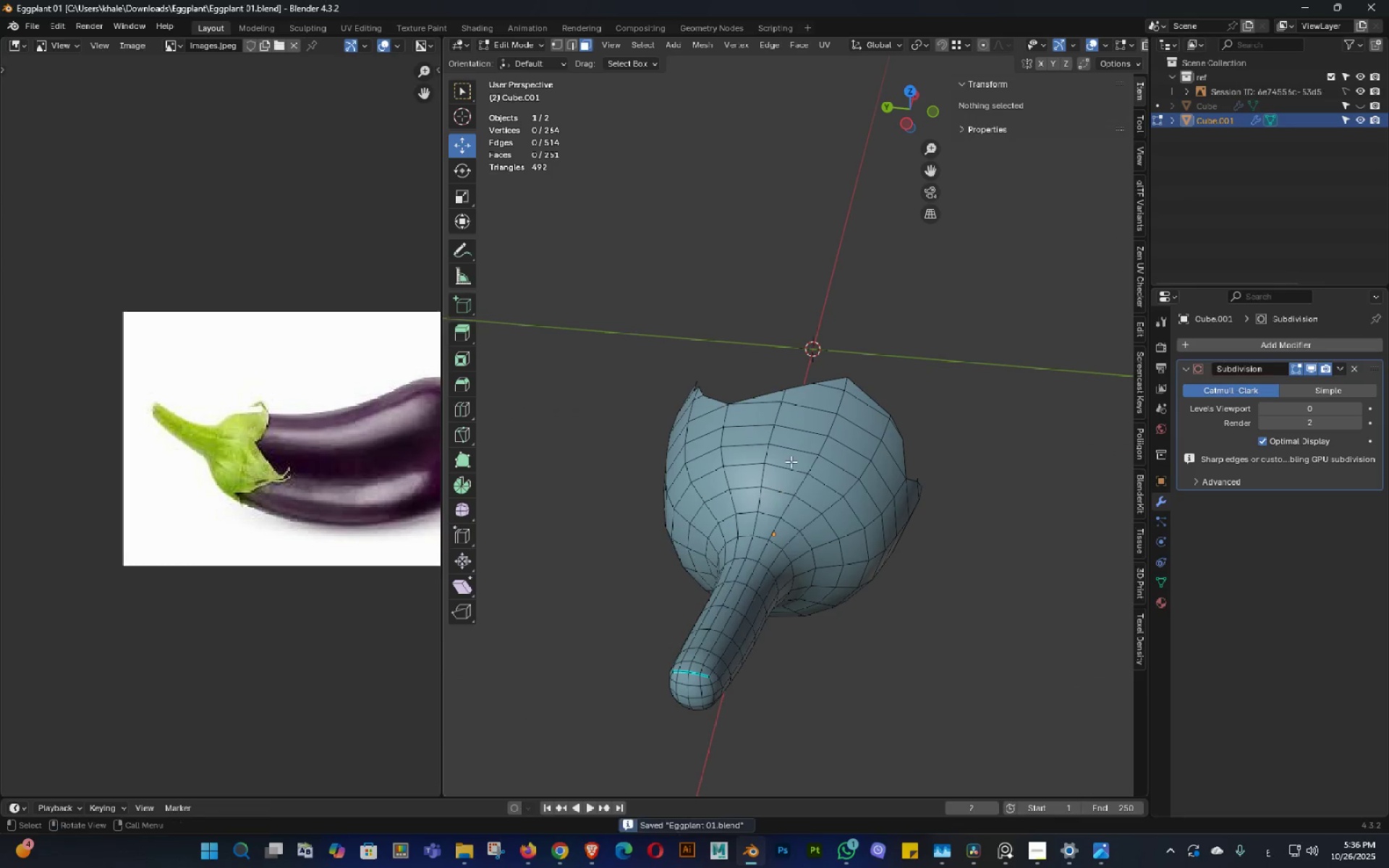 
key(Tab)
 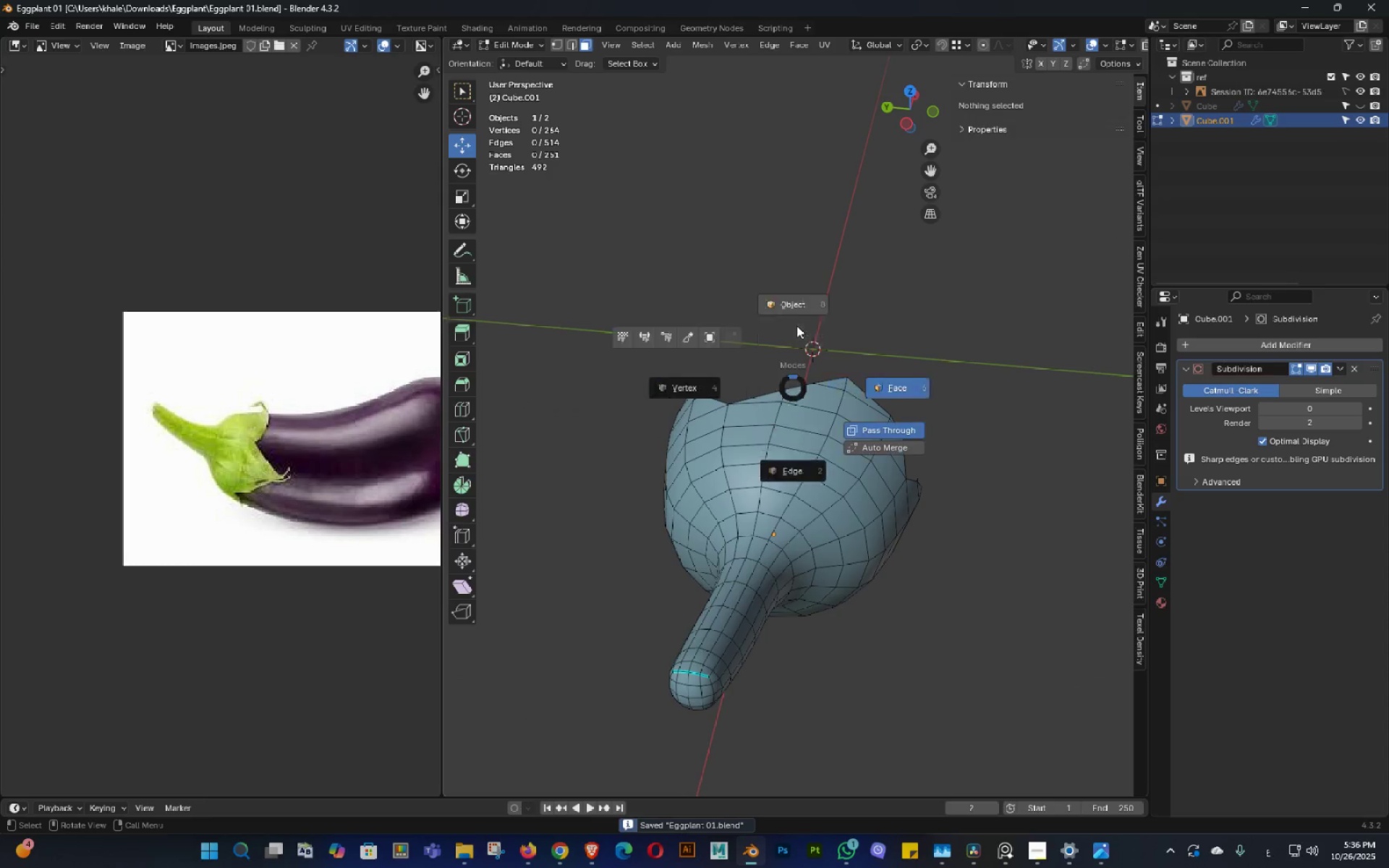 
scroll: coordinate [804, 345], scroll_direction: down, amount: 2.0
 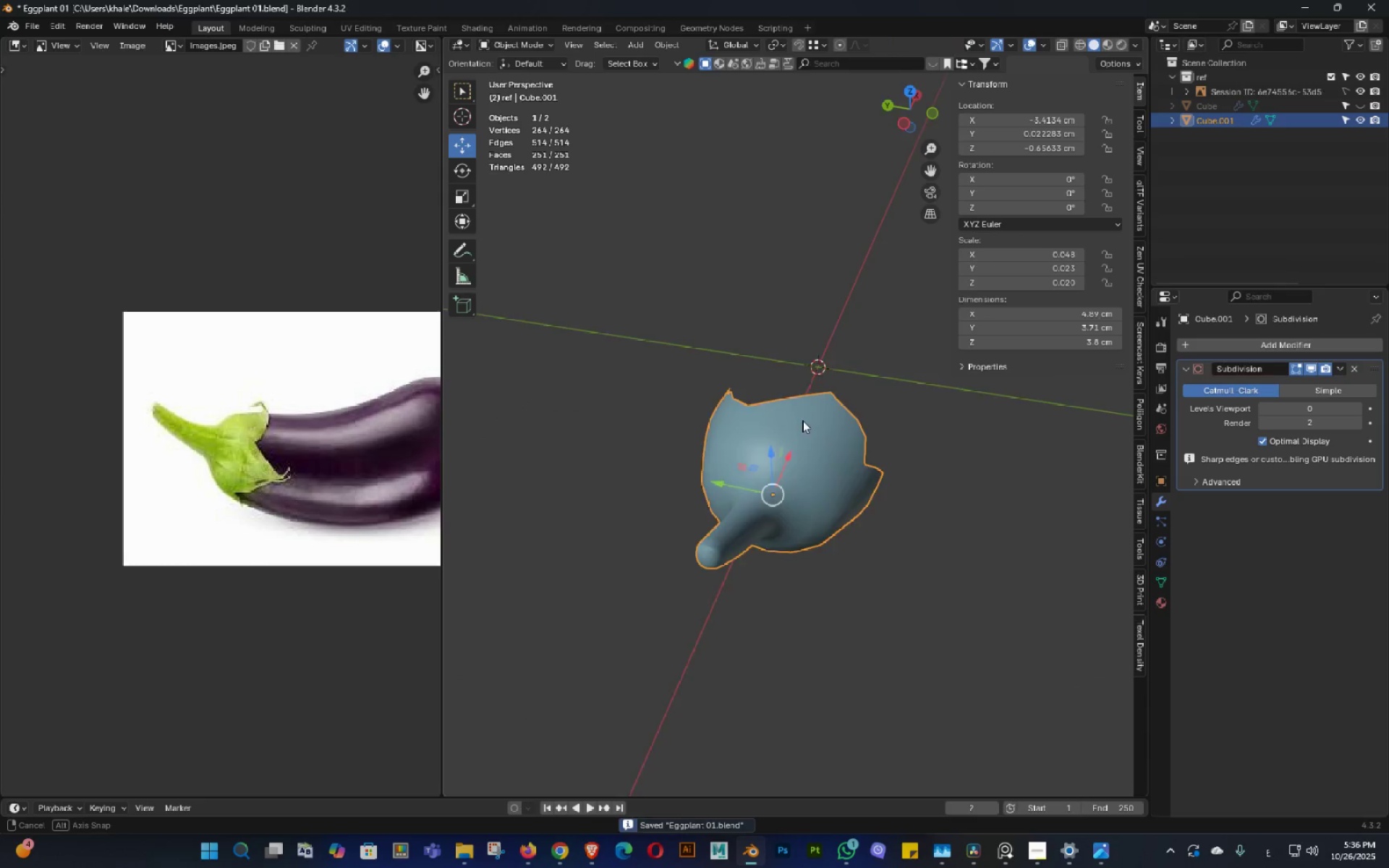 
key(Control+ControlLeft)
 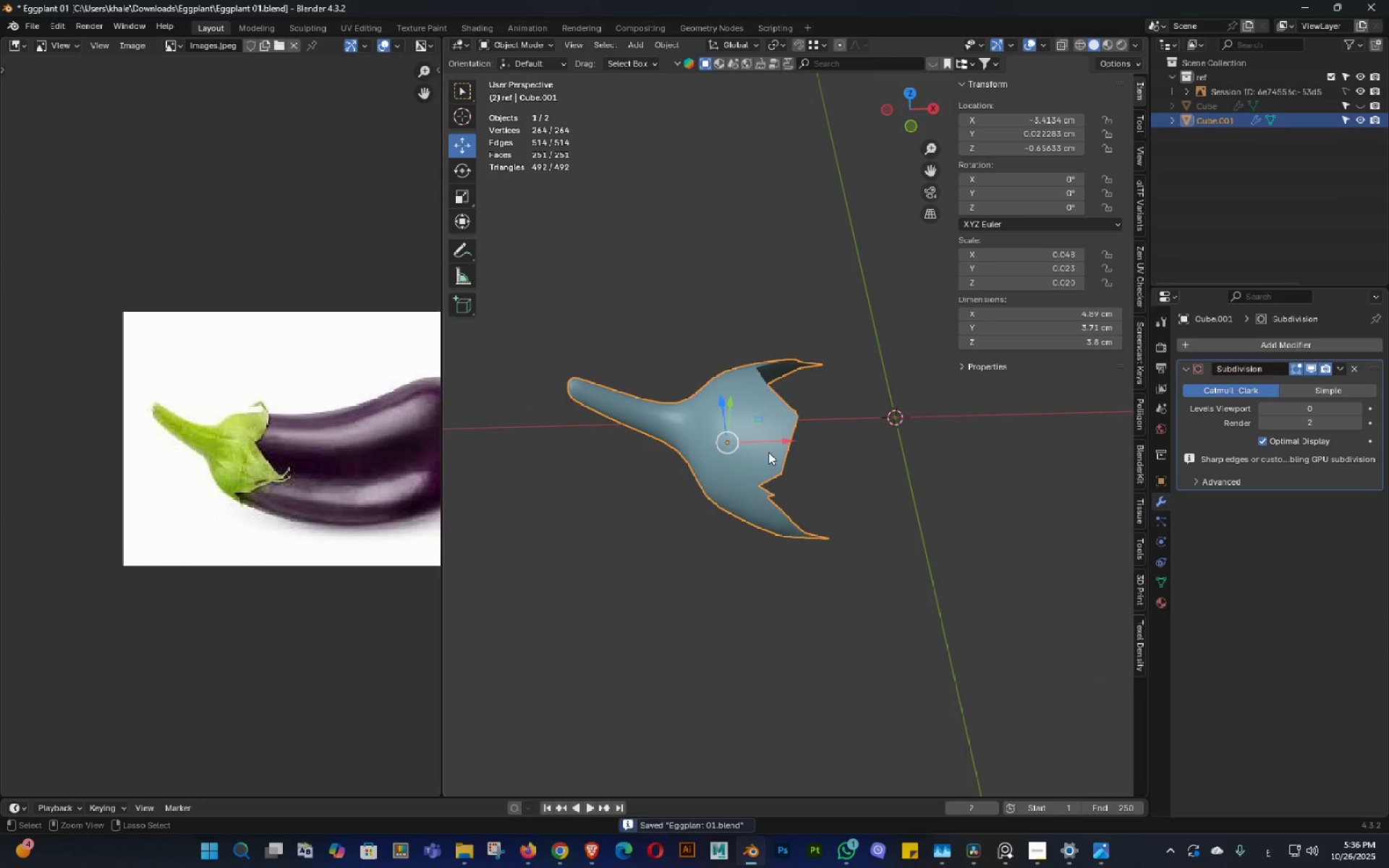 
hold_key(key=S, duration=1.45)
 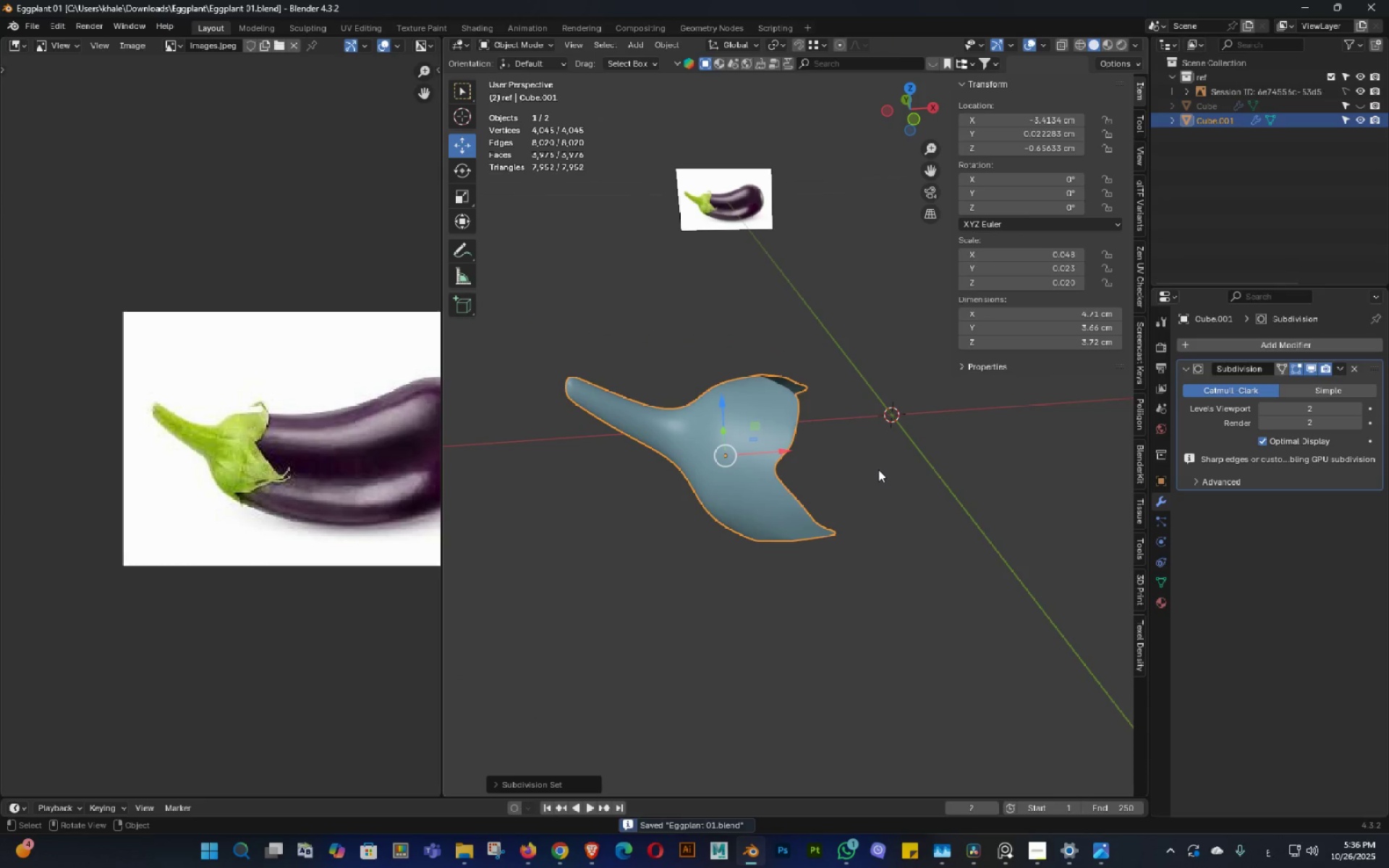 
key(3)
 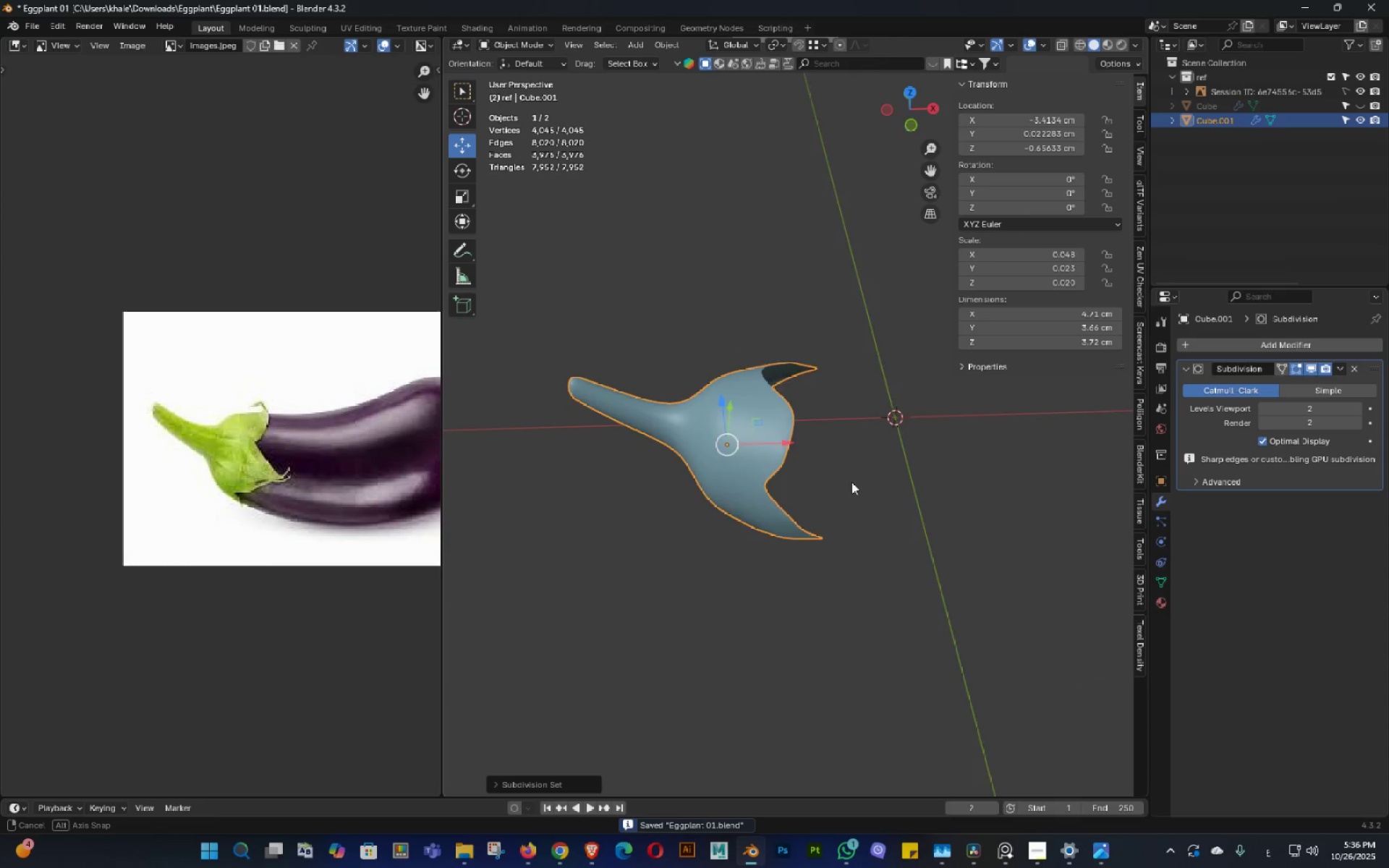 
key(Control+ControlLeft)
 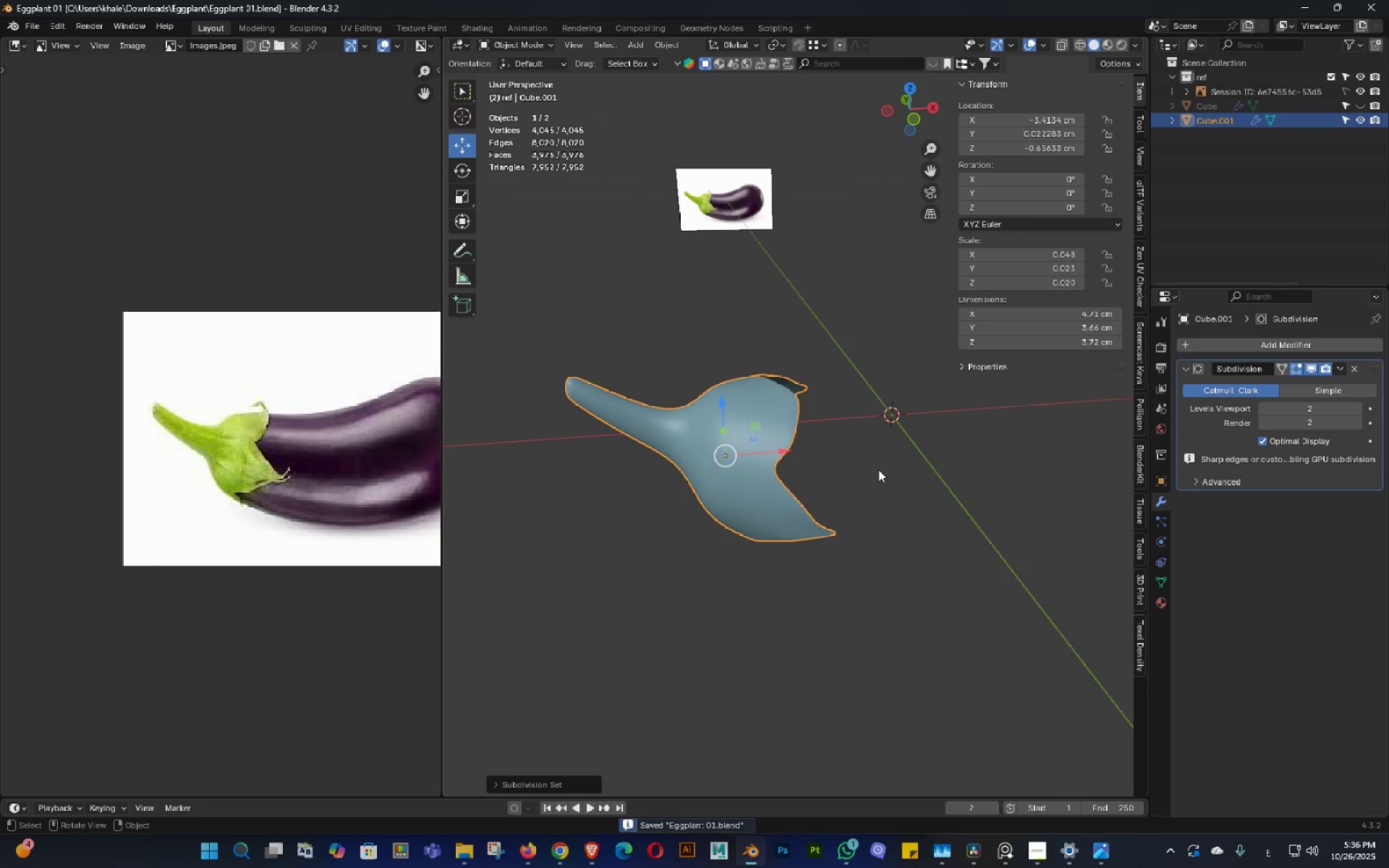 
key(Slash)
 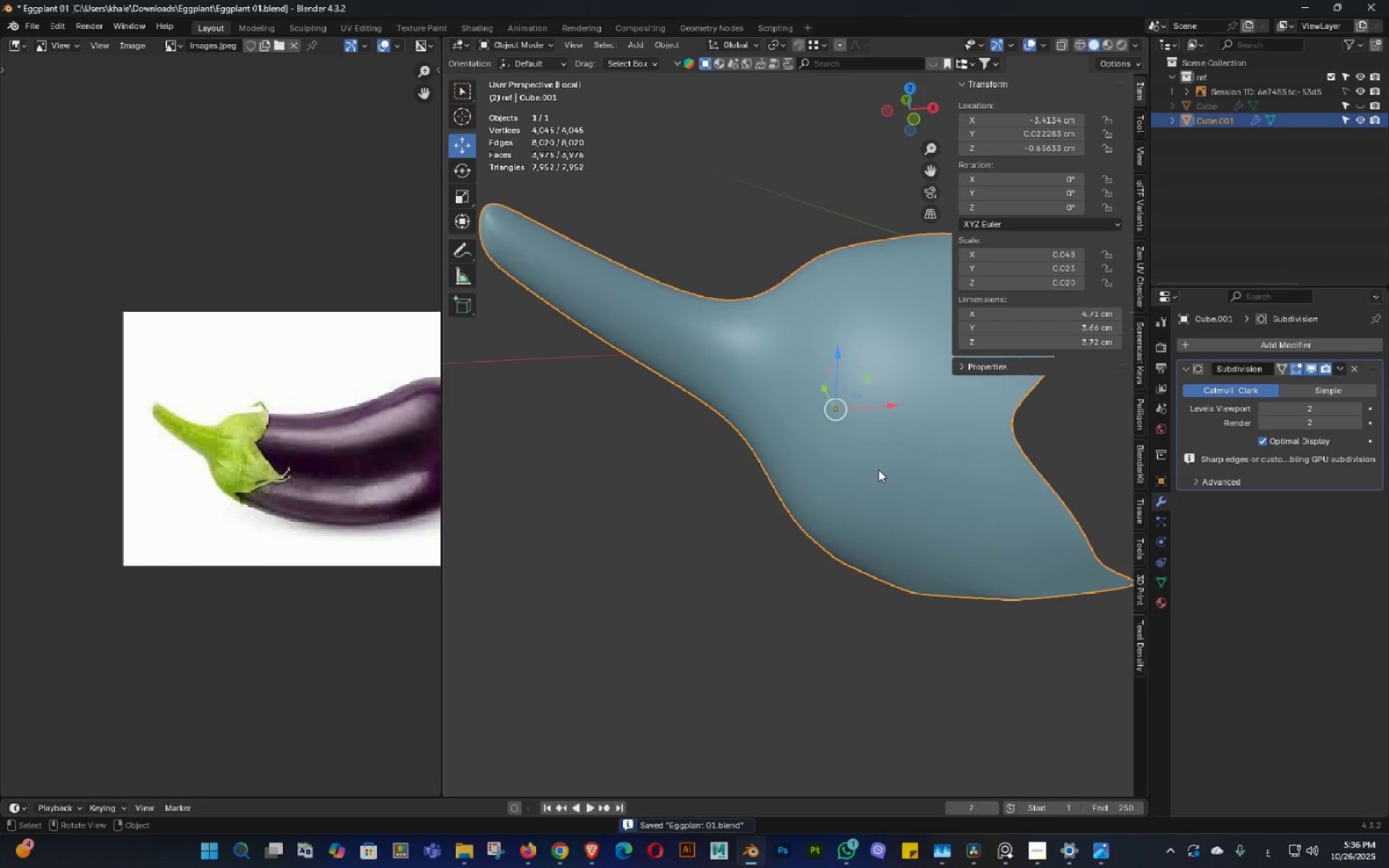 
key(Slash)
 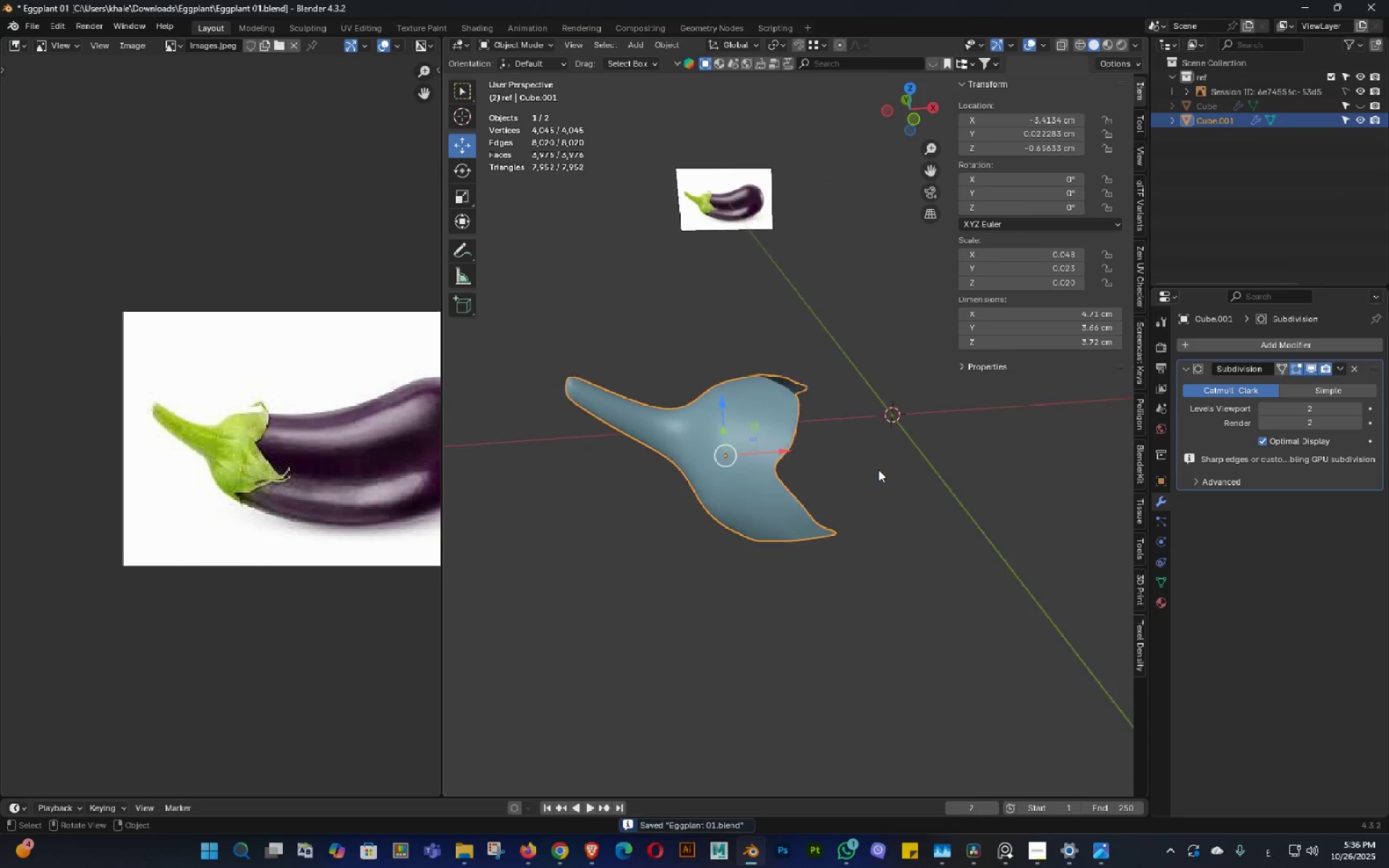 
scroll: coordinate [880, 472], scroll_direction: down, amount: 2.0
 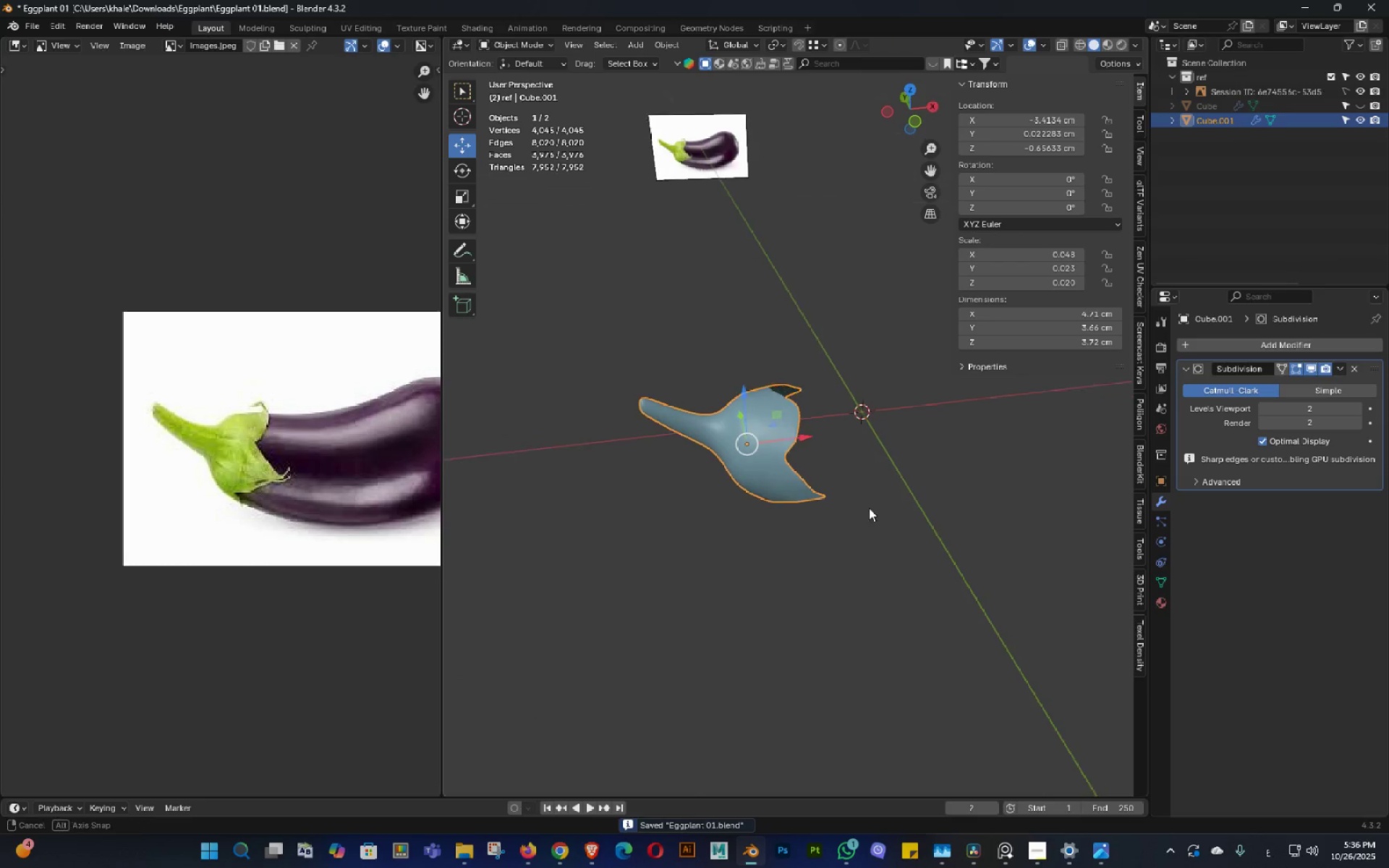 
key(Control+ControlLeft)
 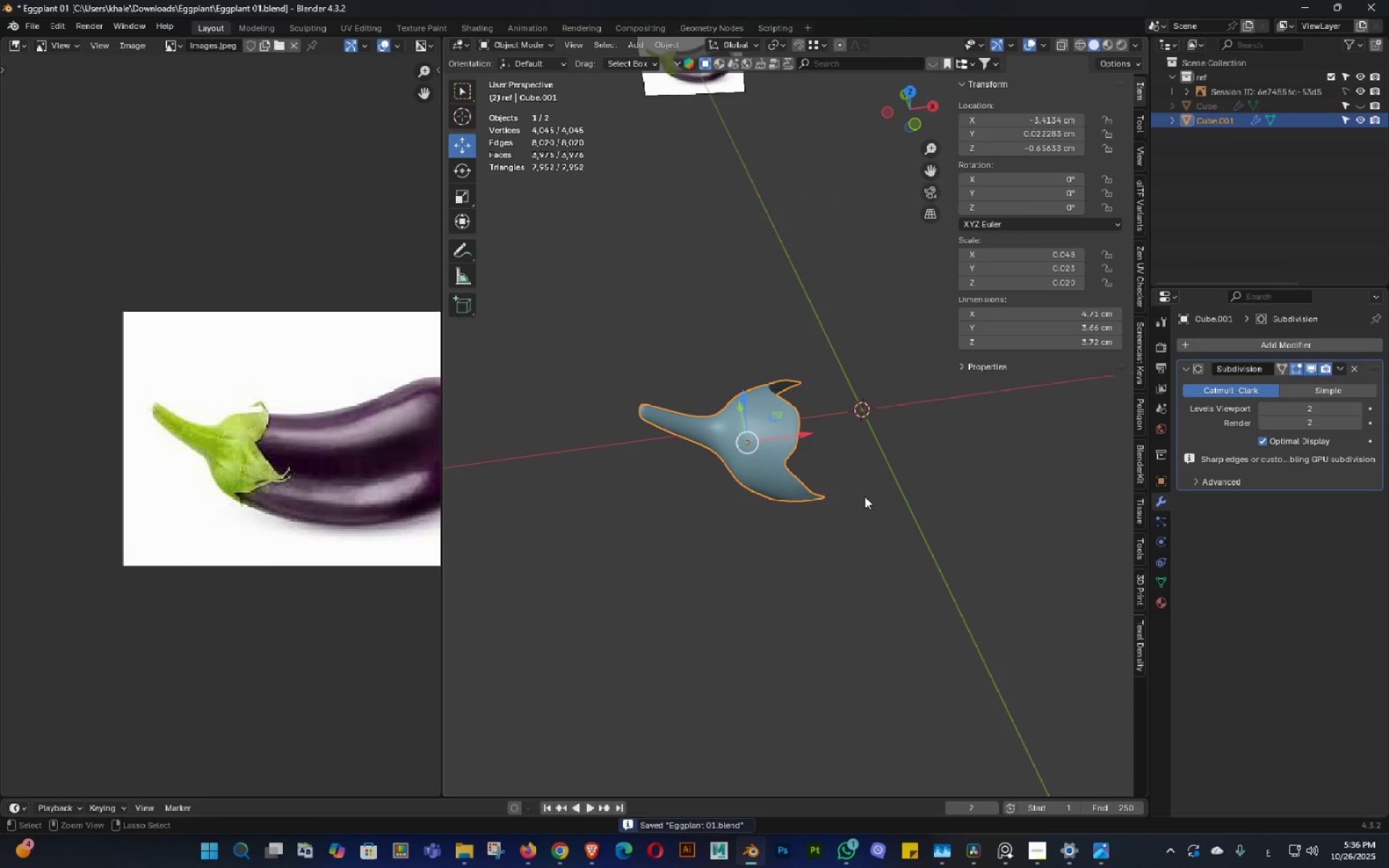 
hold_key(key=S, duration=2.46)
 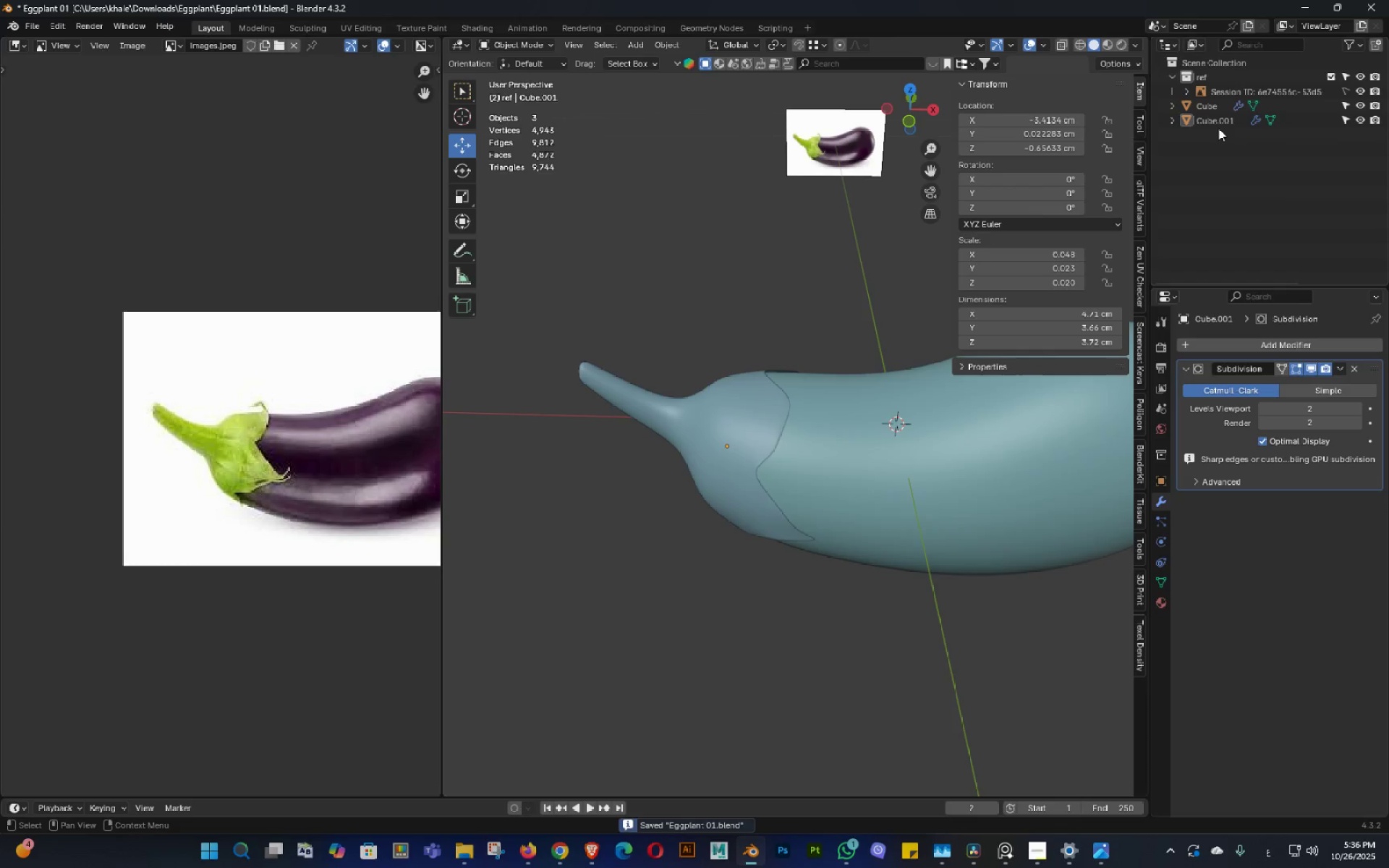 
scroll: coordinate [868, 489], scroll_direction: up, amount: 2.0
 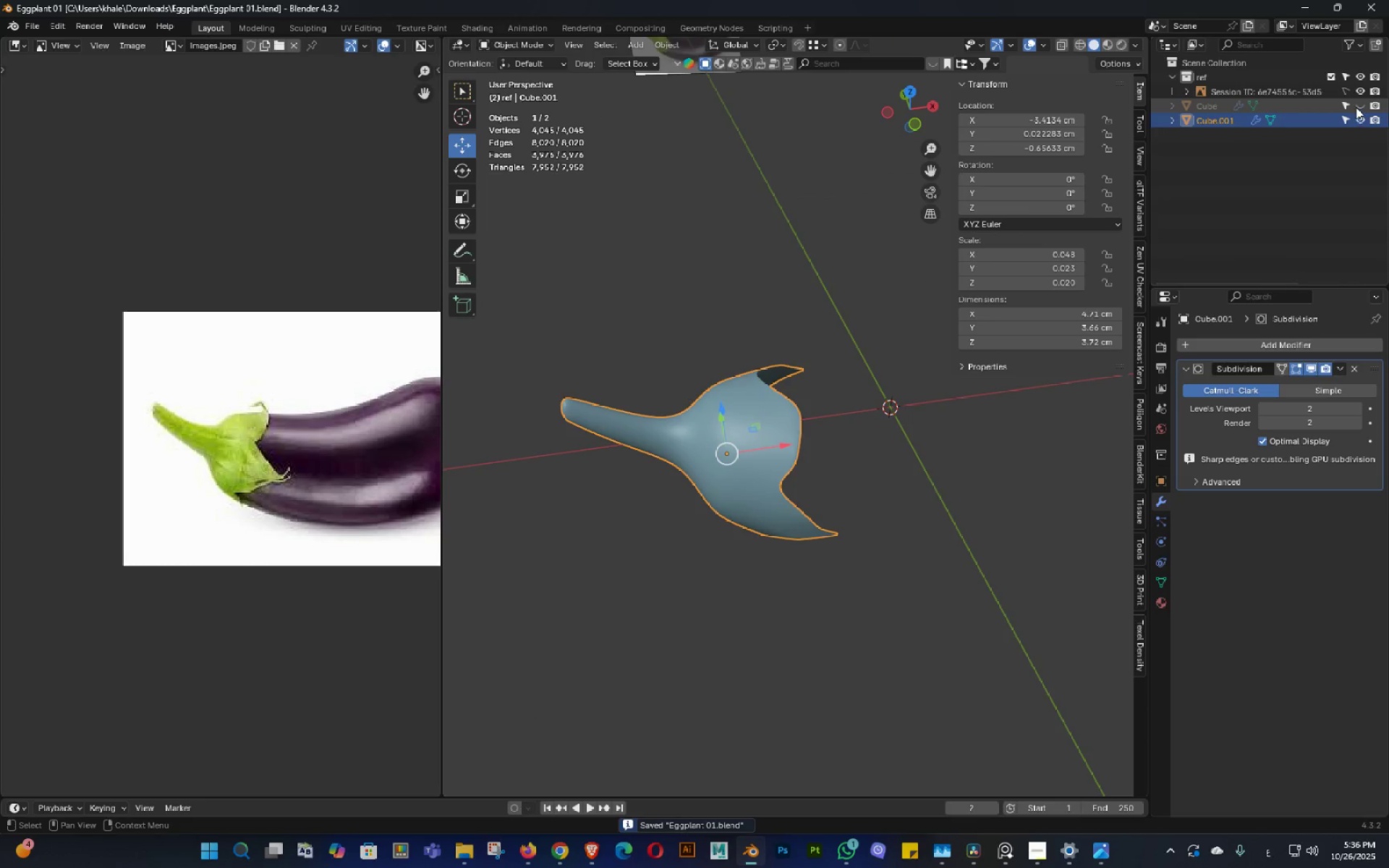 
left_click([1359, 106])
 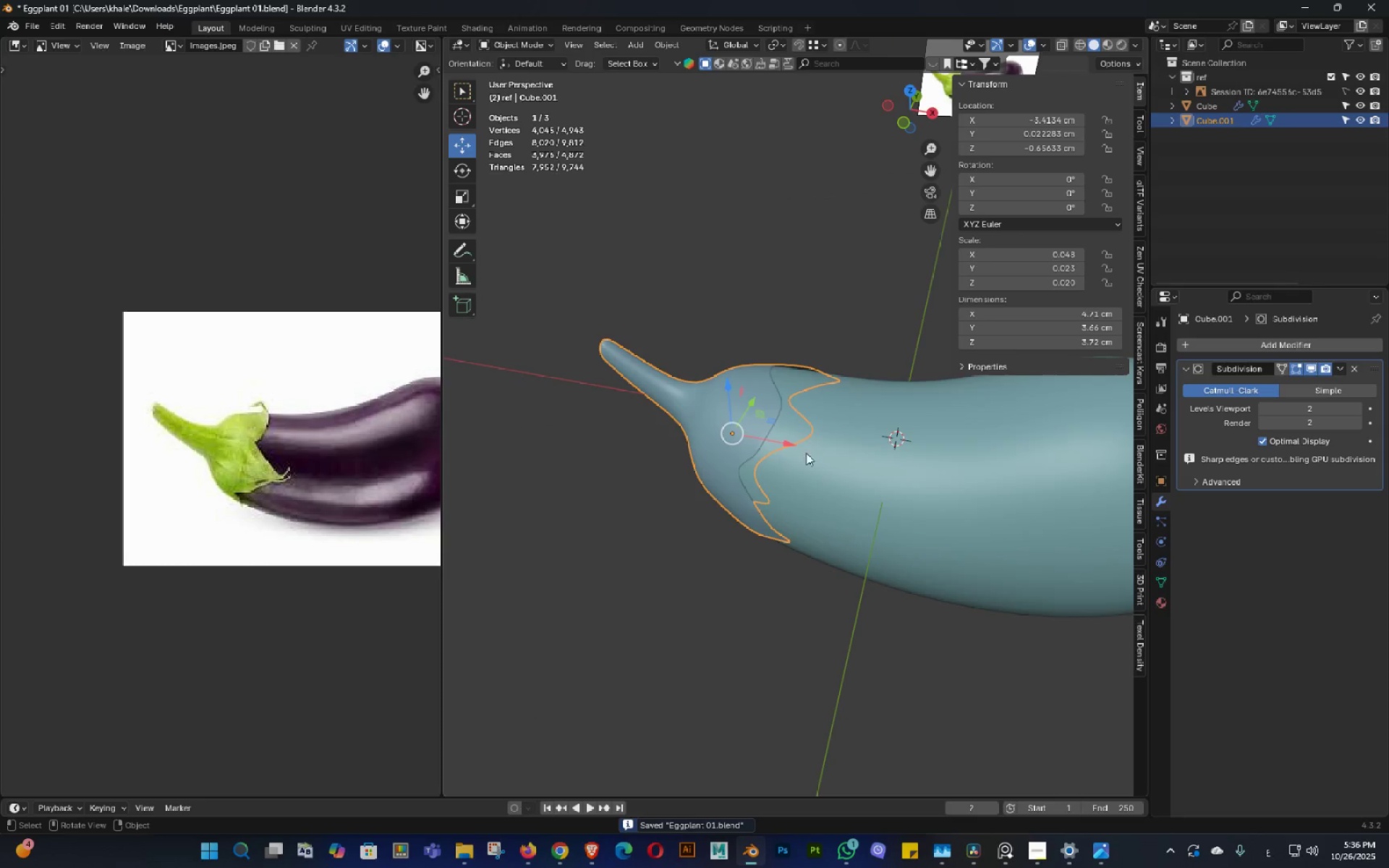 
key(Control+ControlLeft)
 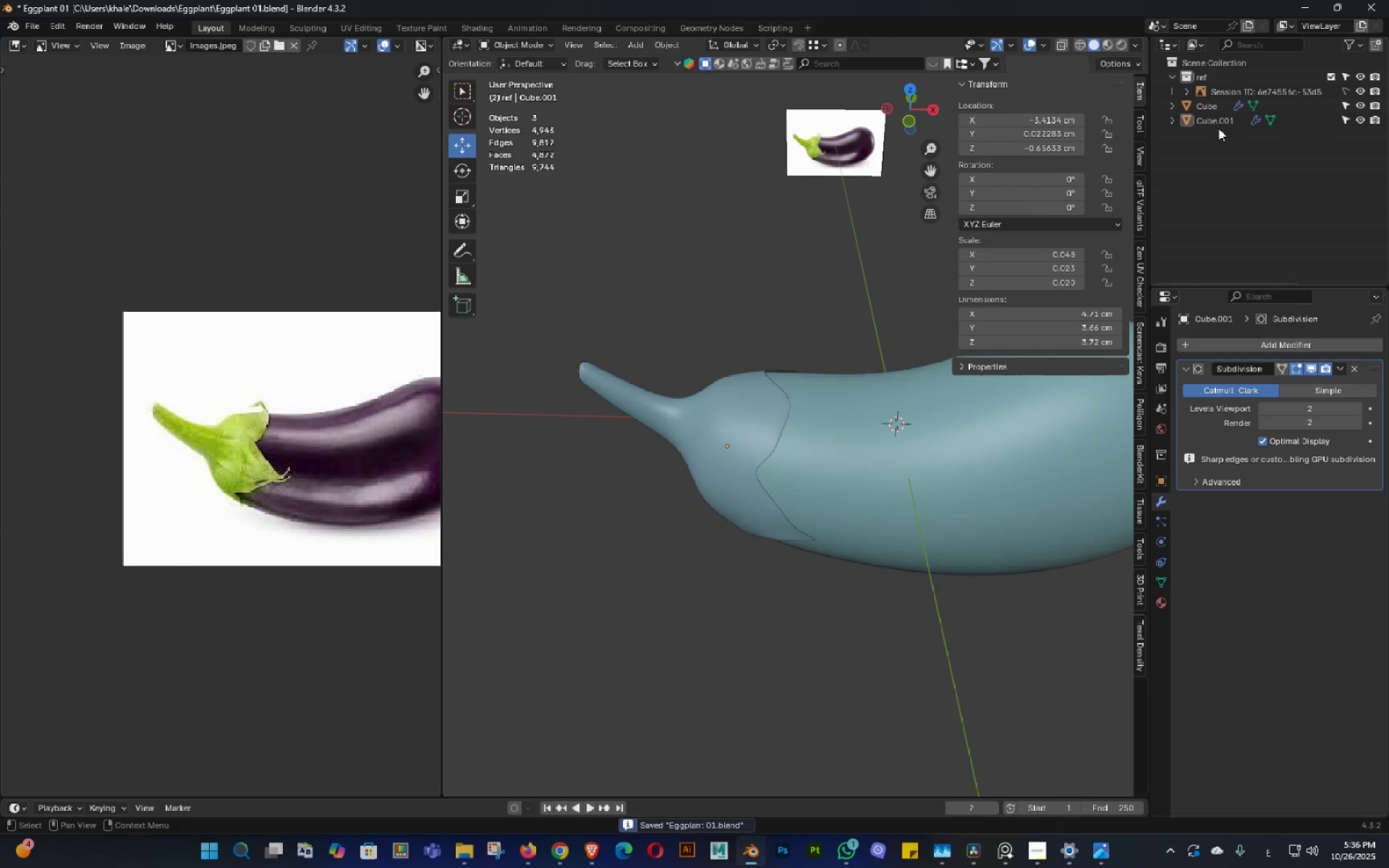 
double_click([1218, 128])
 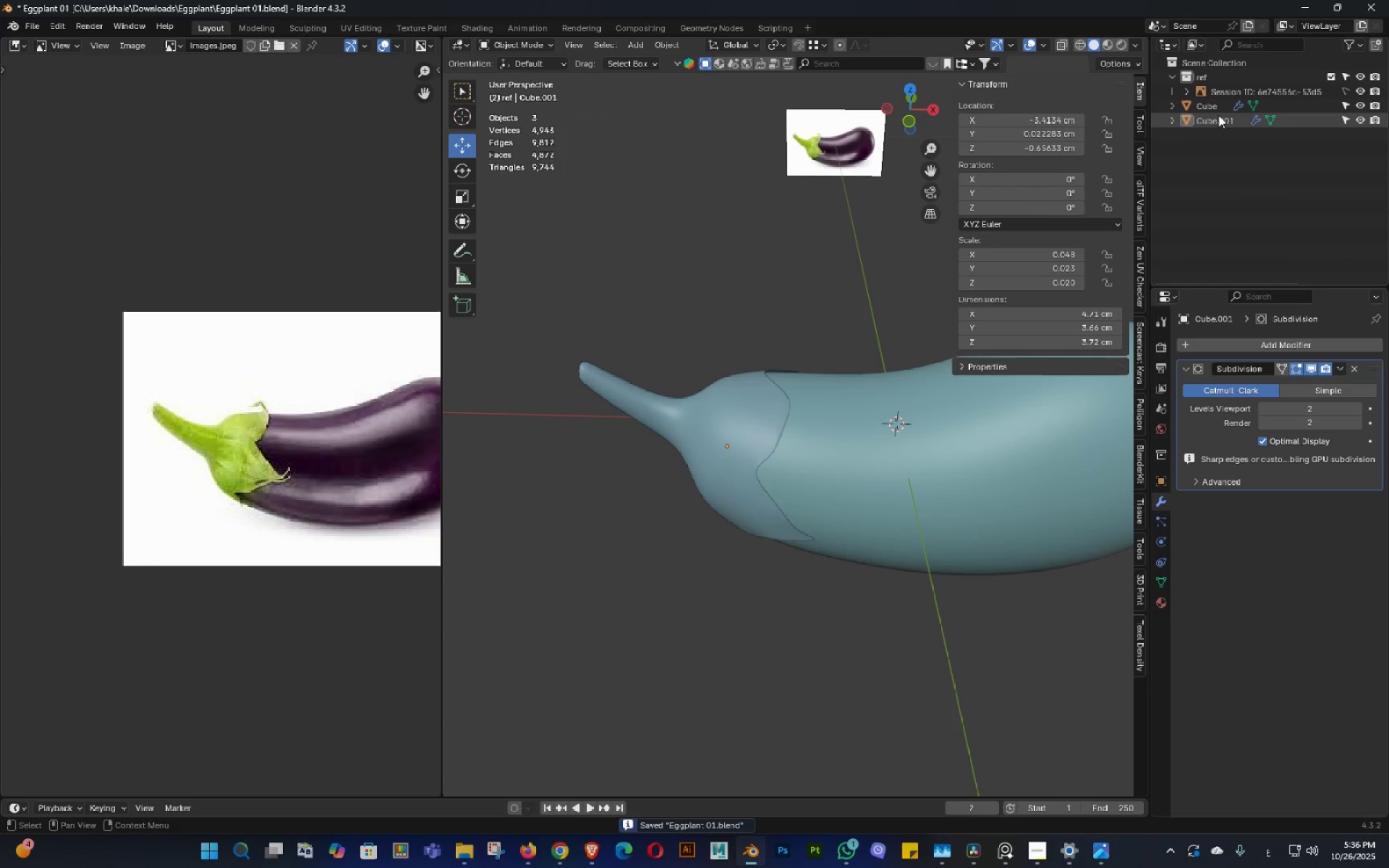 
triple_click([1218, 115])
 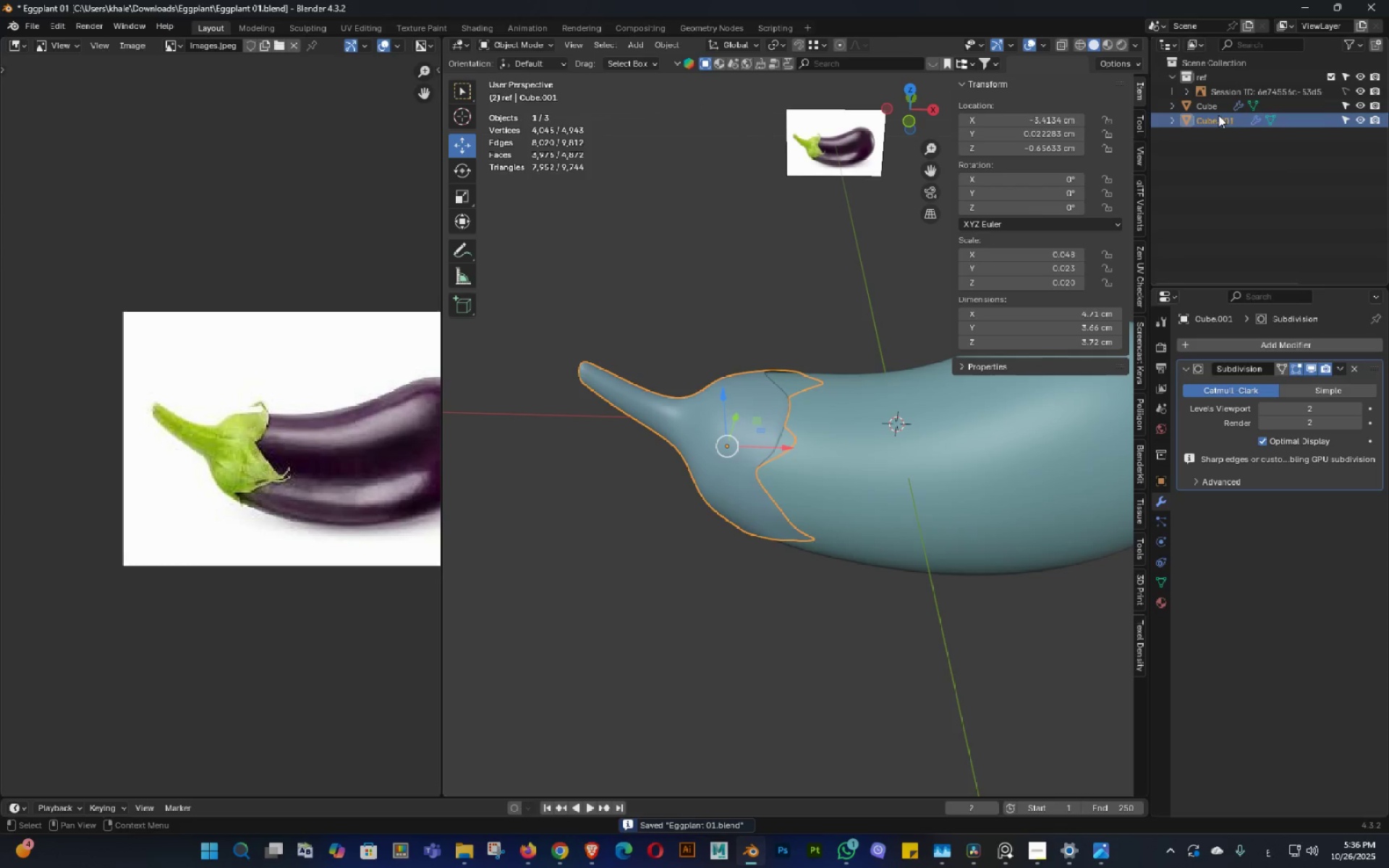 
triple_click([1218, 115])
 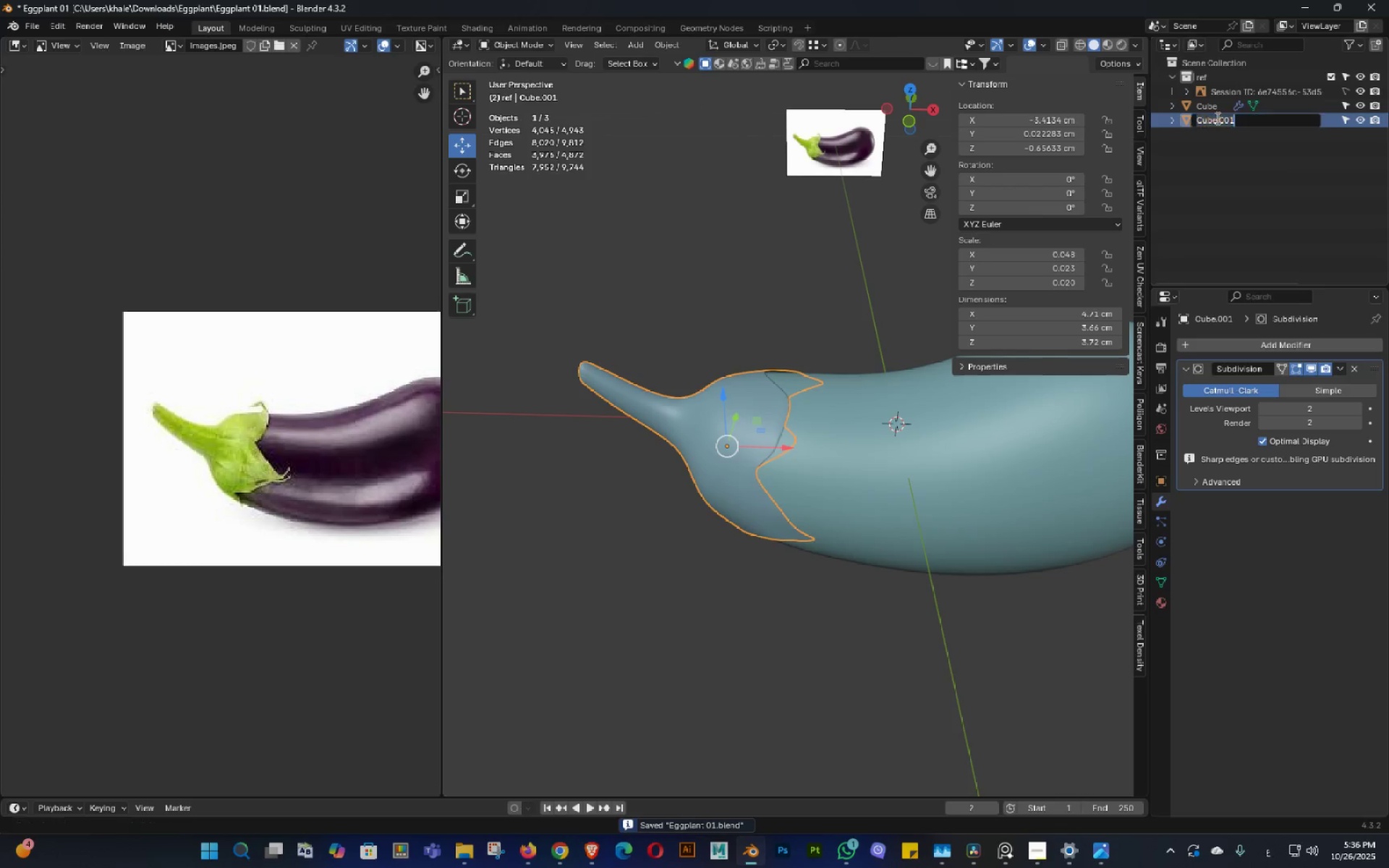 
type(sadas)
 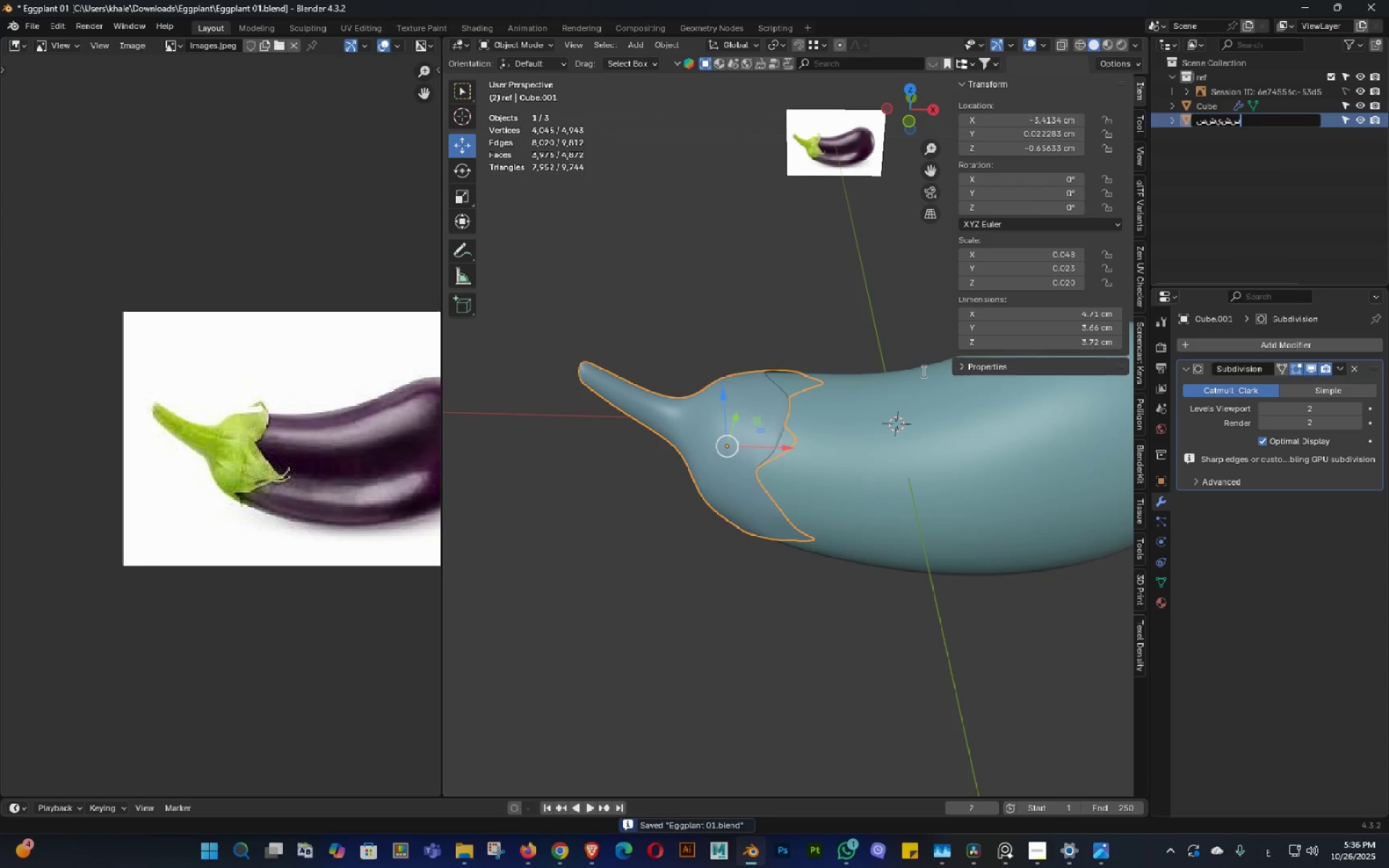 
hold_key(key=Backspace, duration=0.82)
 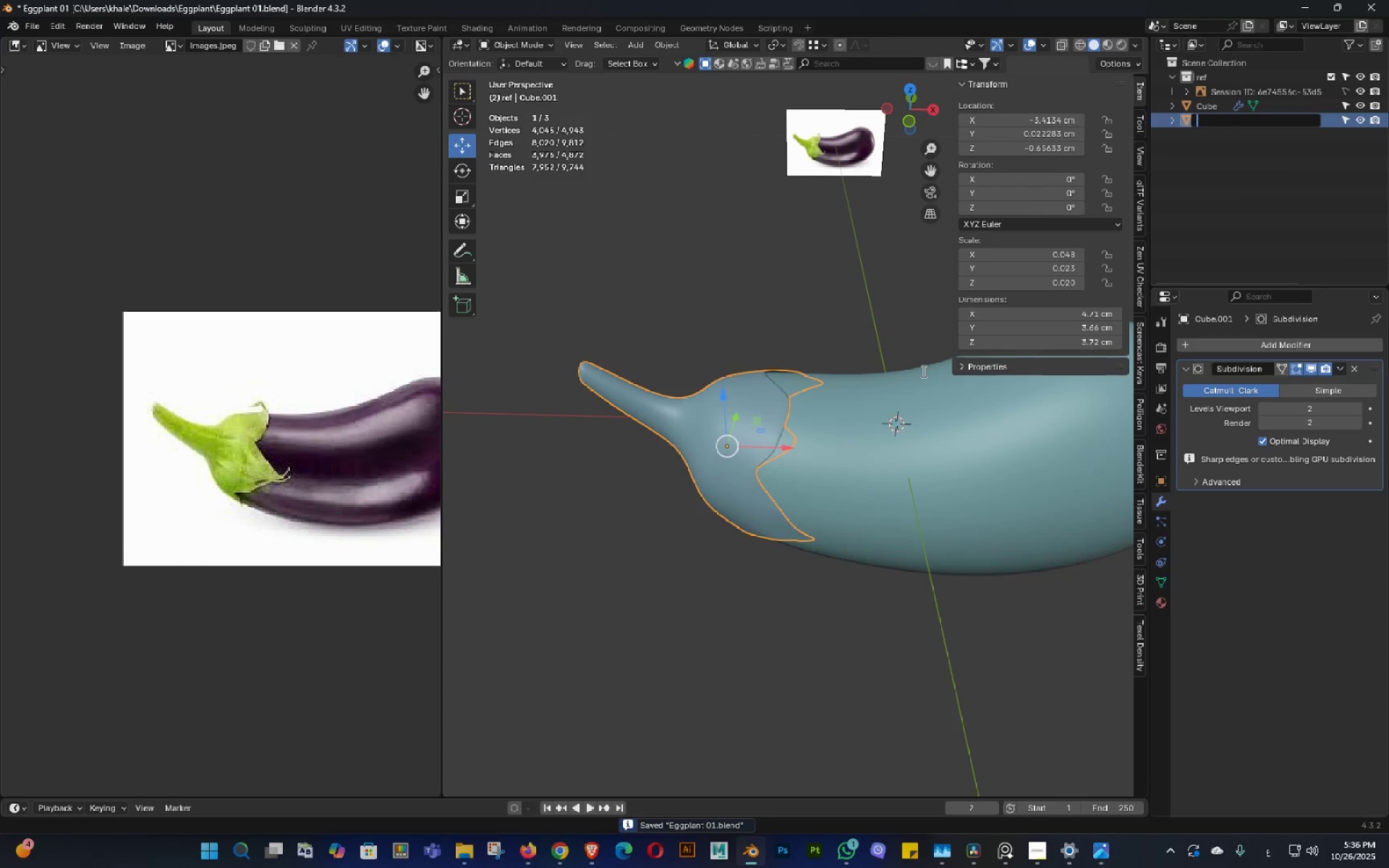 
key(Alt+AltRight)
 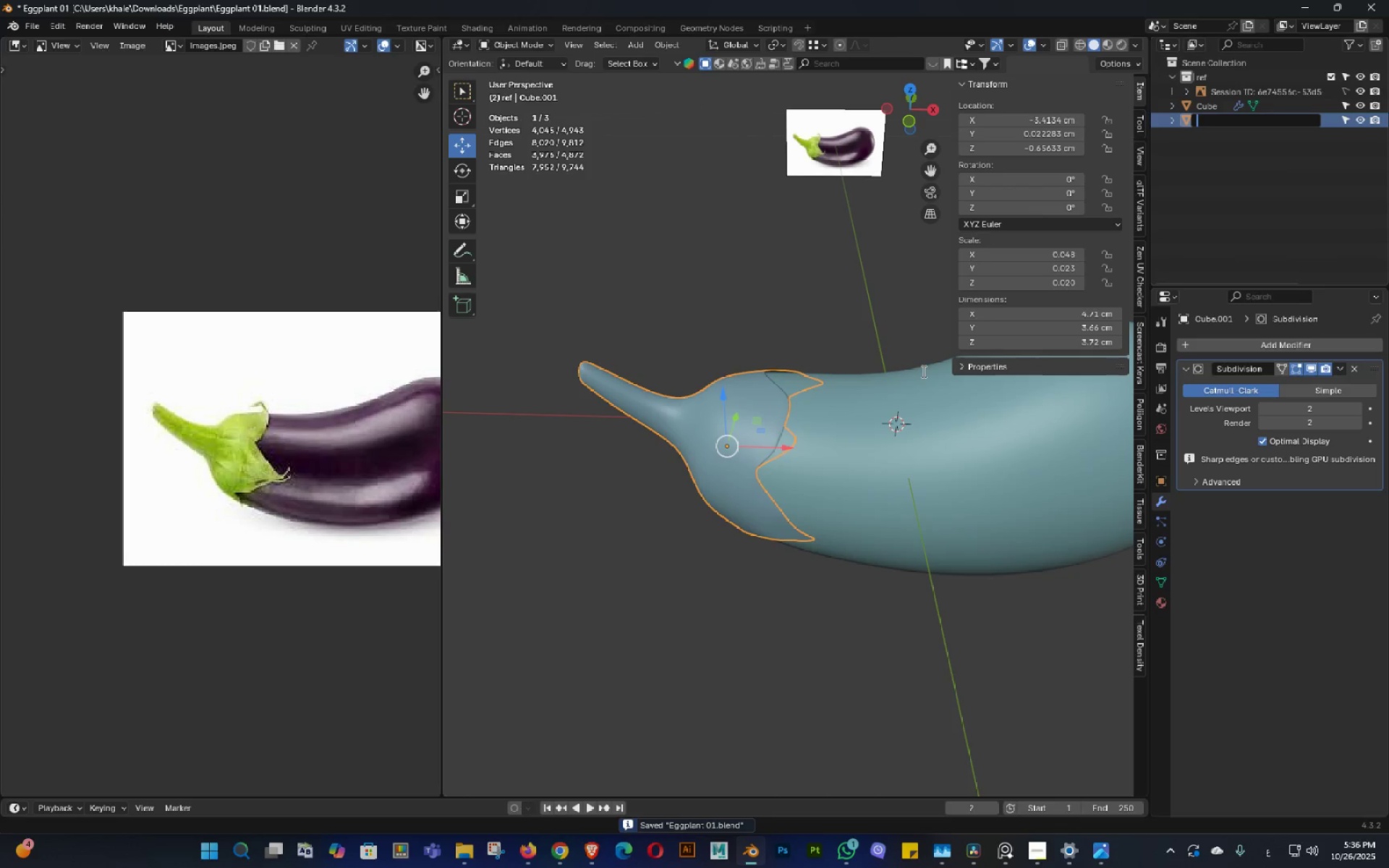 
type(dsd)
 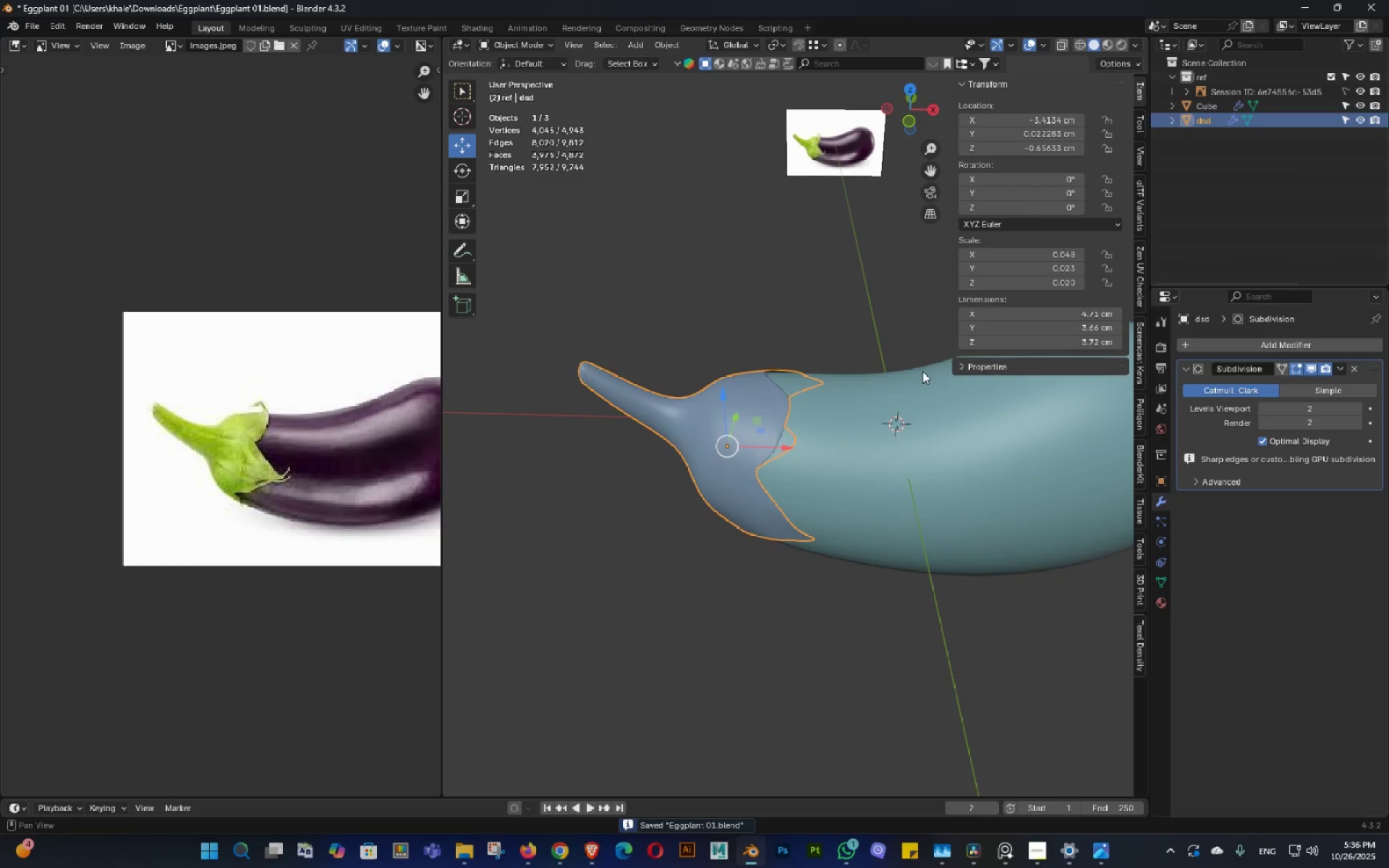 
key(Enter)
 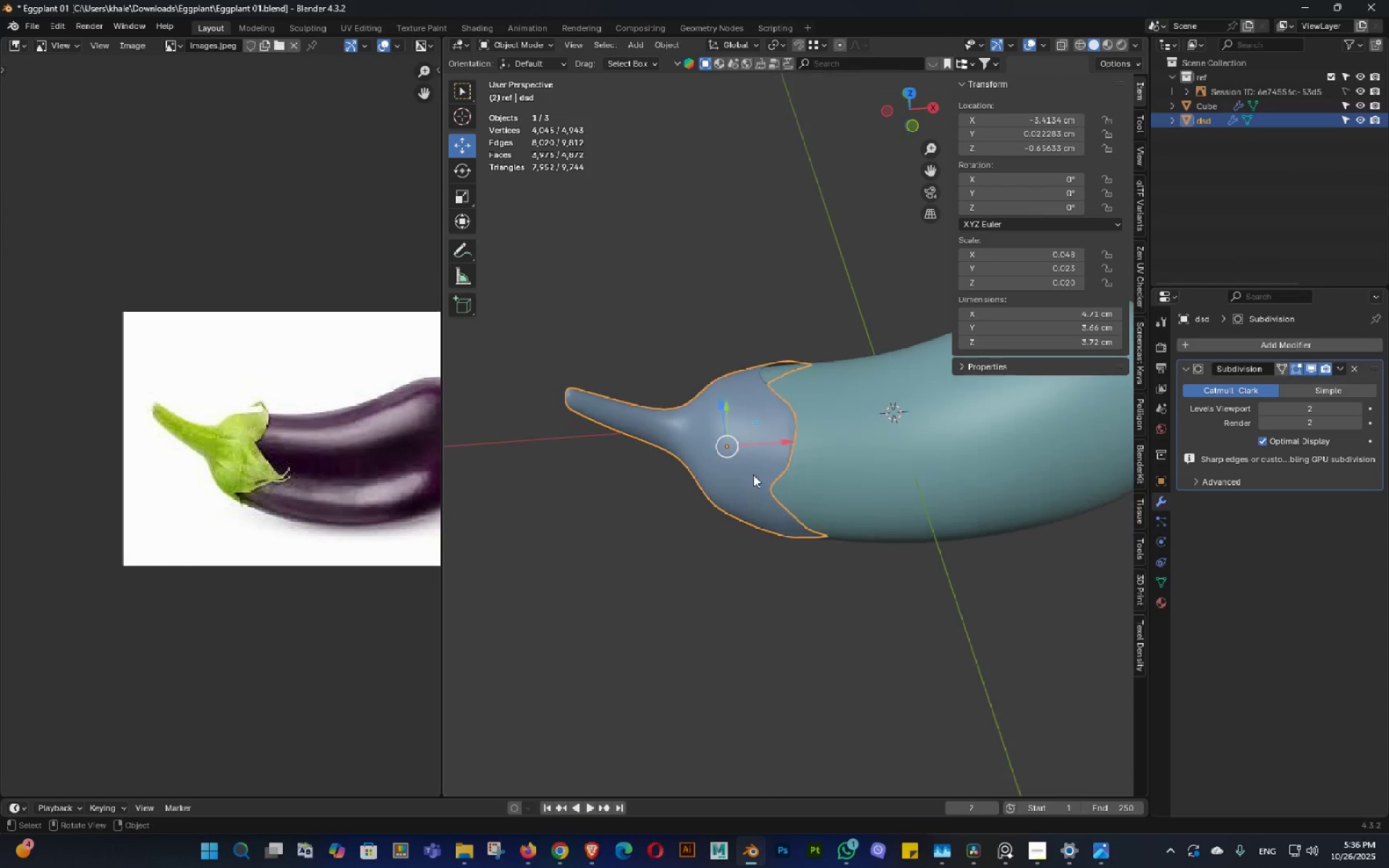 
scroll: coordinate [810, 437], scroll_direction: up, amount: 1.0
 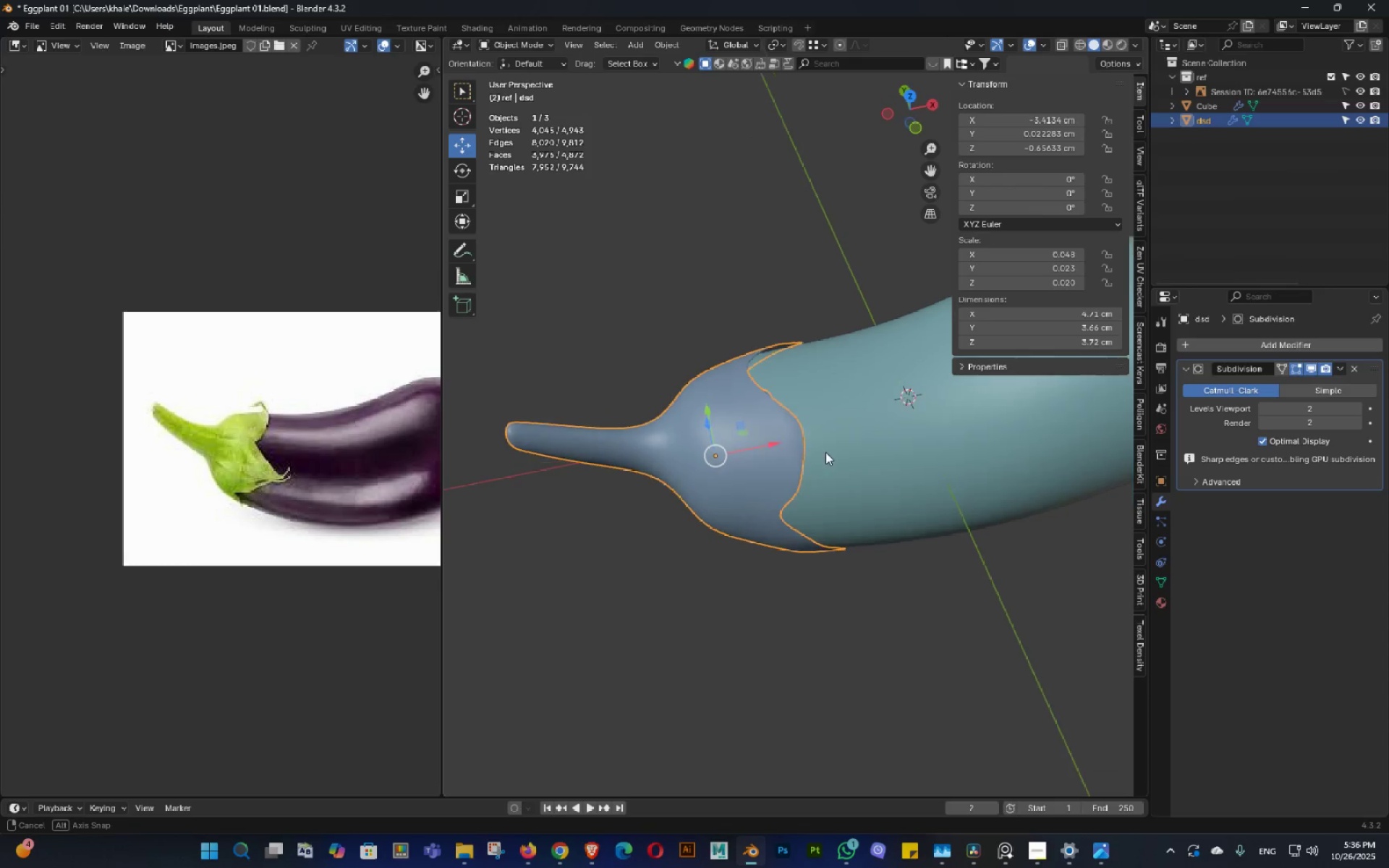 
key(Tab)
 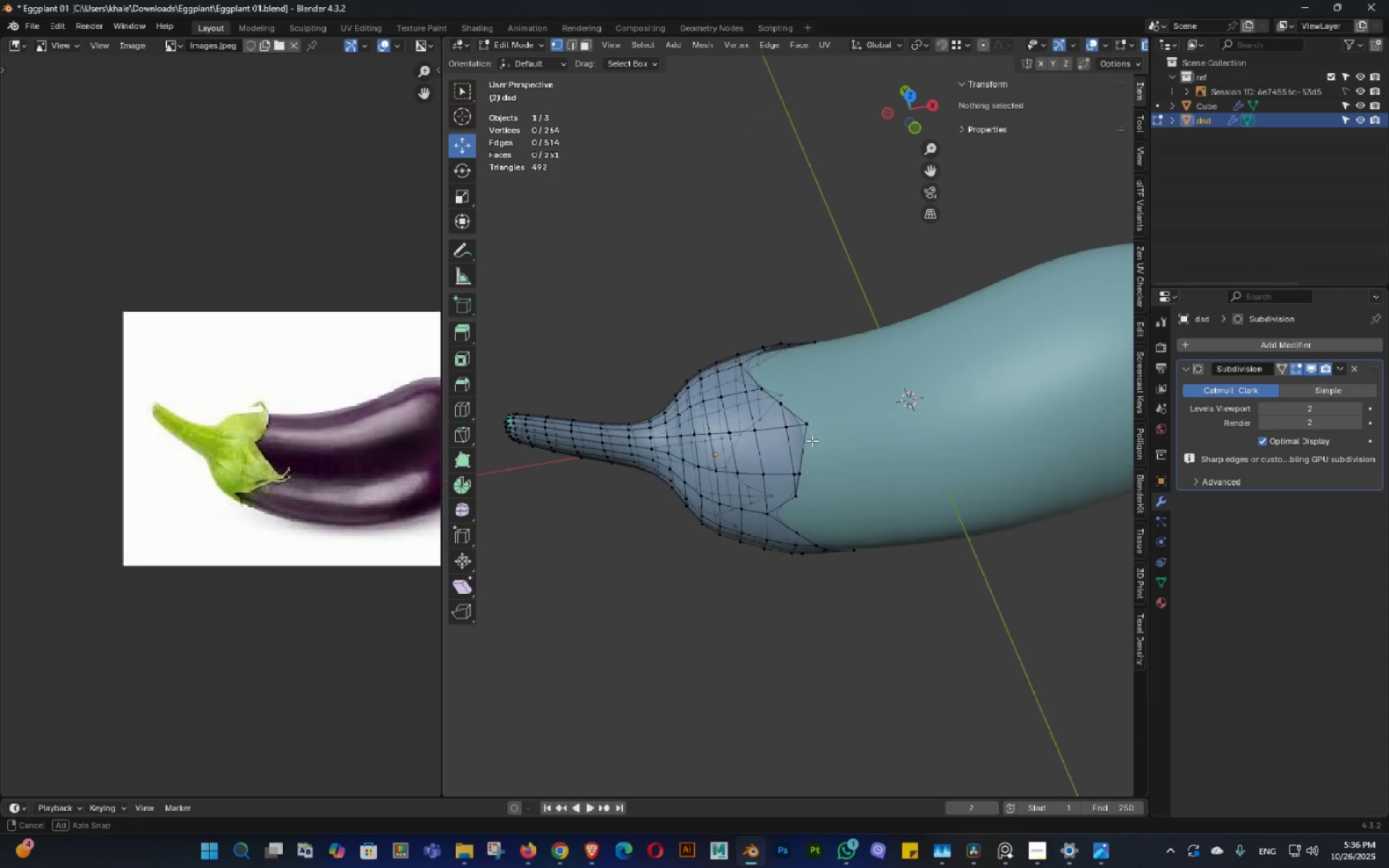 
key(1)
 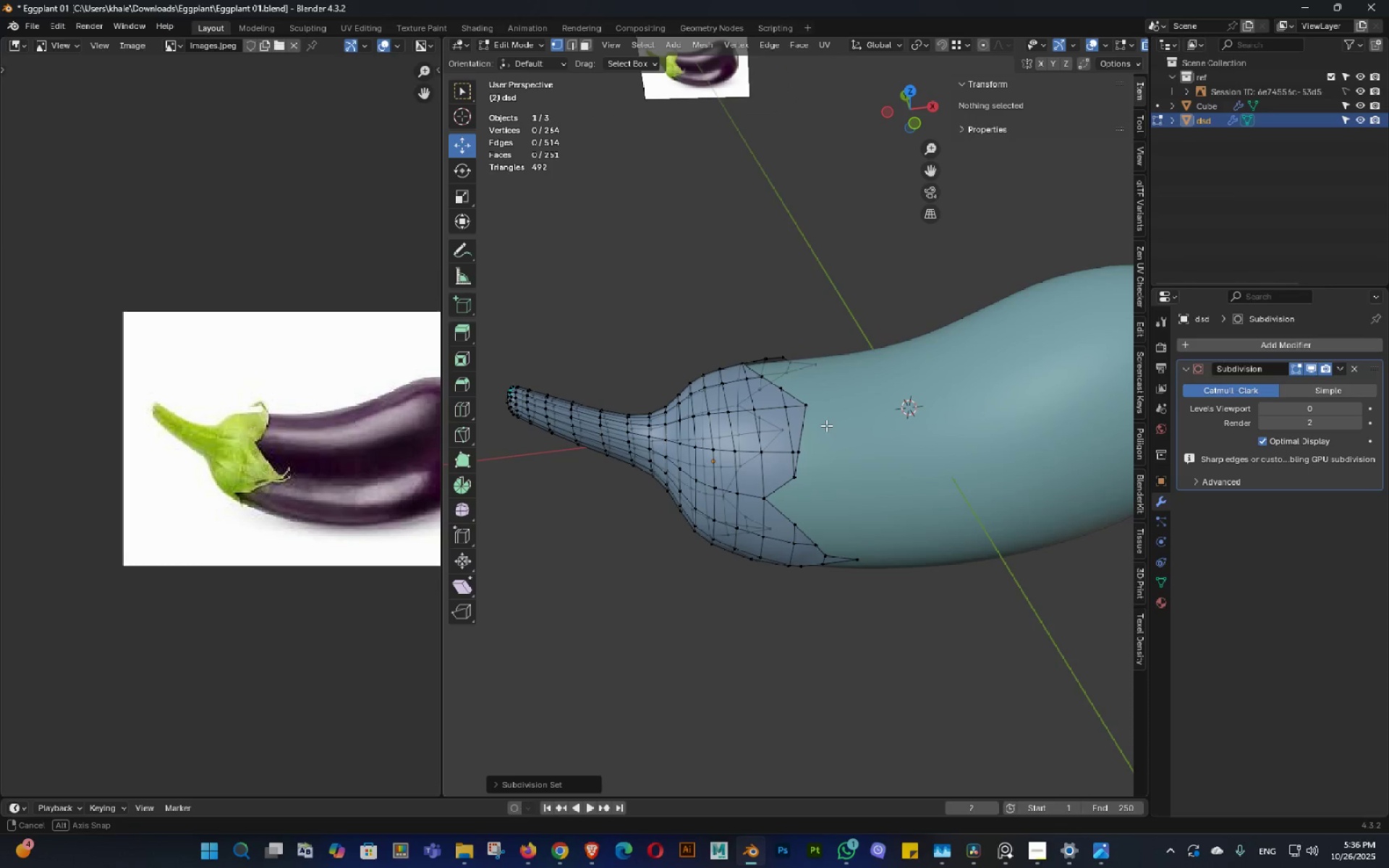 
scroll: coordinate [802, 441], scroll_direction: up, amount: 4.0
 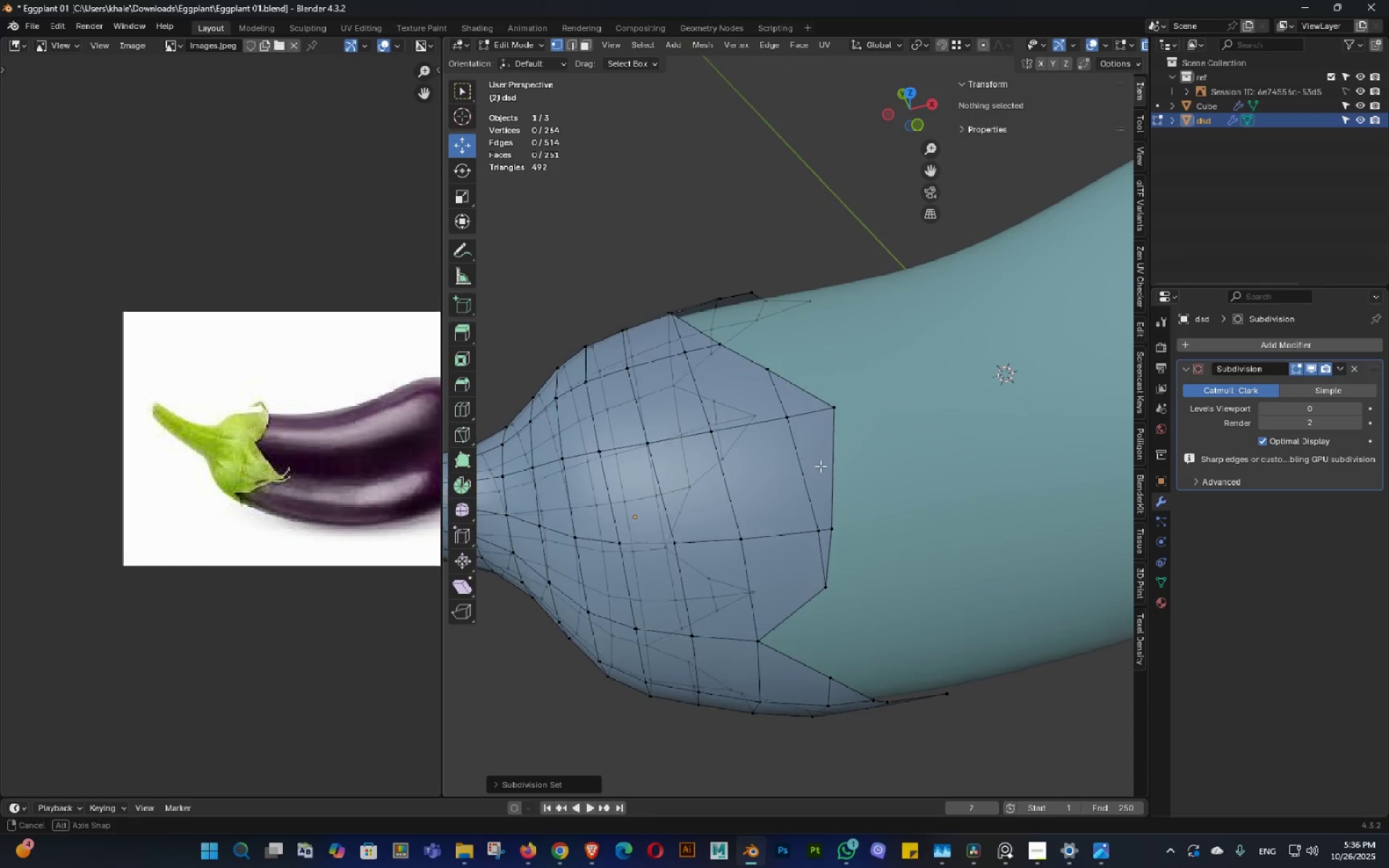 
key(Shift+ShiftLeft)
 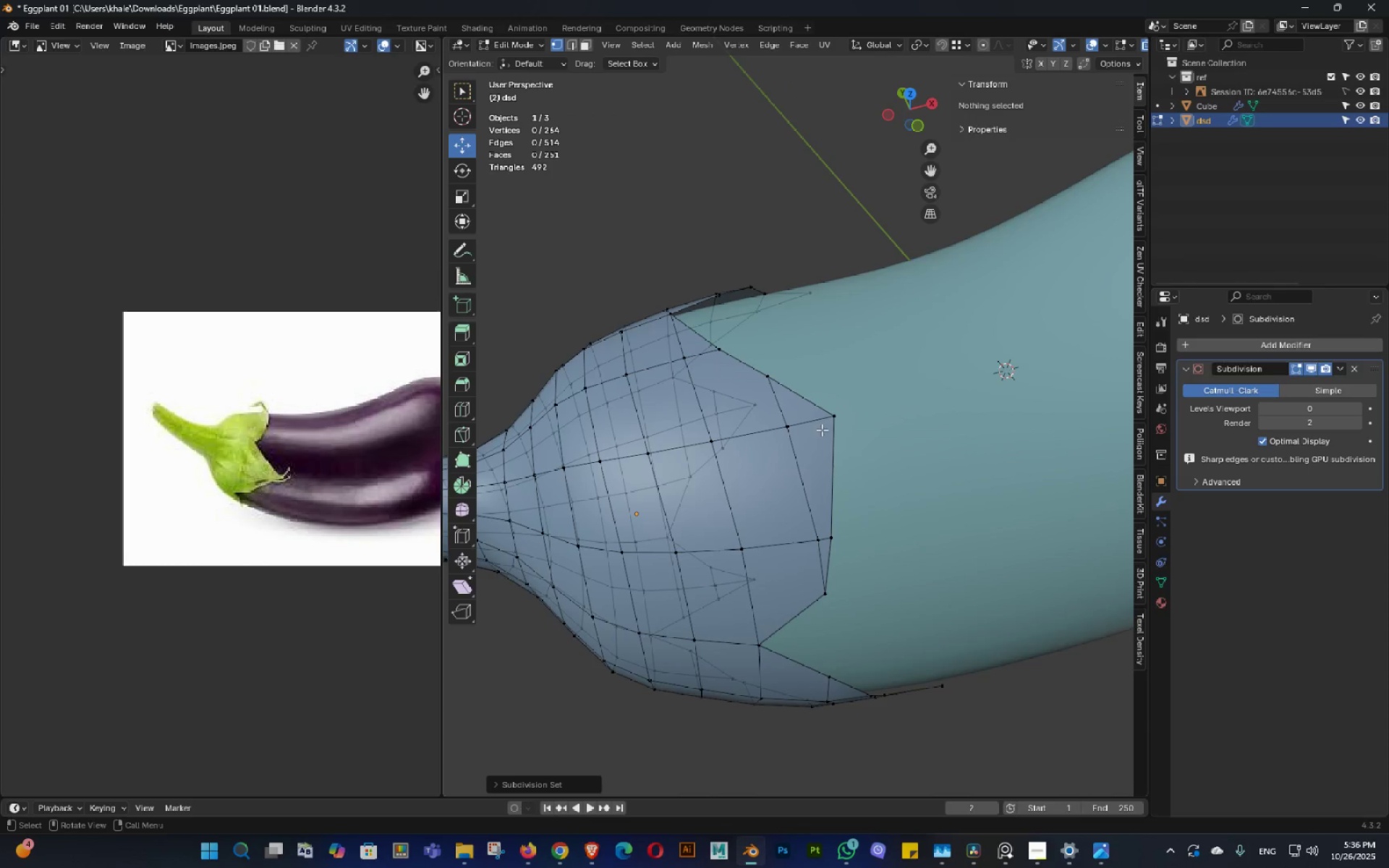 
key(3)
 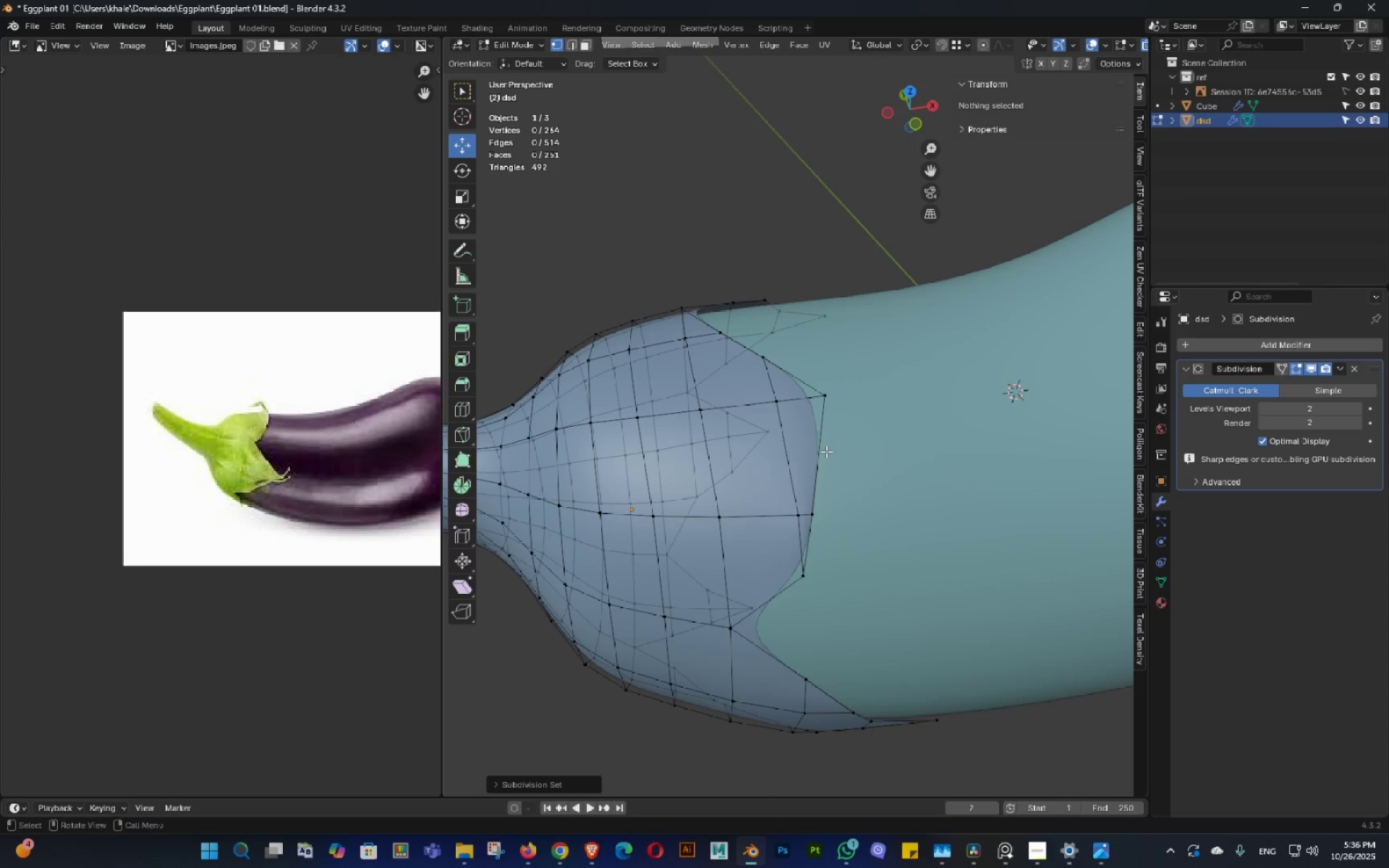 
key(Control+R)
 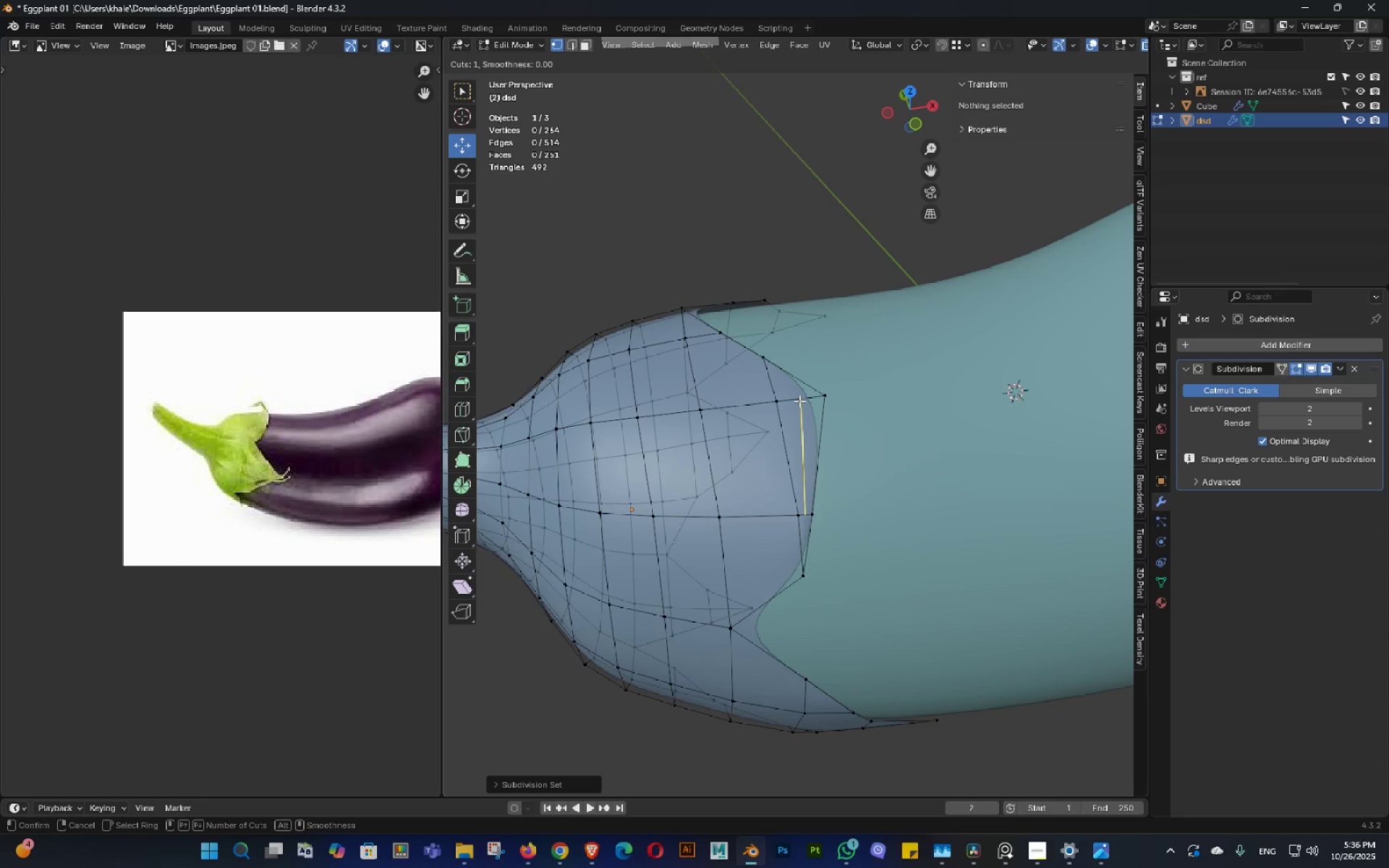 
left_click([799, 401])
 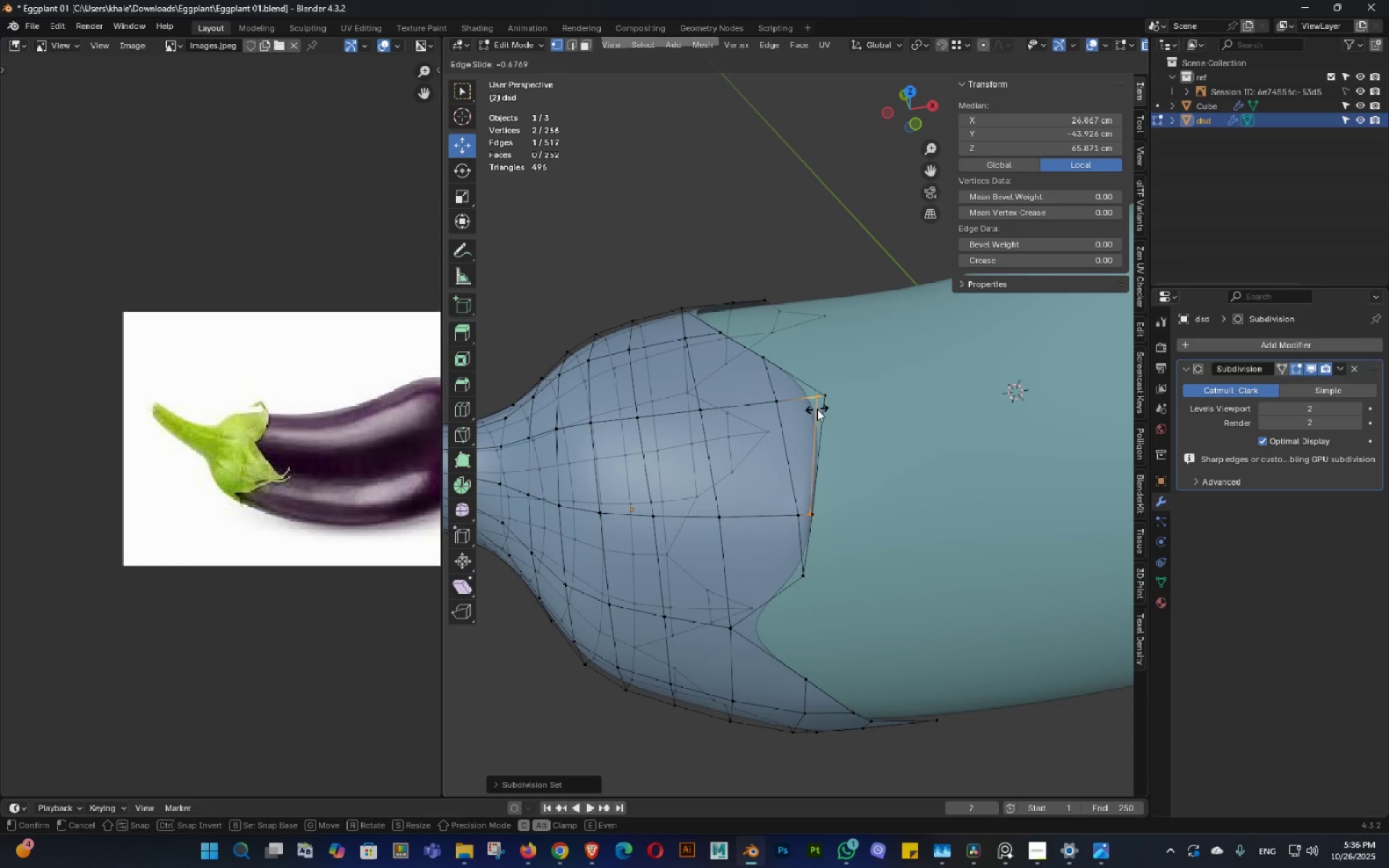 
left_click([817, 409])
 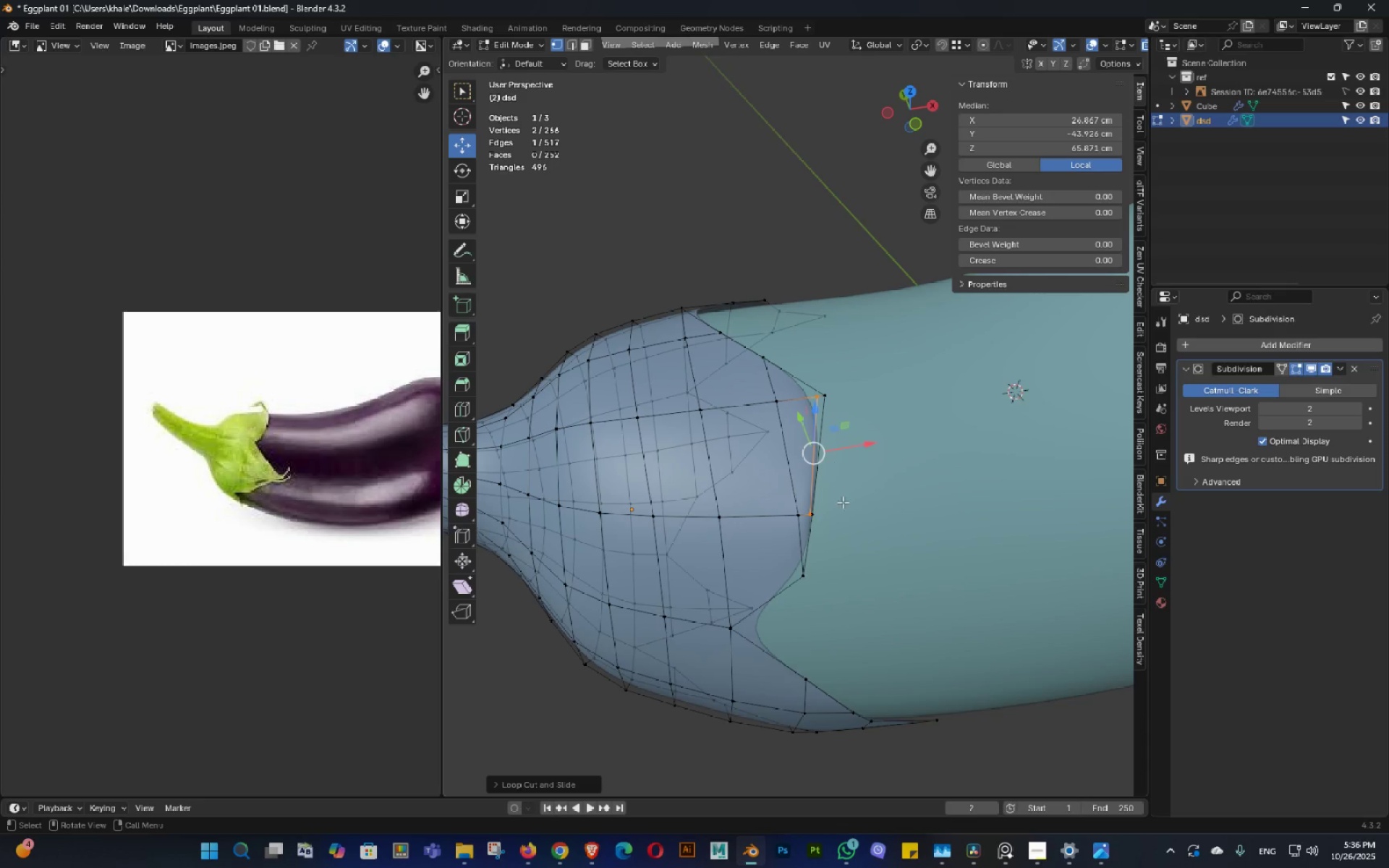 
key(Control+ControlLeft)
 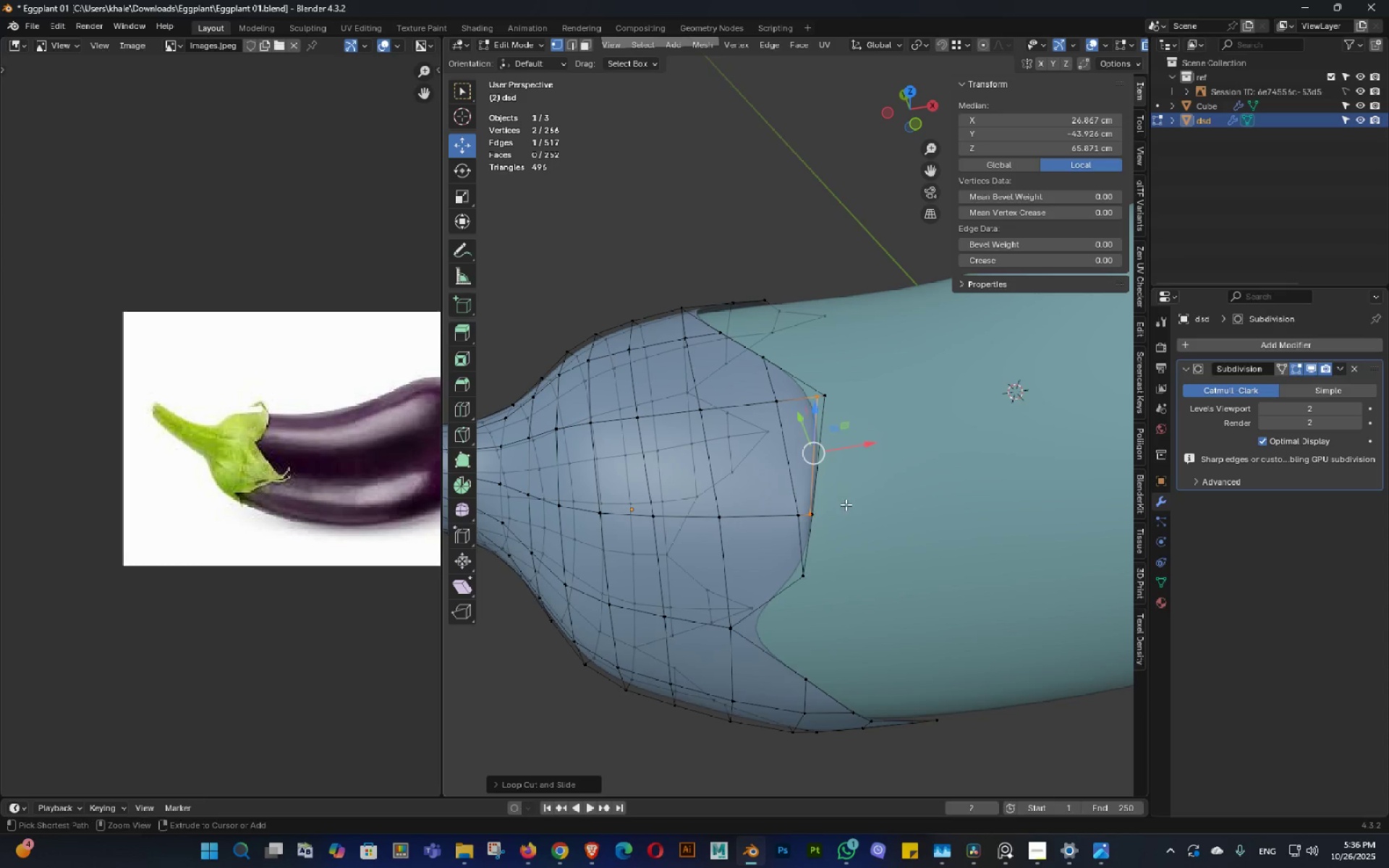 
key(Control+Z)
 